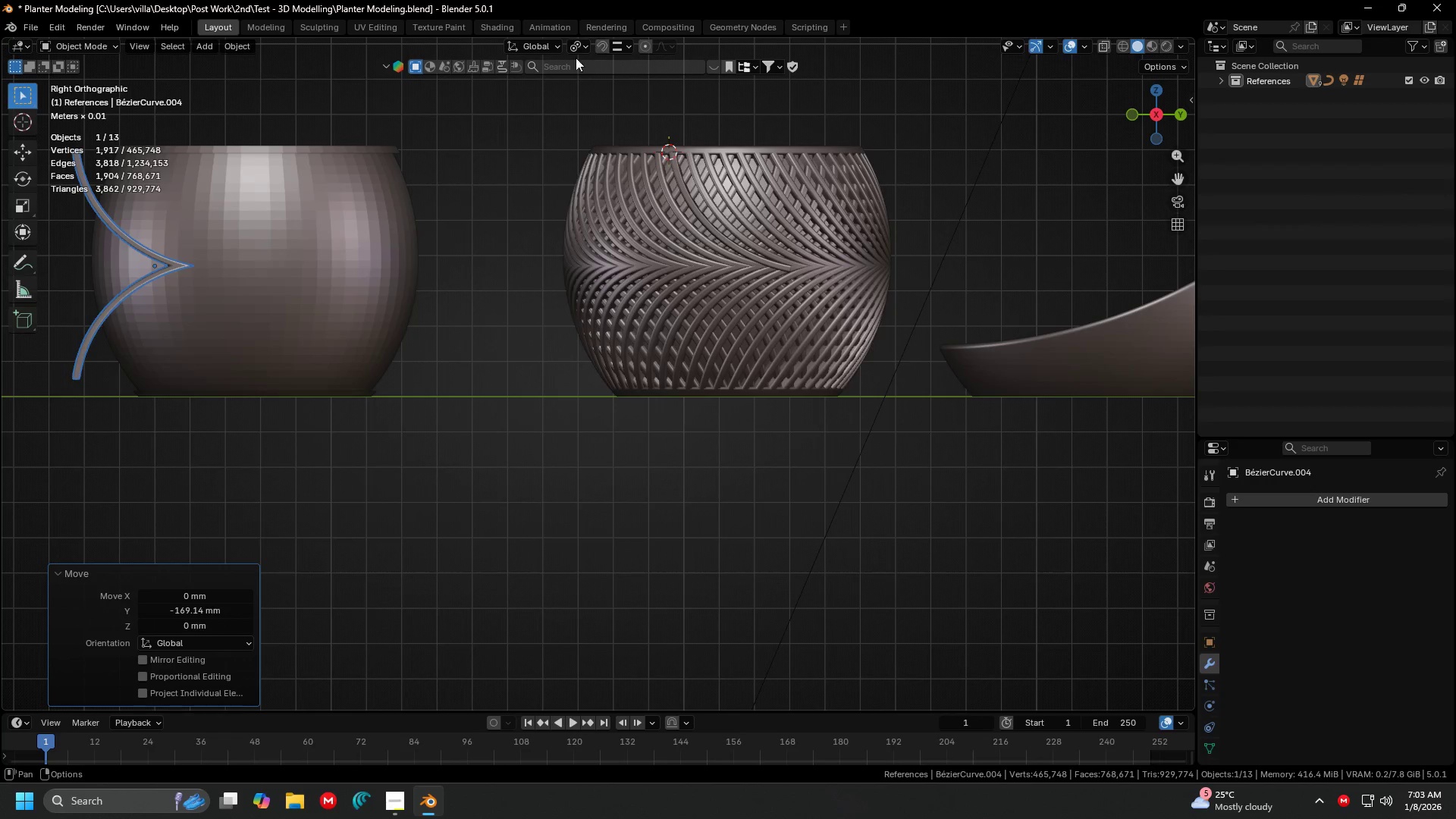 
hold_key(key=ShiftLeft, duration=0.41)
 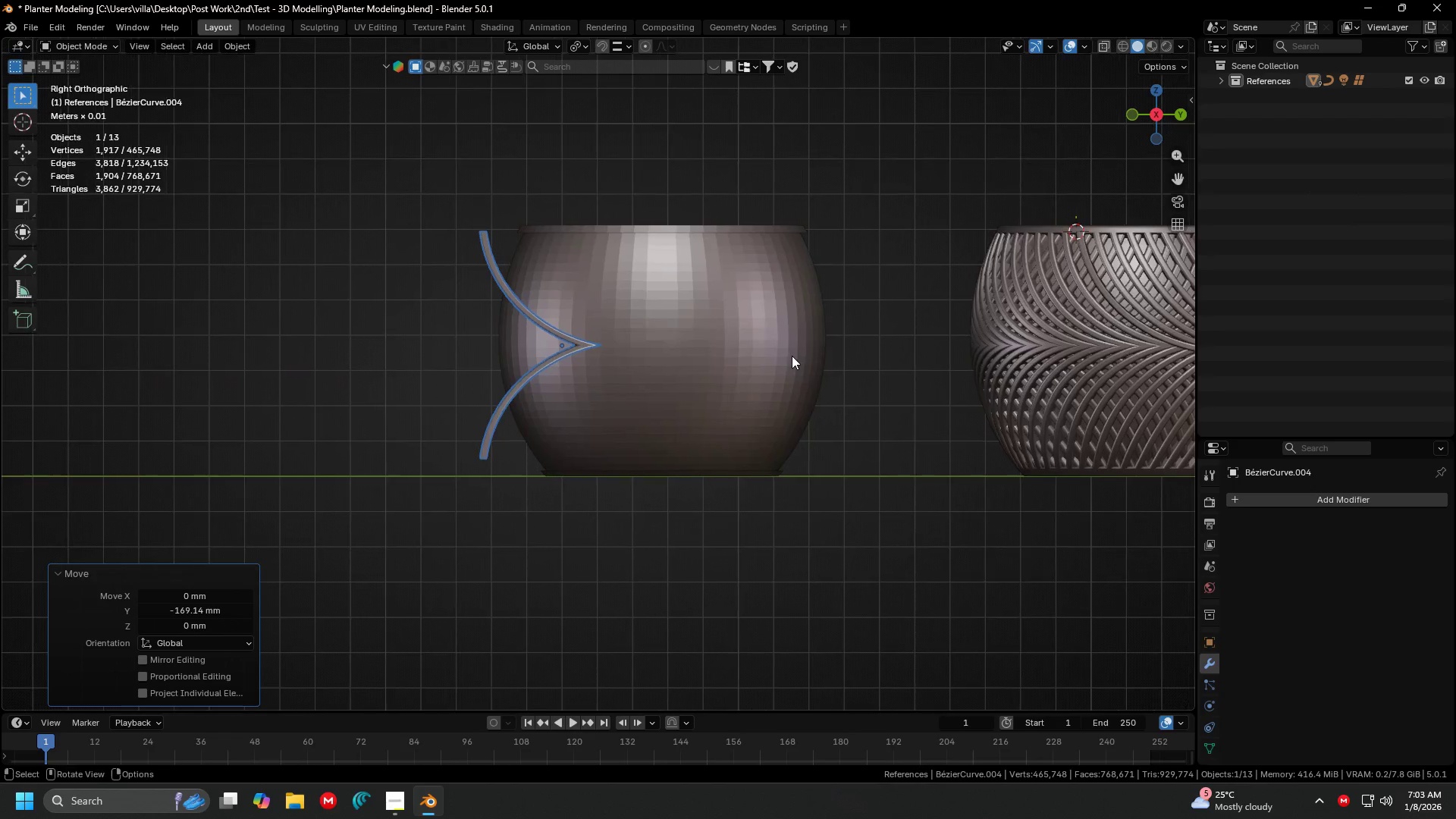 
key(G)
 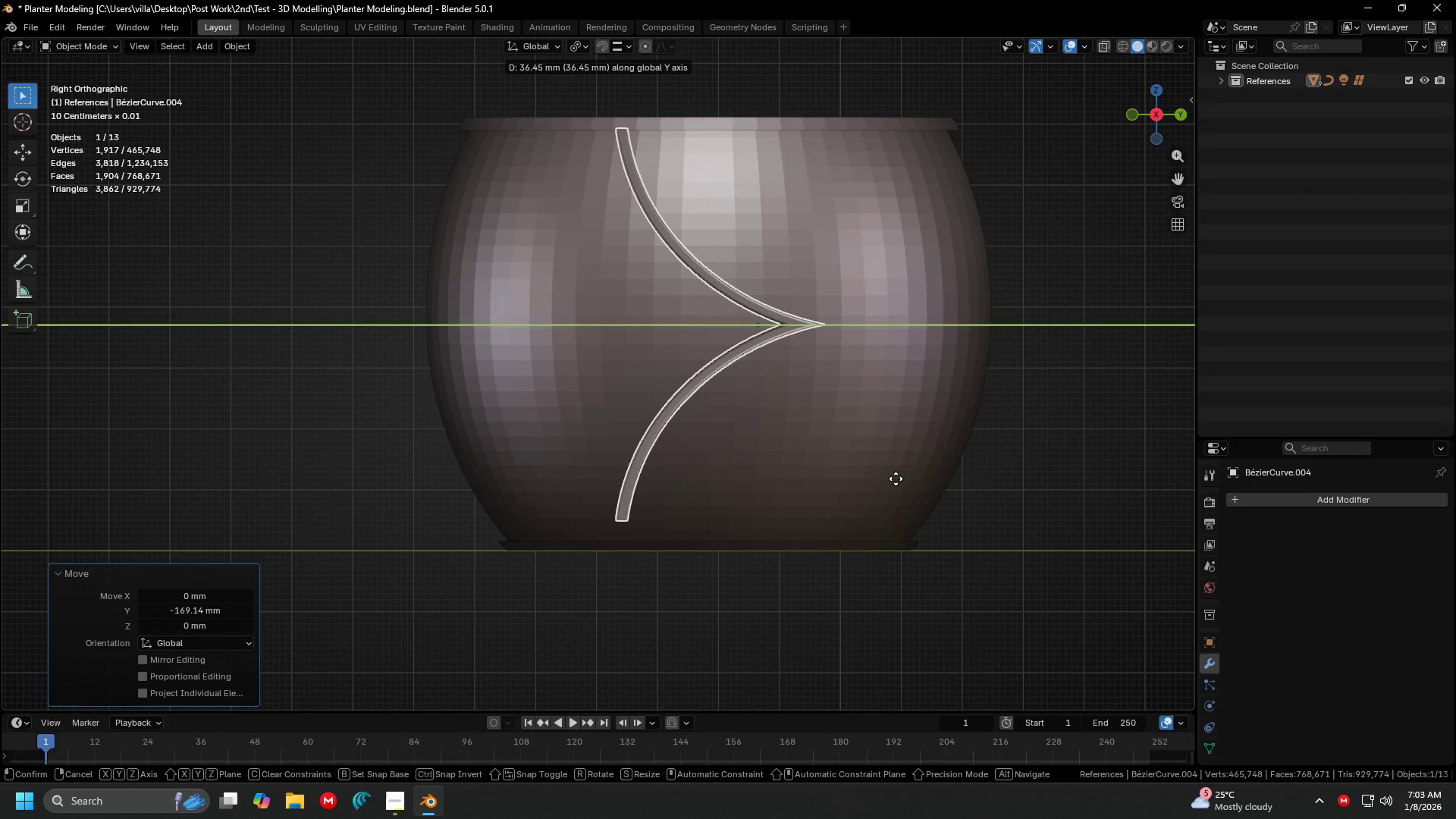 
scroll: coordinate [753, 400], scroll_direction: up, amount: 3.0
 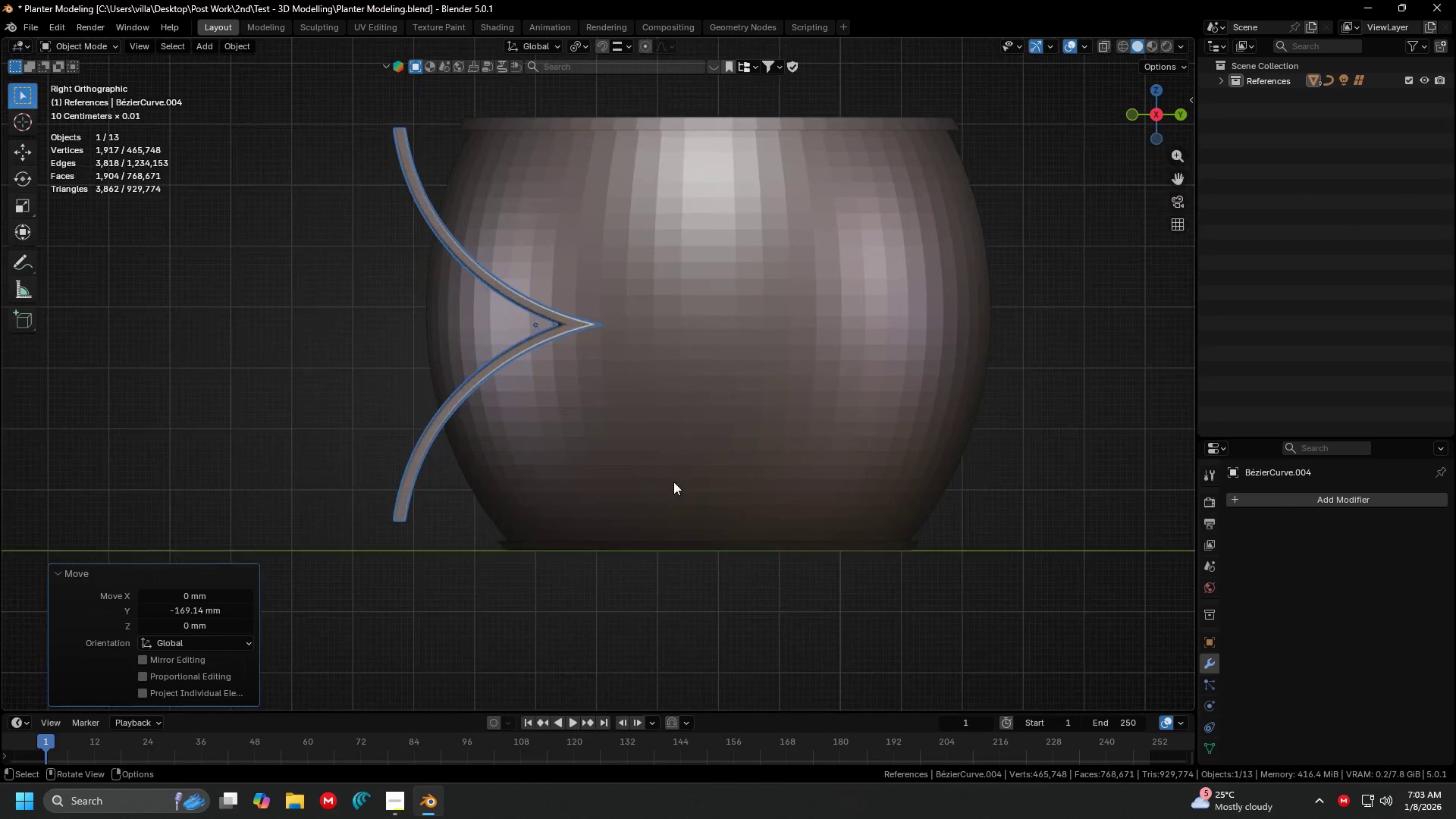 
left_click([896, 479])
 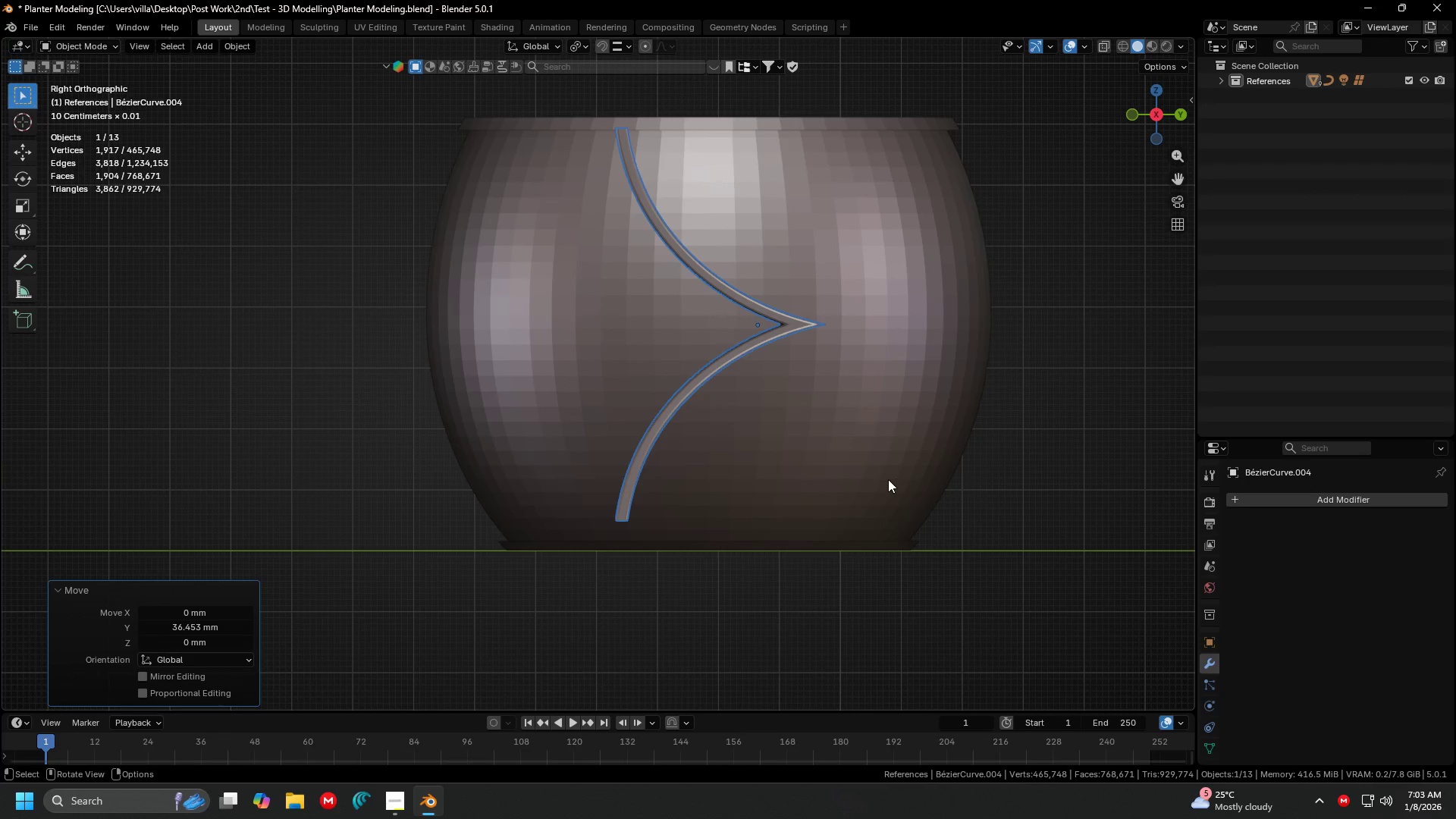 
key(Shift+ShiftLeft)
 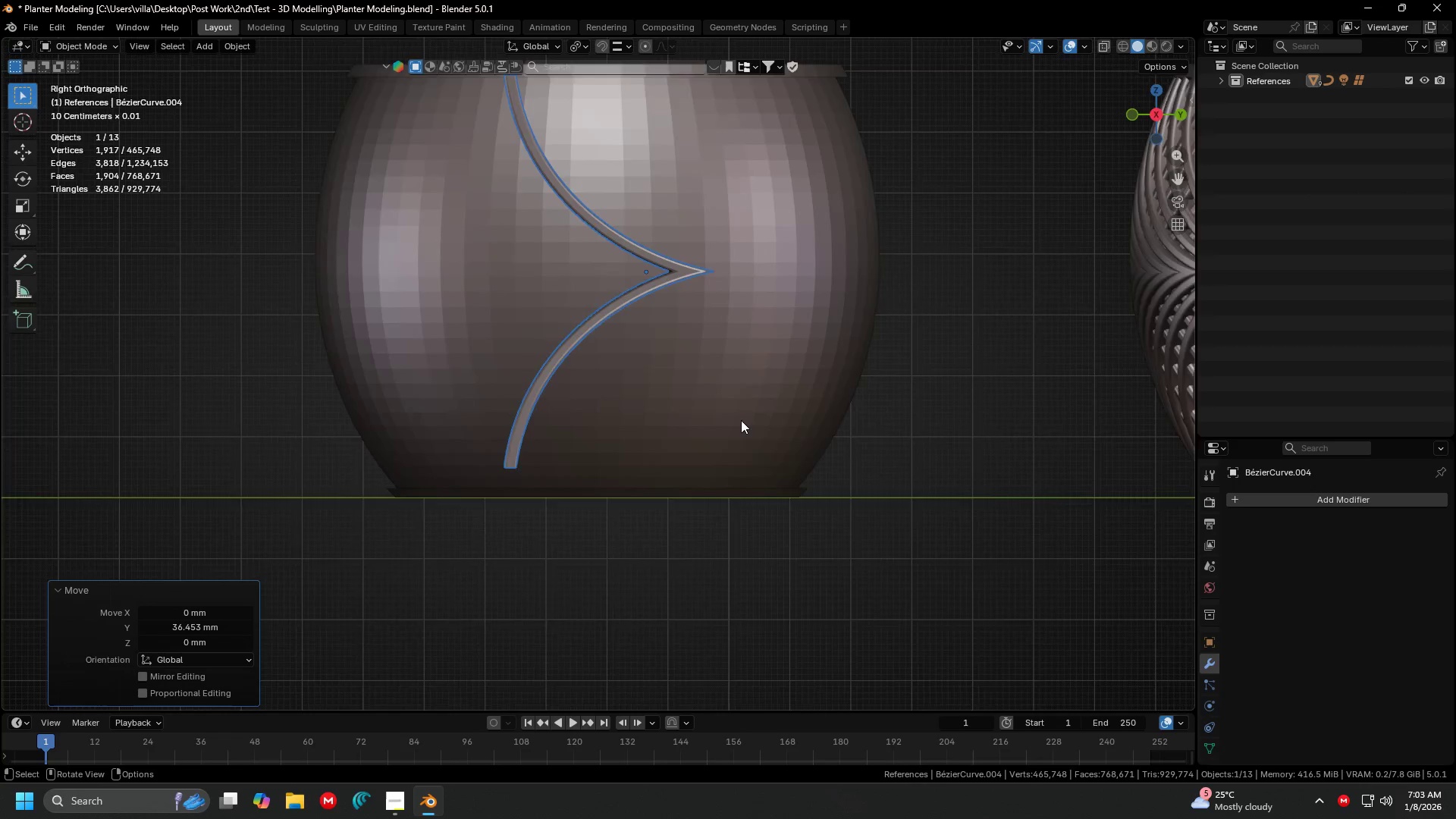 
scroll: coordinate [740, 419], scroll_direction: up, amount: 2.0
 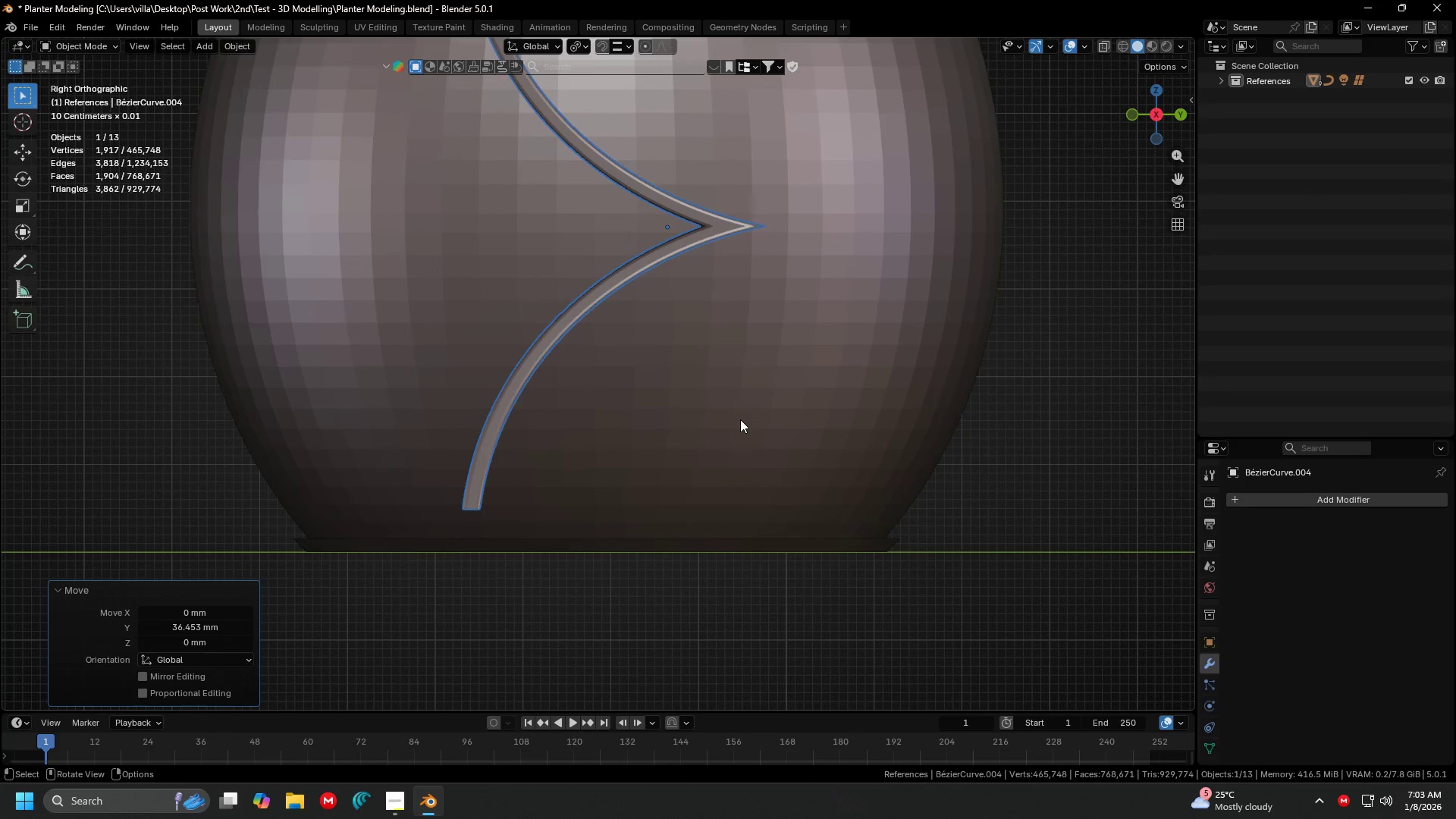 
type(sz)
key(Escape)
 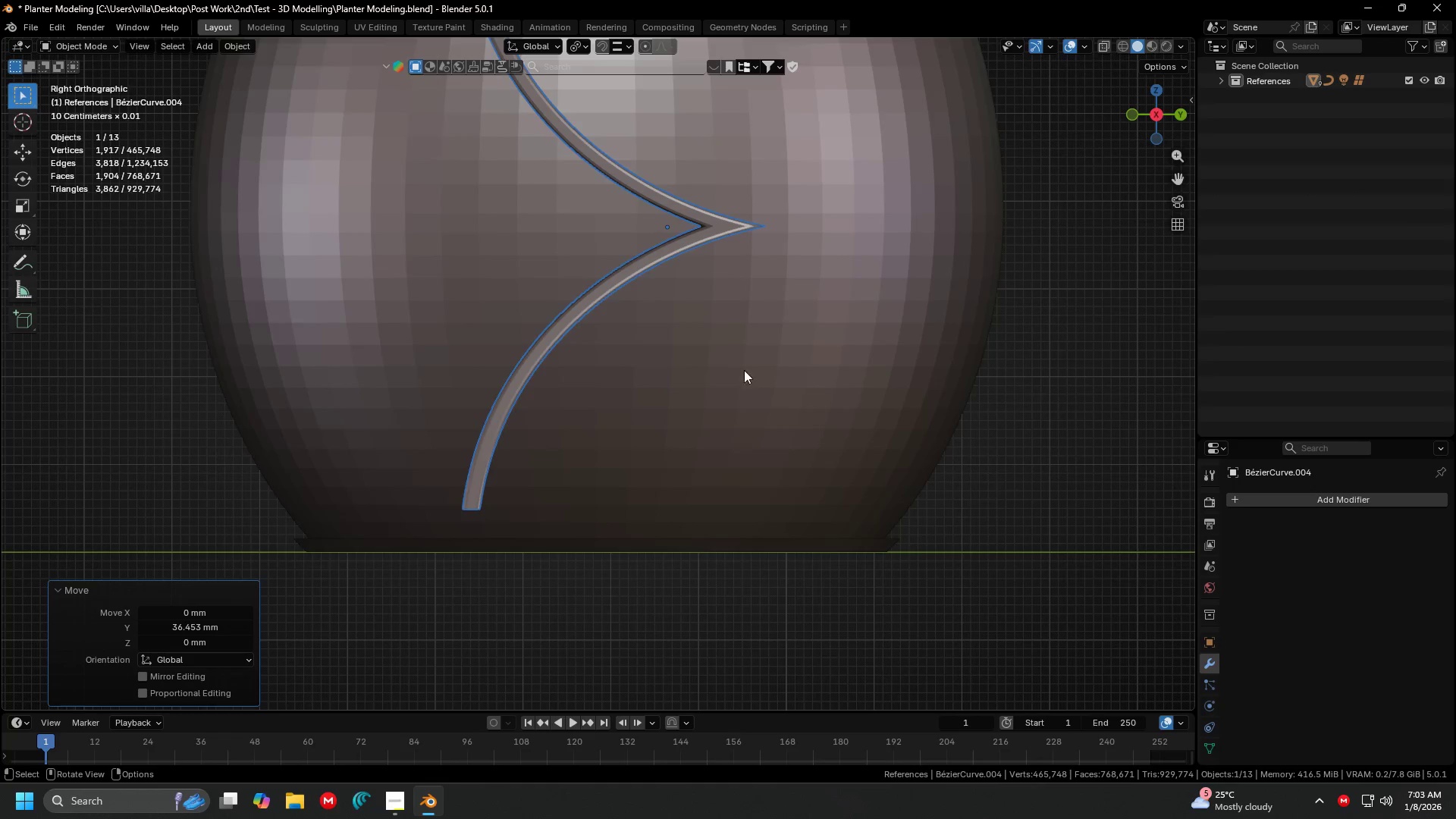 
key(S)
 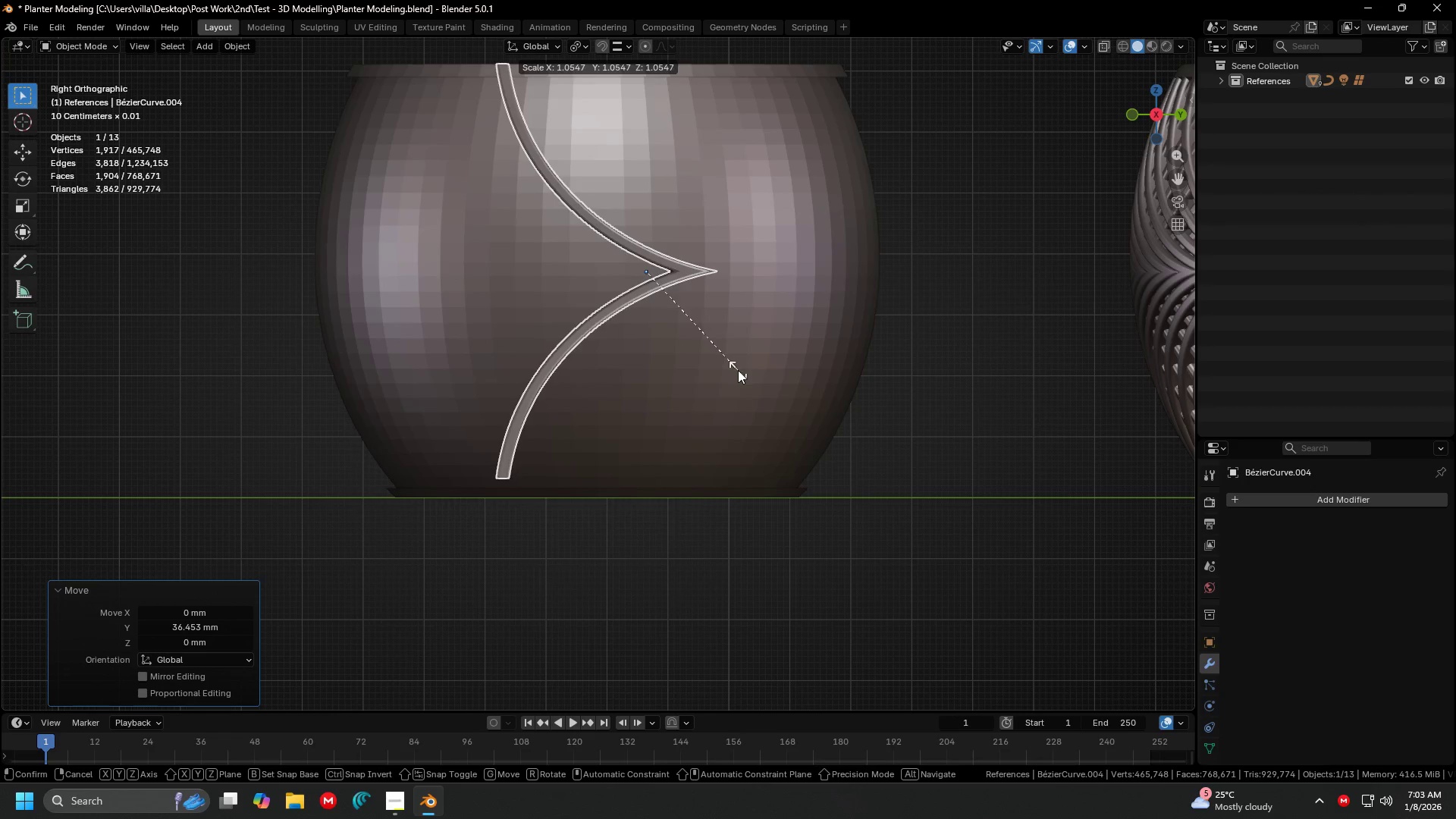 
scroll: coordinate [739, 368], scroll_direction: down, amount: 2.0
 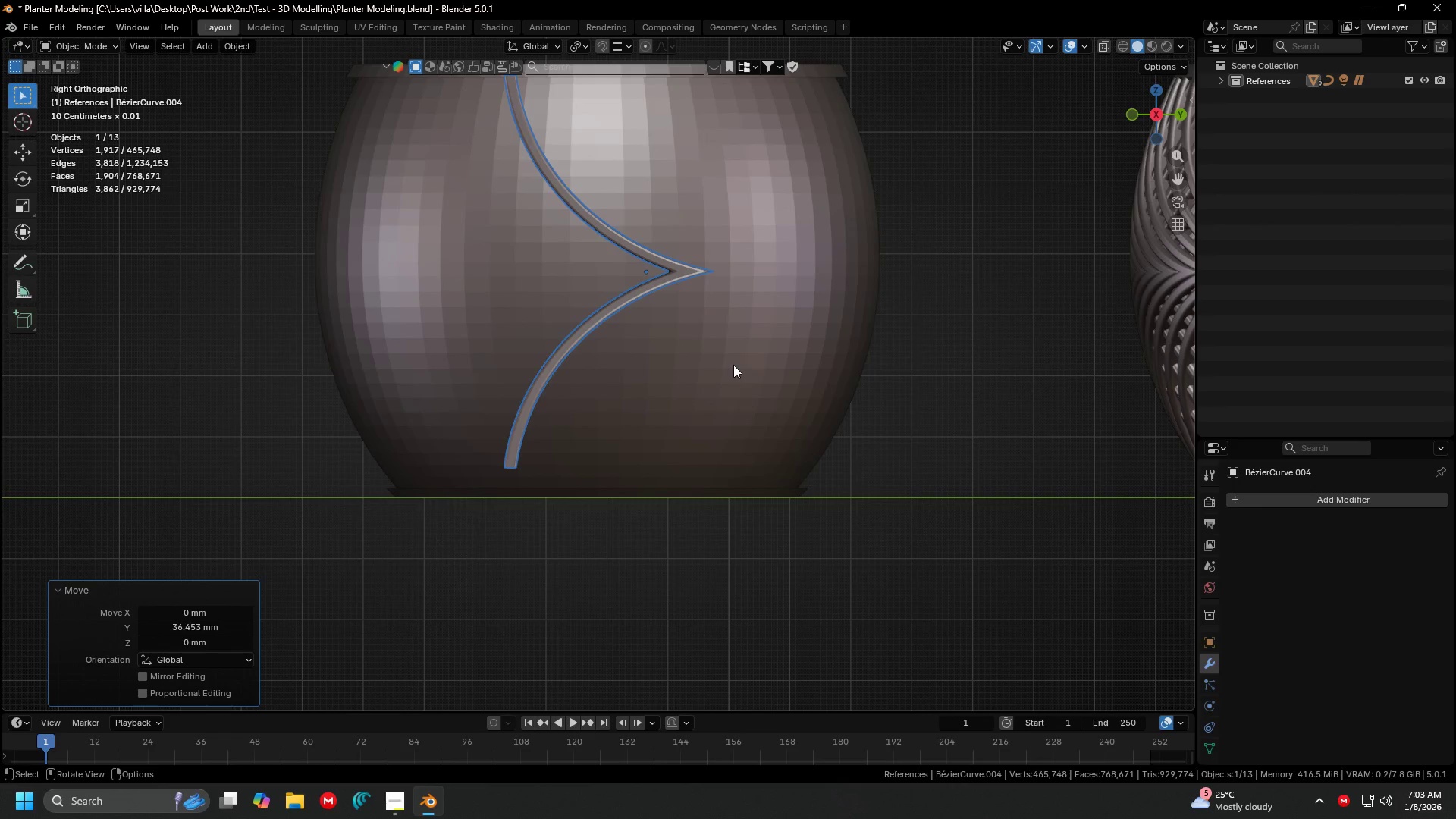 
left_click([738, 370])
 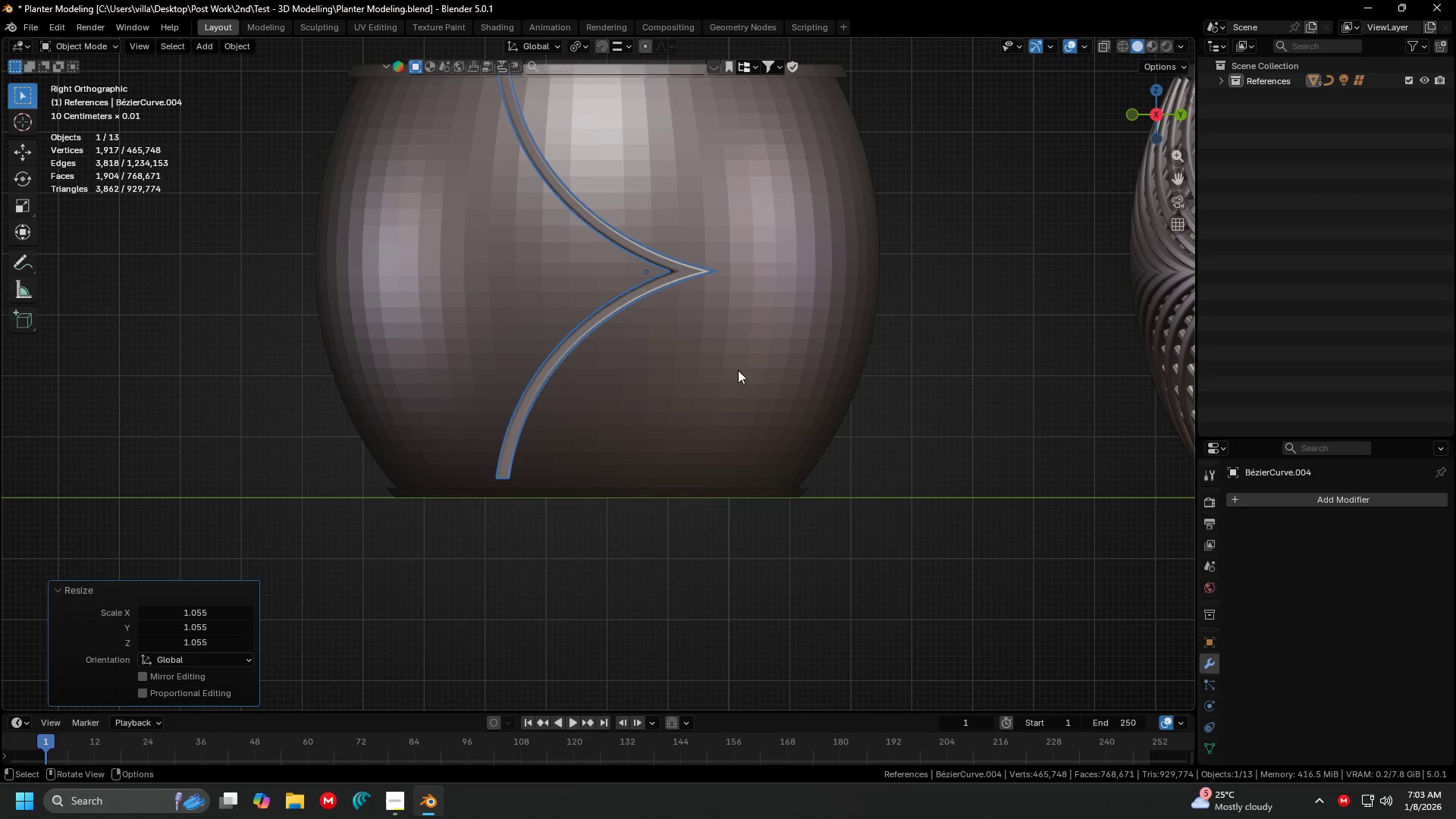 
key(G)
 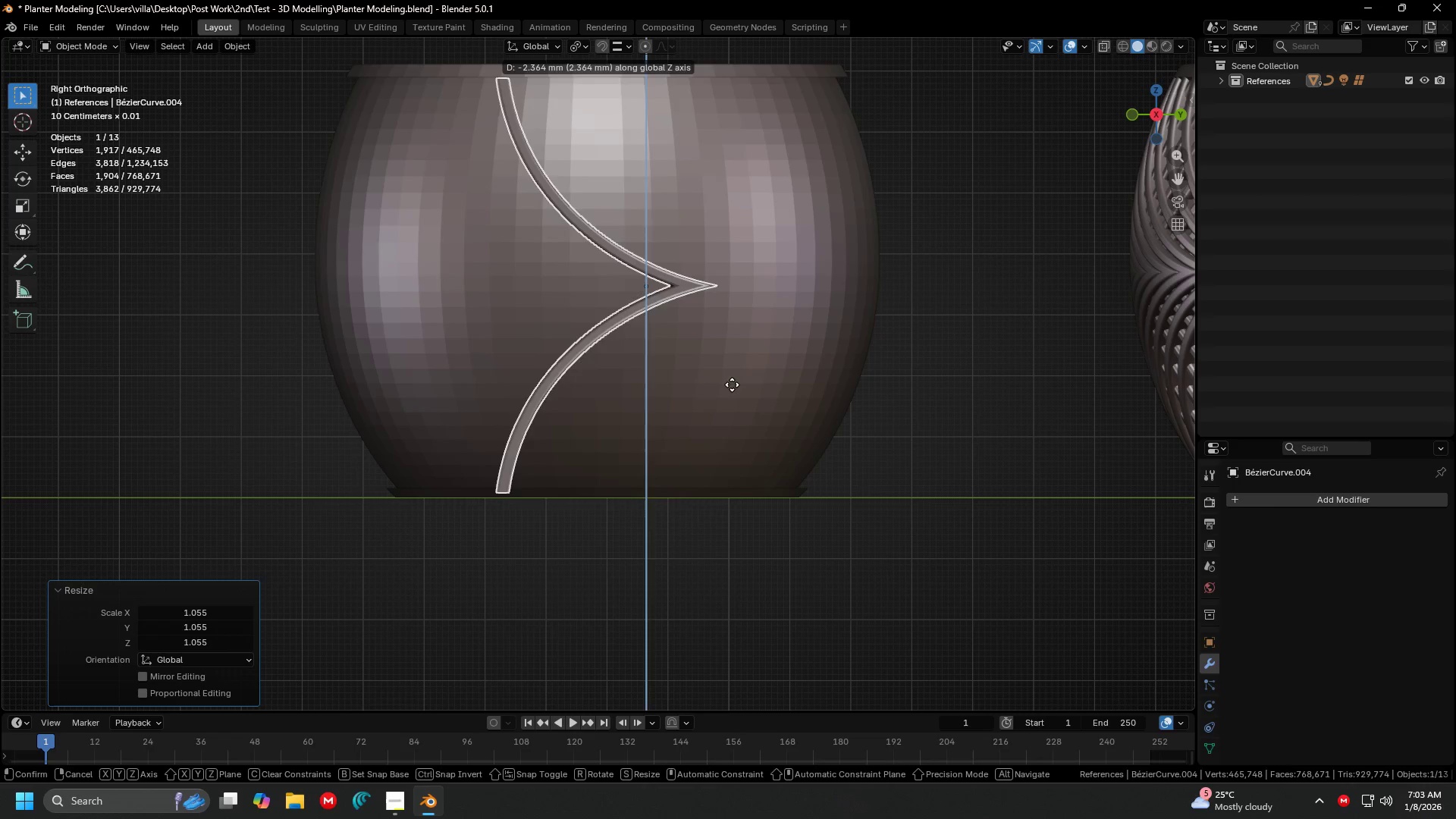 
left_click([732, 384])
 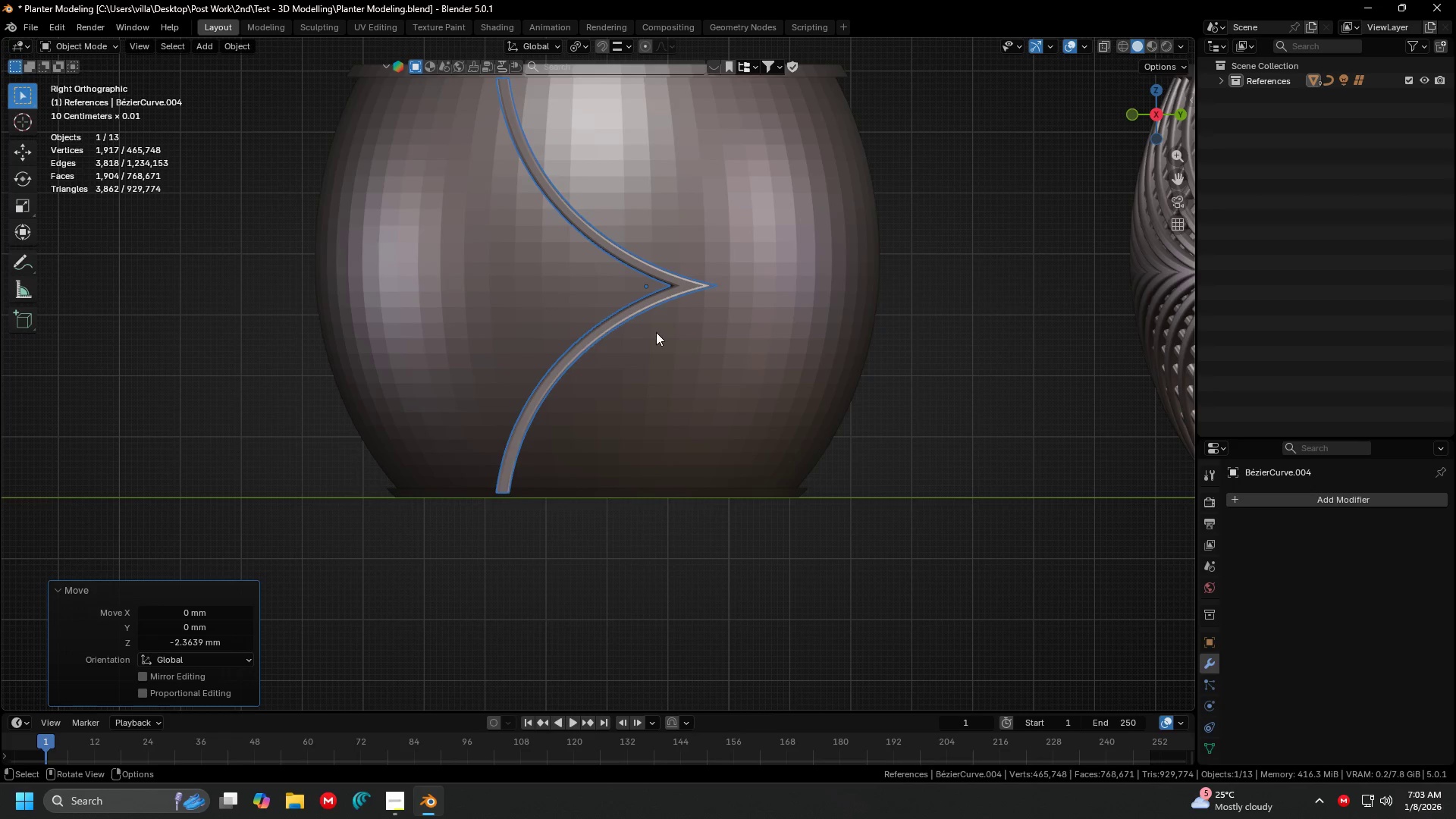 
hold_key(key=ShiftLeft, duration=0.33)
 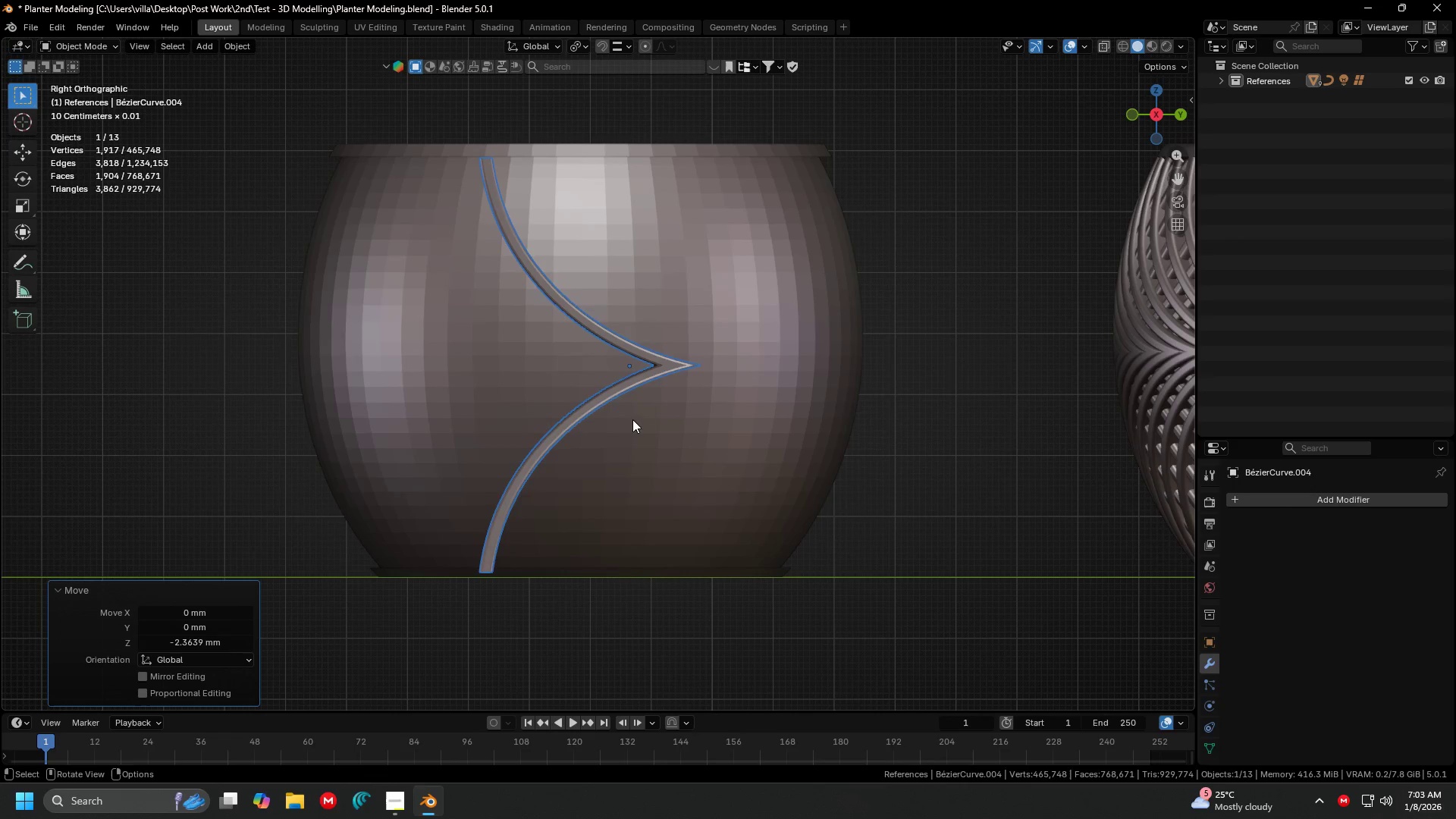 
key(G)
 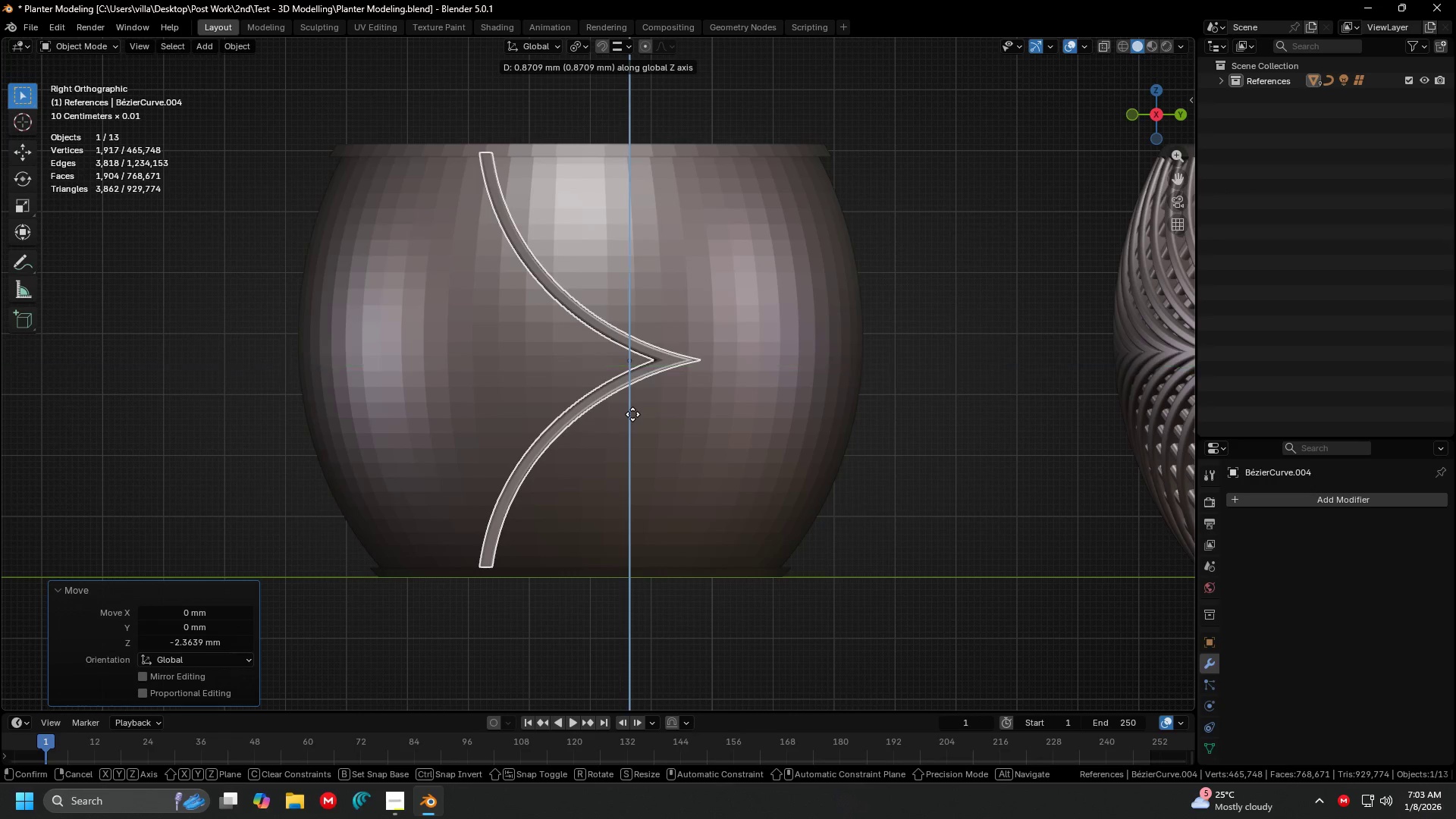 
left_click([632, 414])
 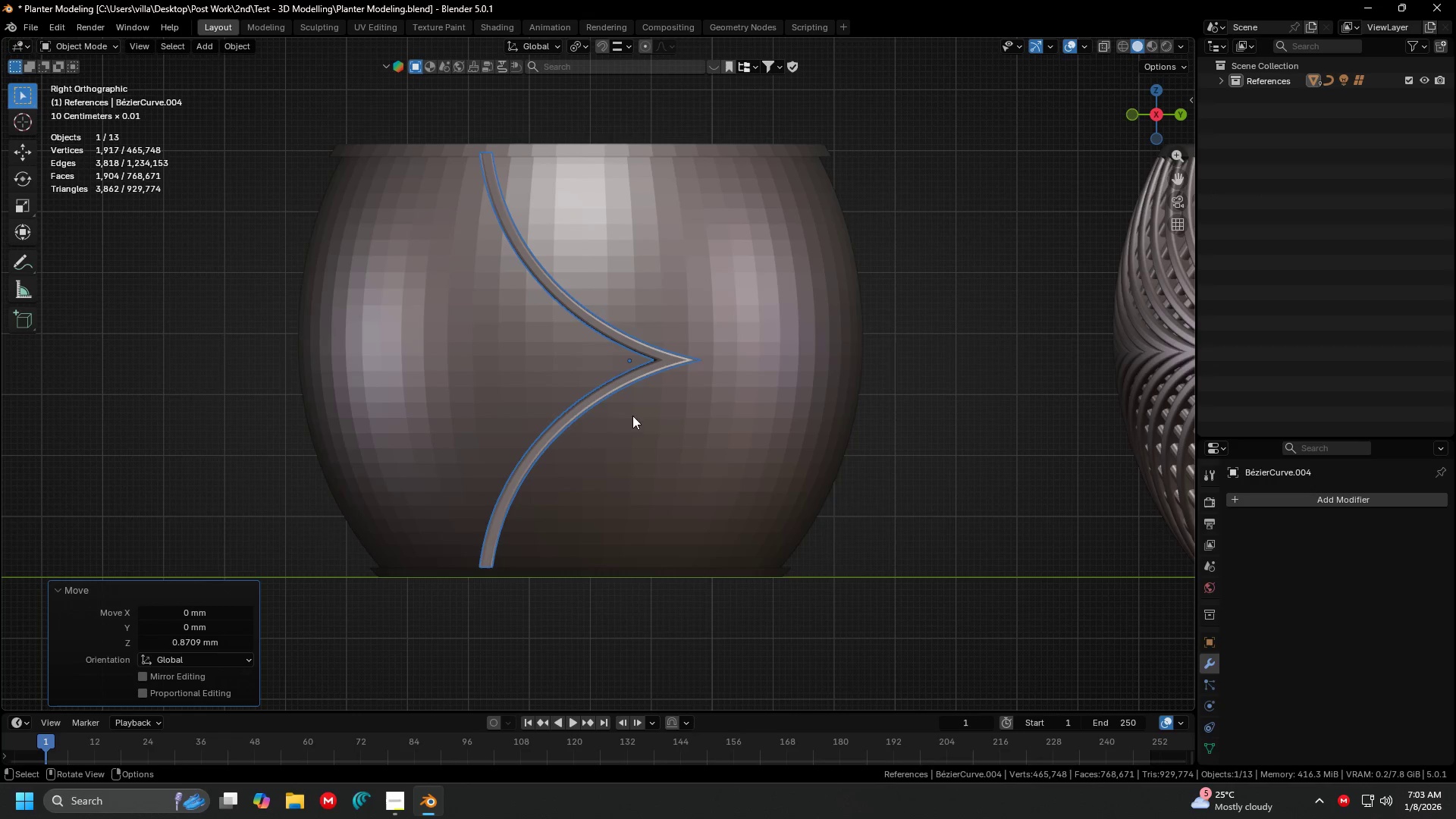 
key(Shift+ShiftLeft)
 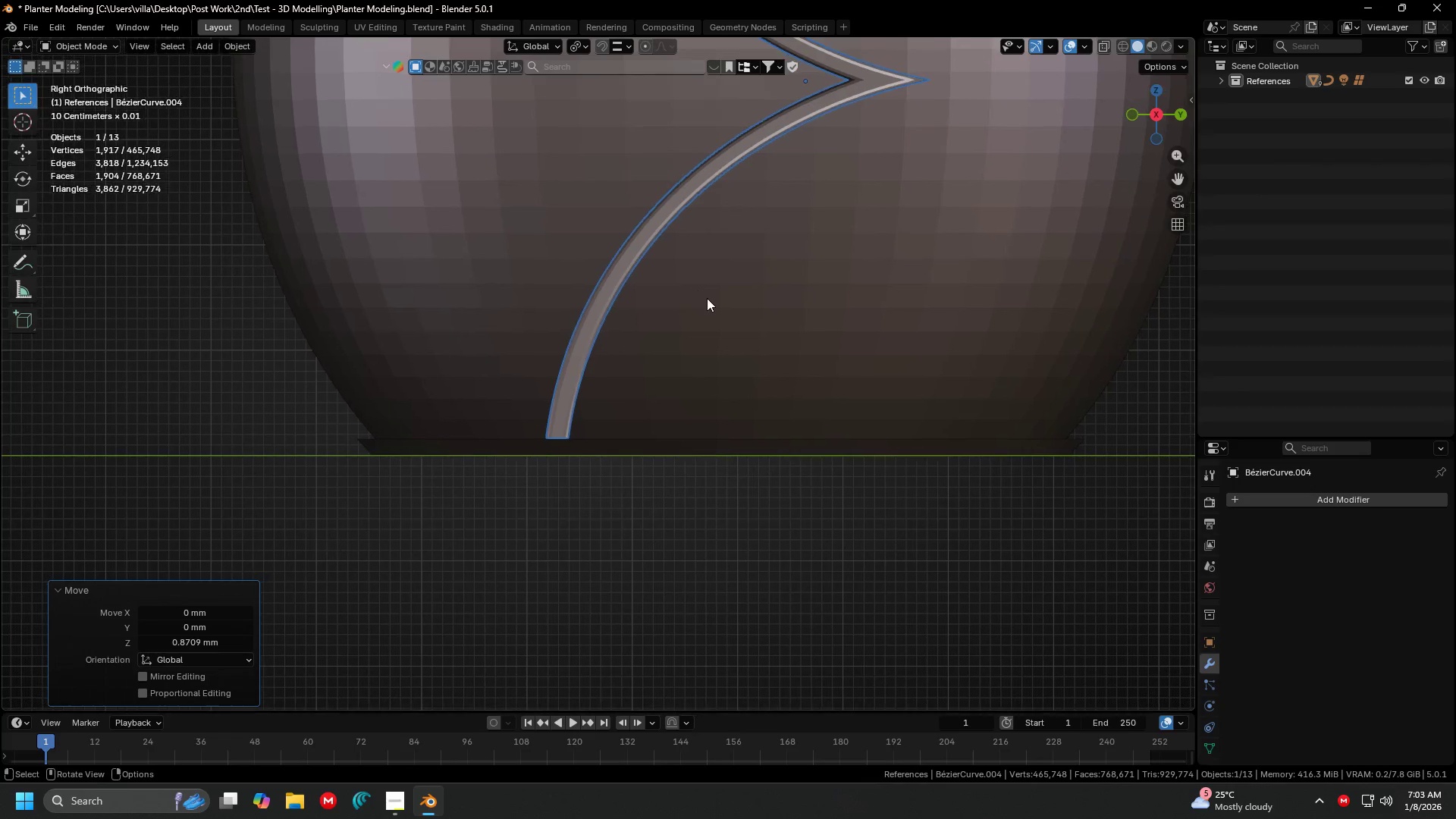 
scroll: coordinate [707, 302], scroll_direction: up, amount: 7.0
 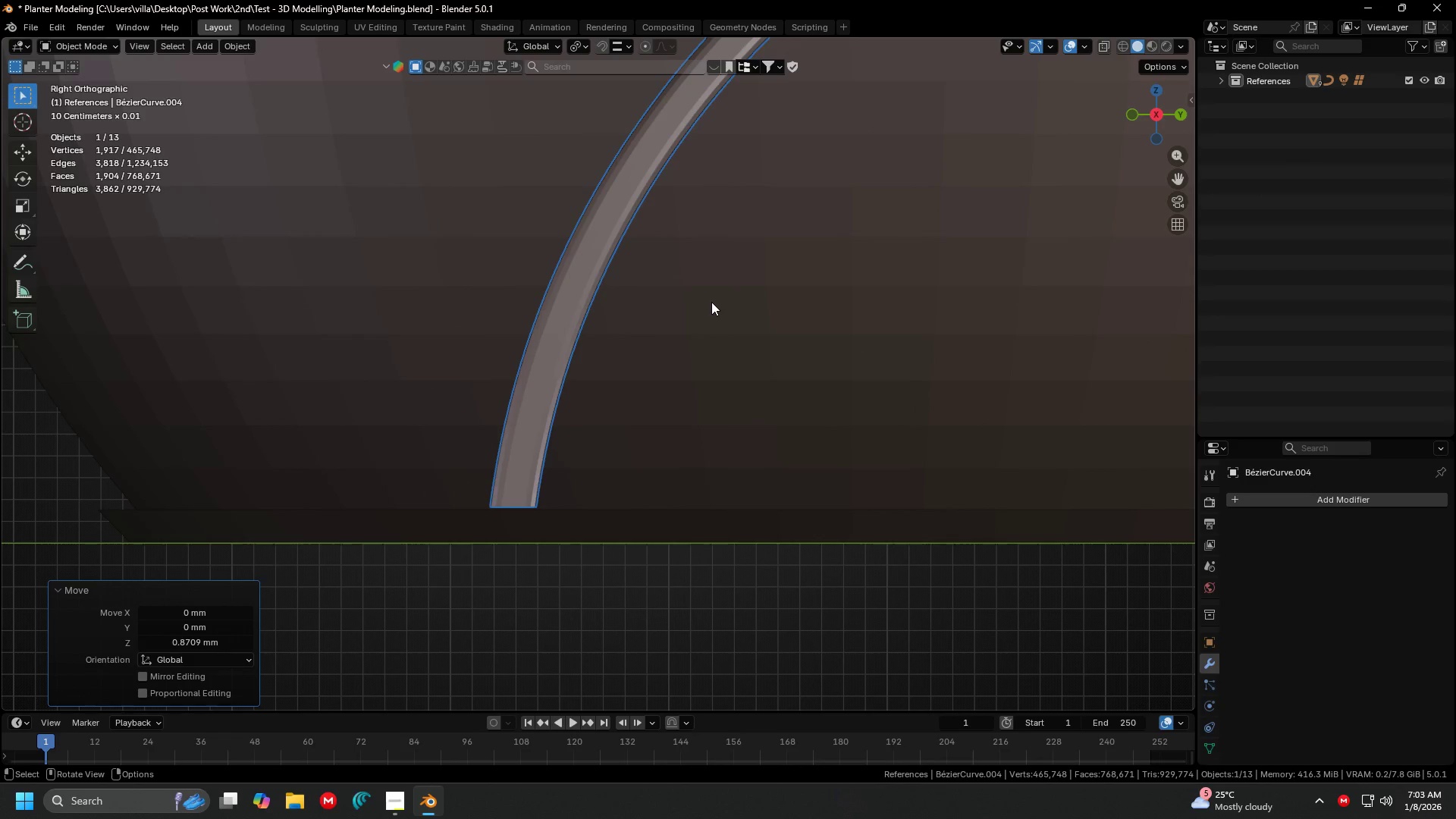 
key(Shift+ShiftLeft)
 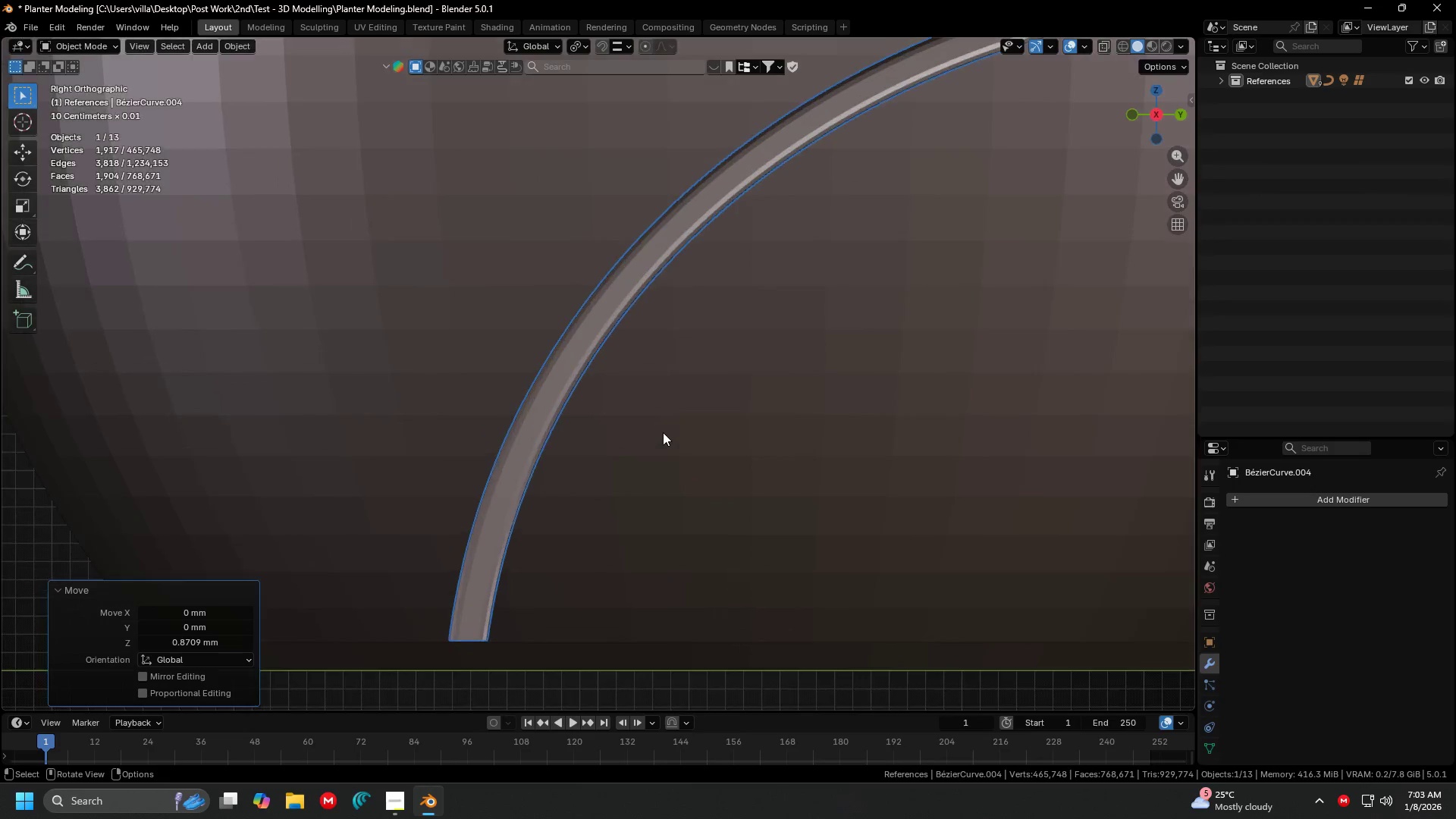 
key(S)
 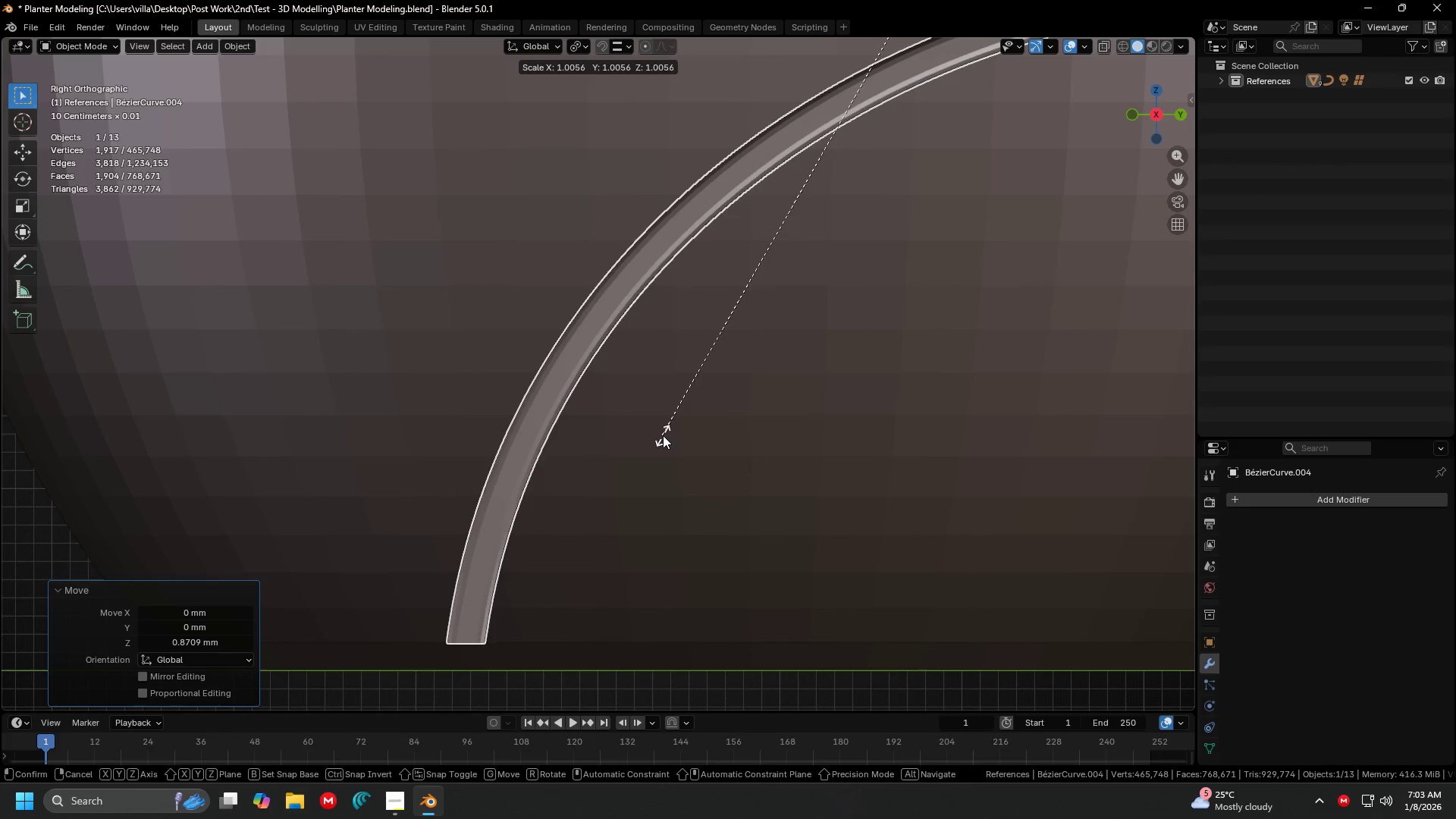 
scroll: coordinate [663, 432], scroll_direction: down, amount: 1.0
 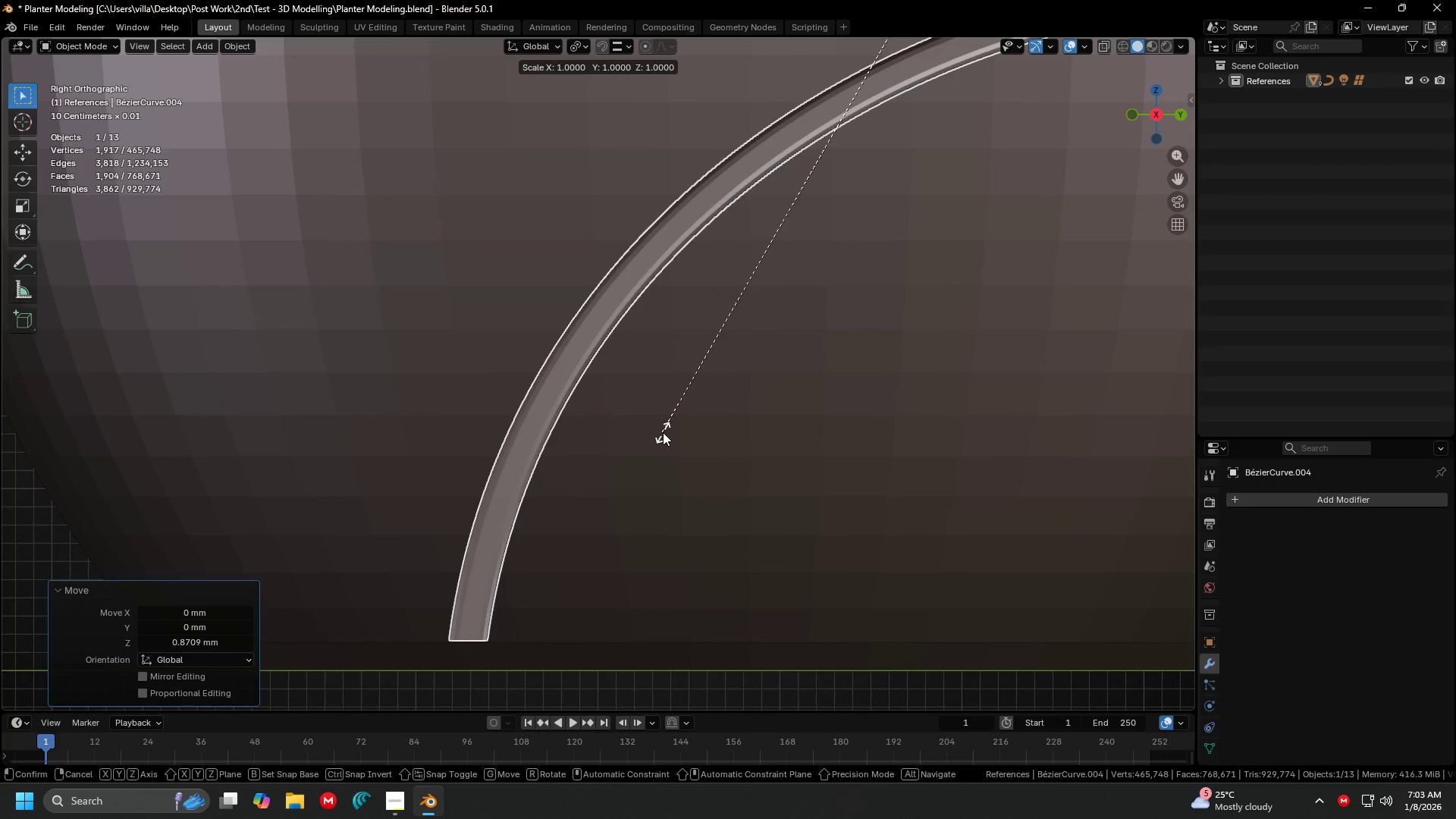 
left_click([663, 435])
 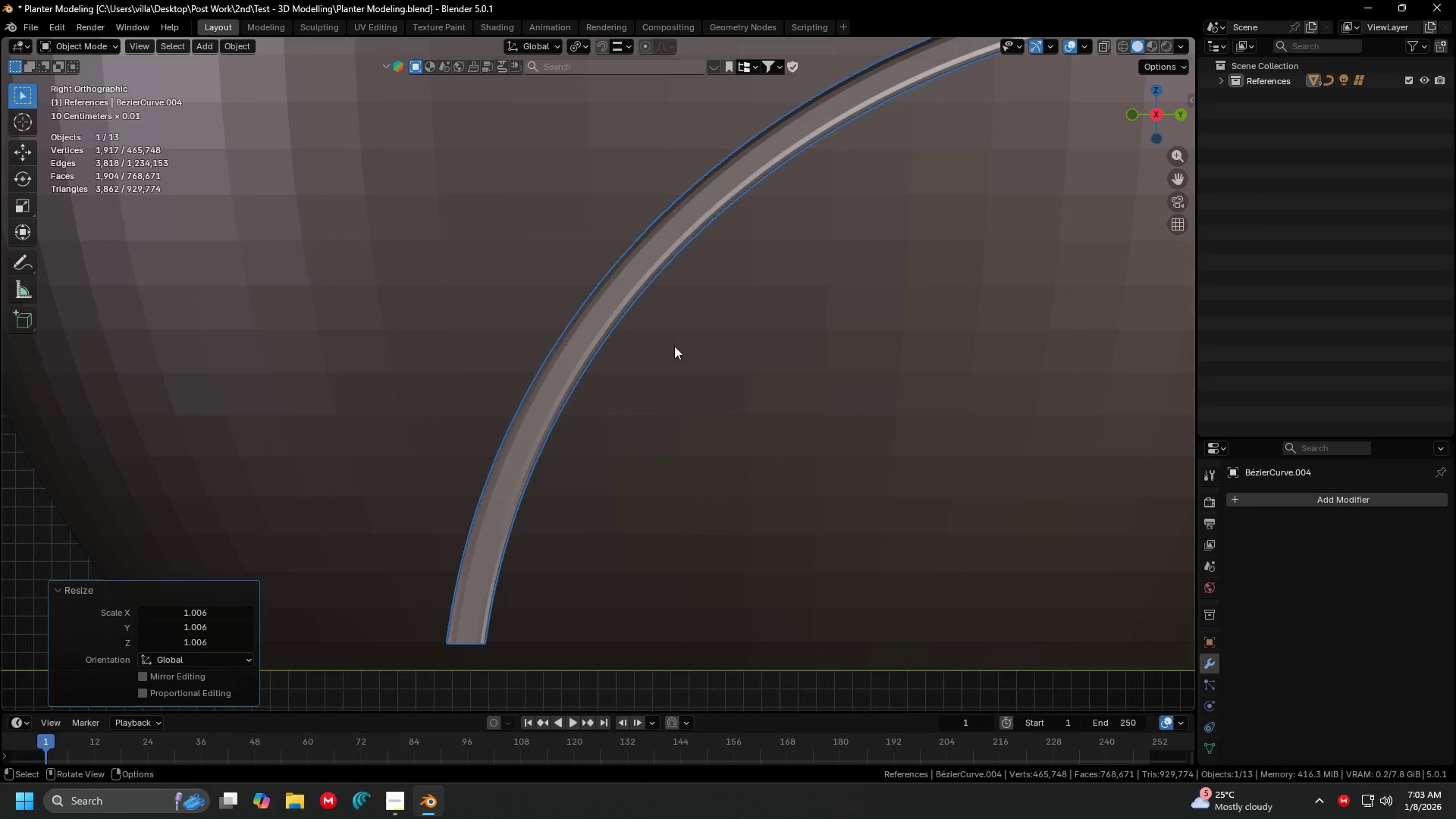 
key(Shift+ShiftLeft)
 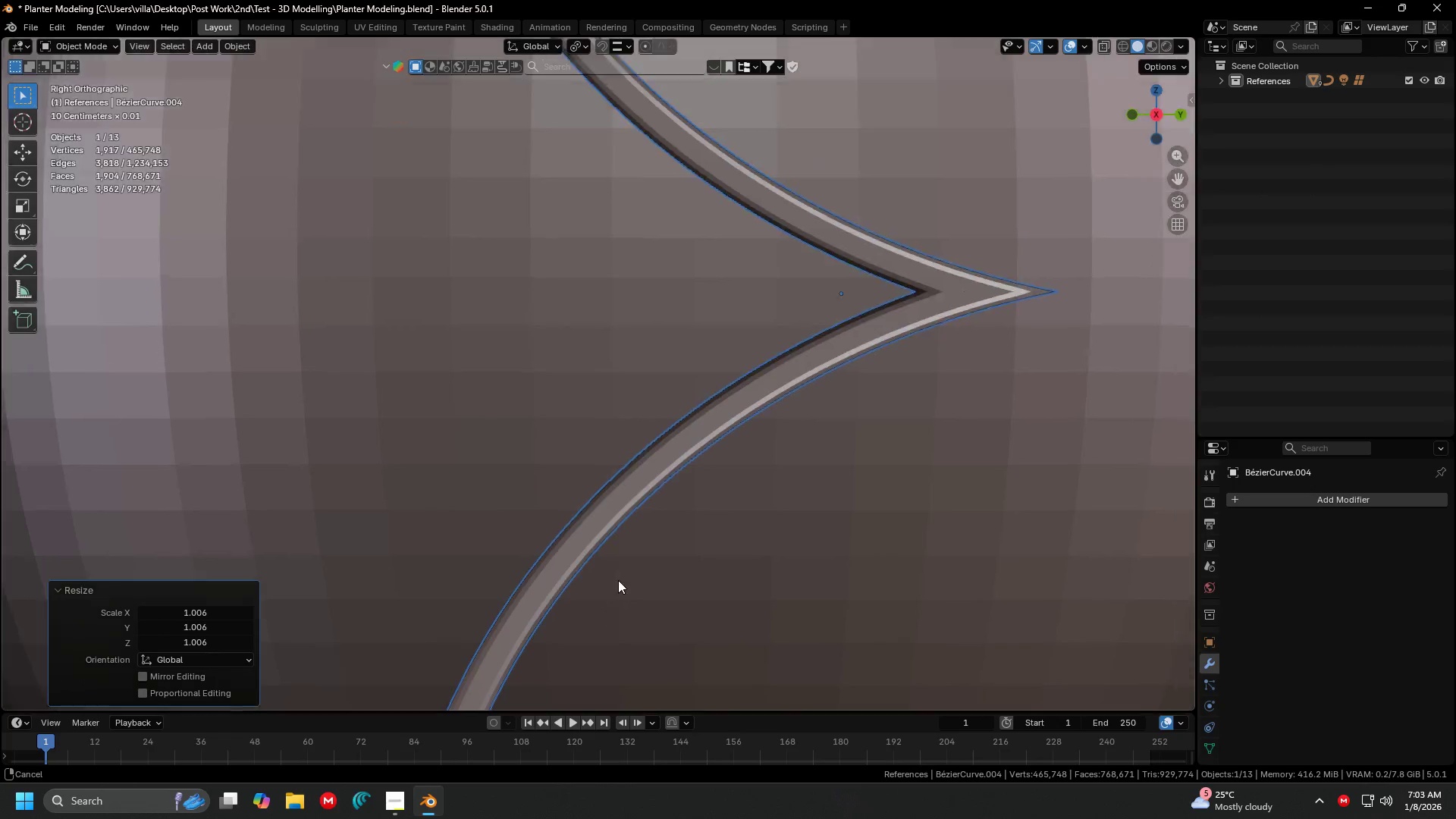 
hold_key(key=ShiftLeft, duration=0.42)
 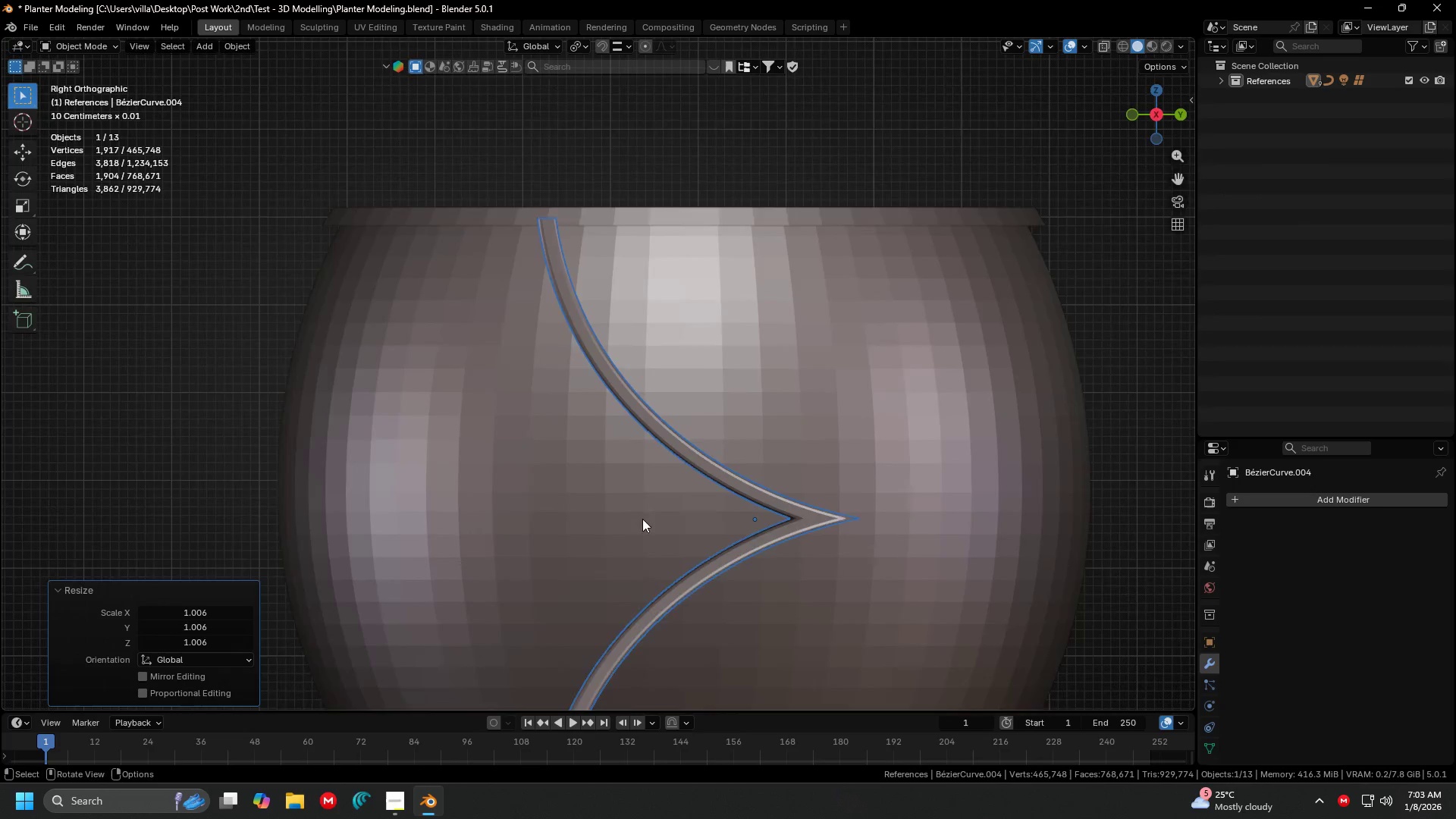 
scroll: coordinate [624, 536], scroll_direction: down, amount: 4.0
 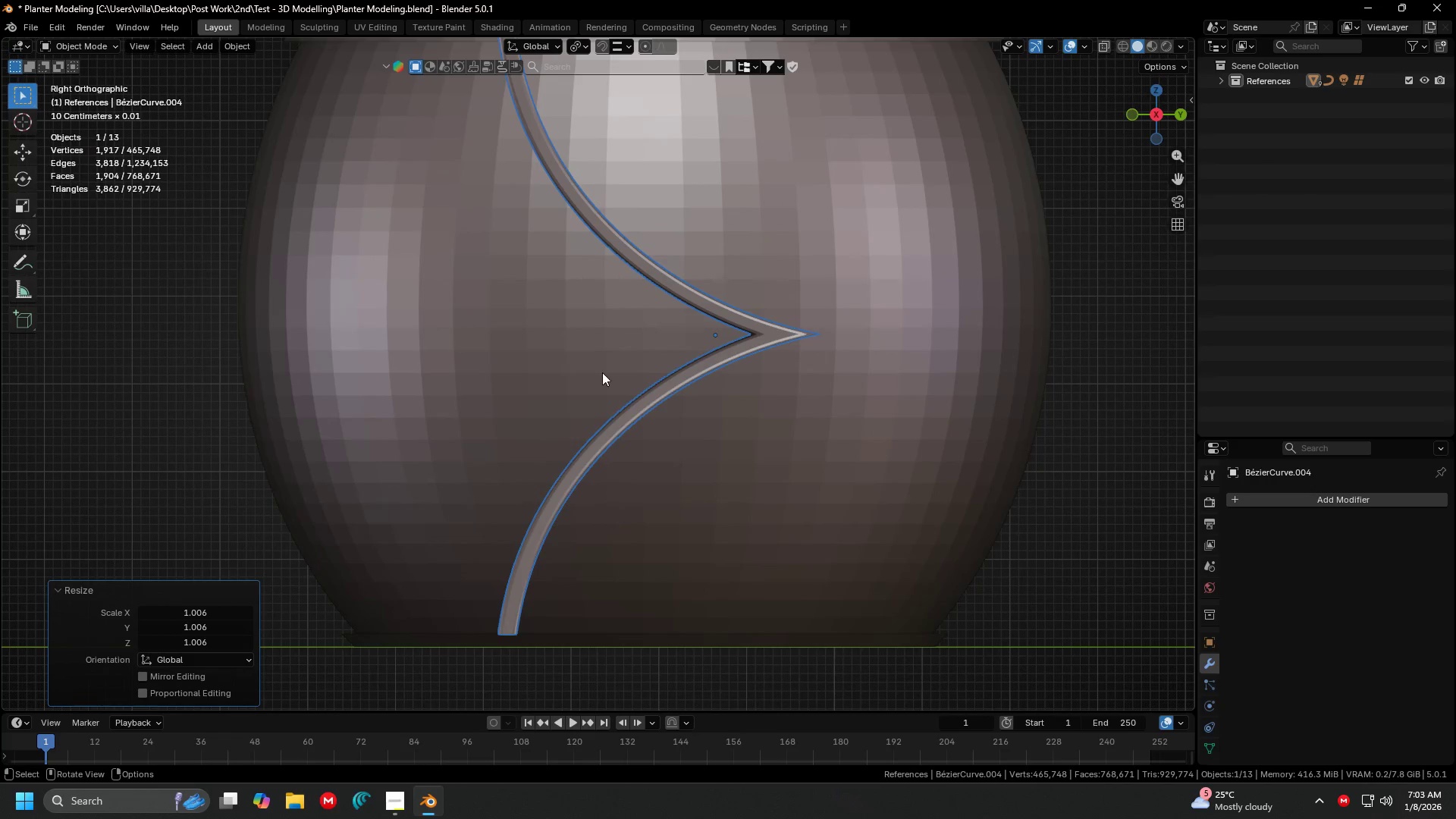 
scroll: coordinate [604, 423], scroll_direction: up, amount: 4.0
 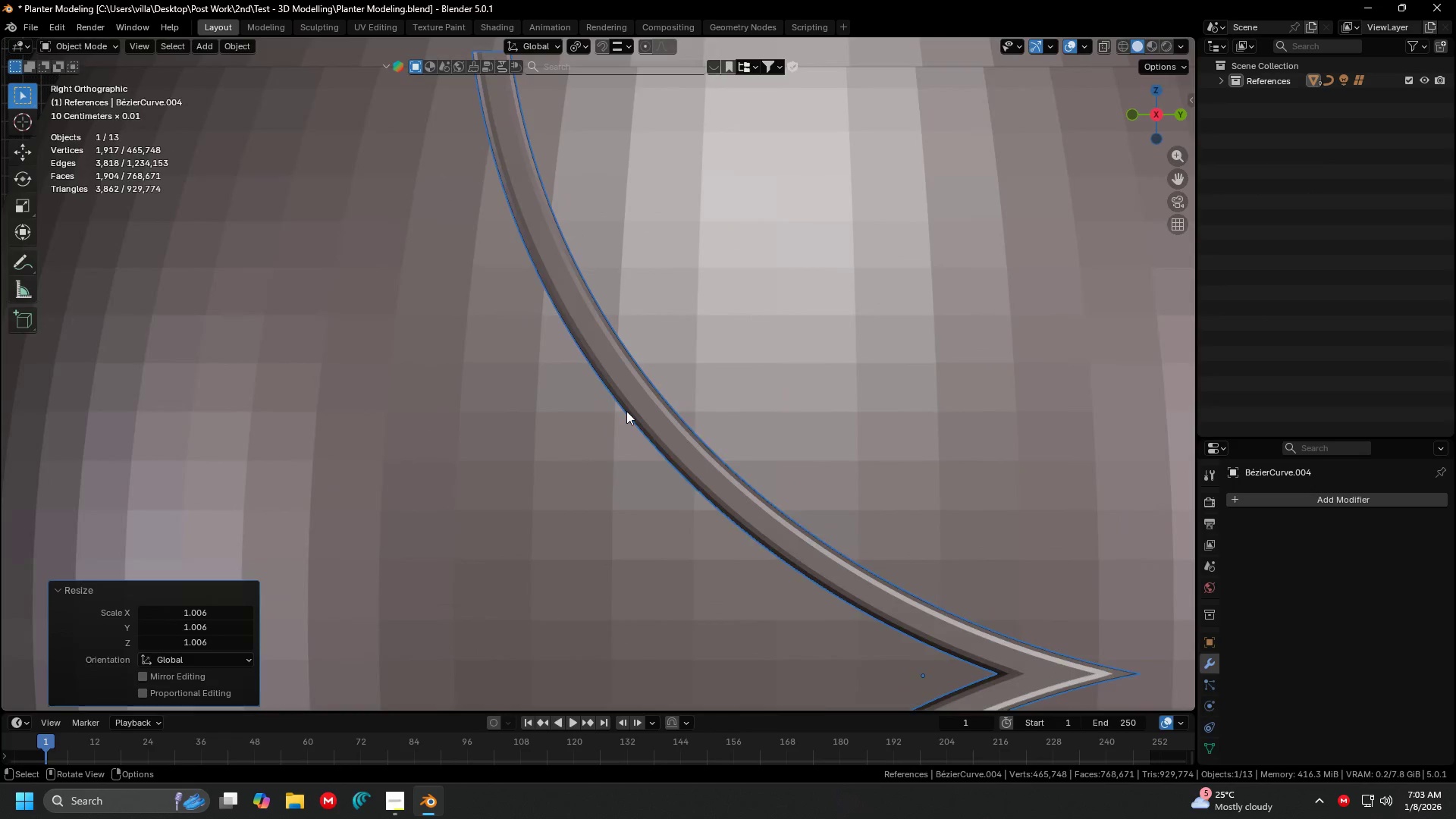 
key(G)
 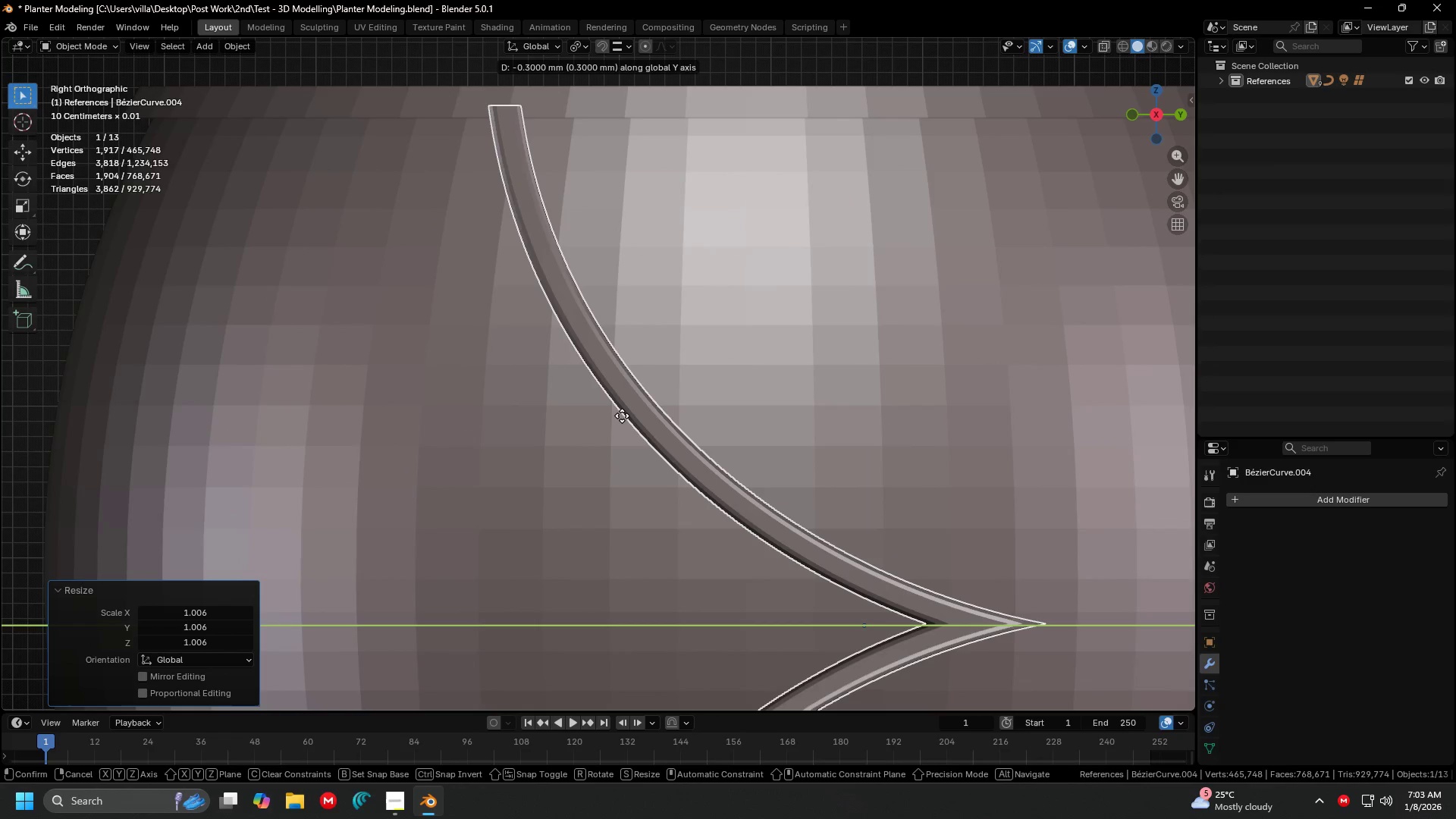 
scroll: coordinate [626, 411], scroll_direction: down, amount: 1.0
 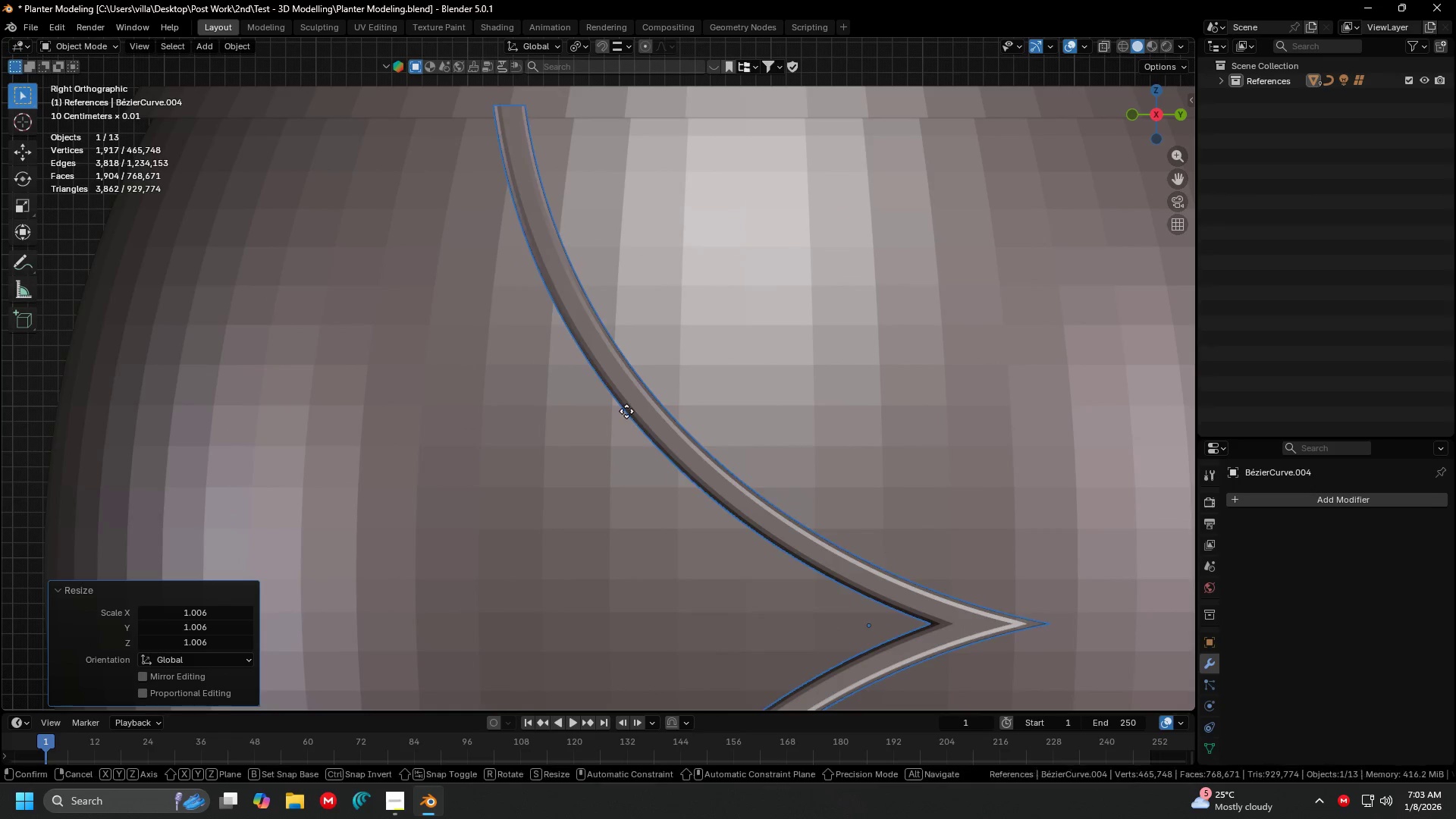 
key(Z)
 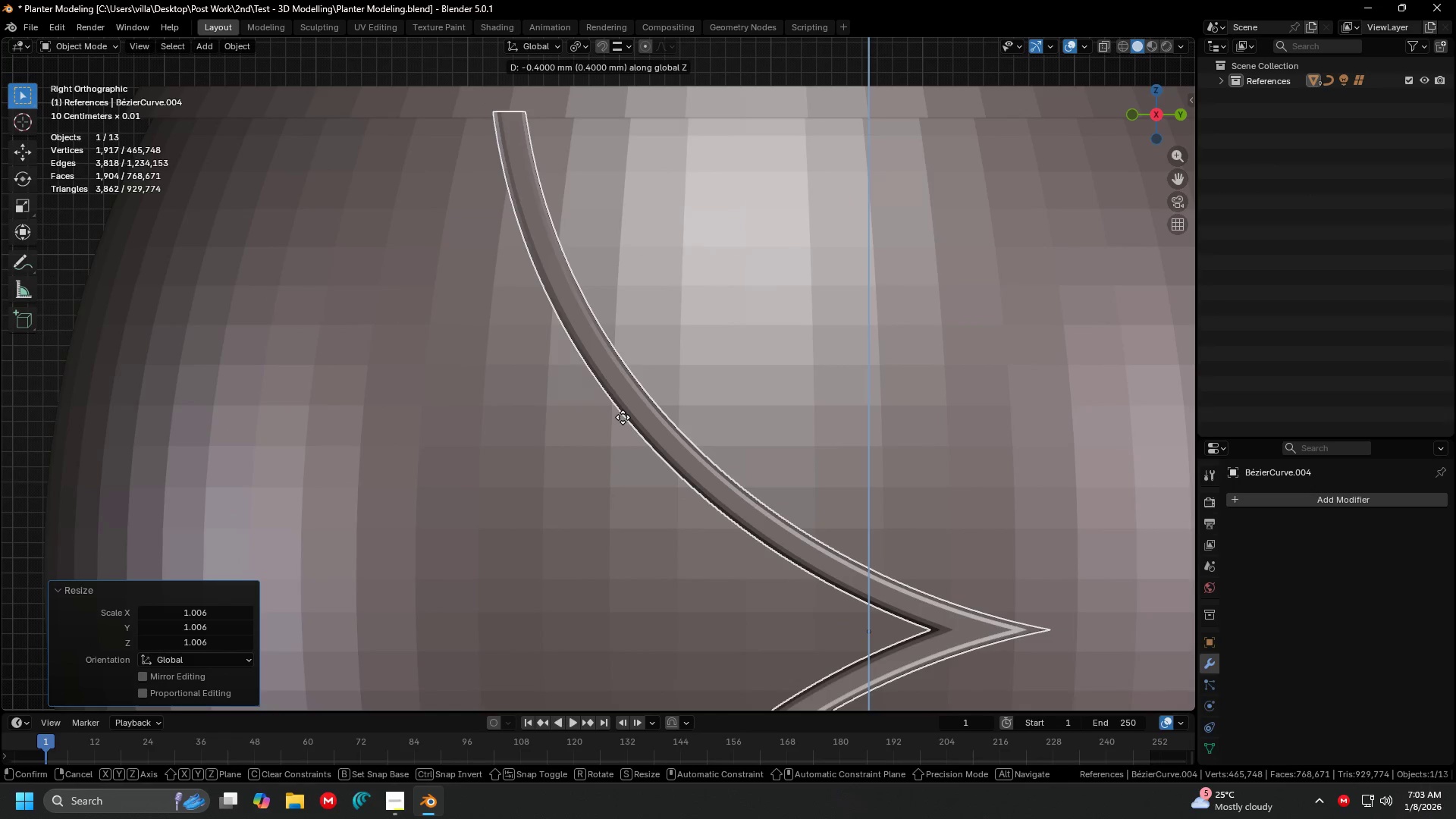 
left_click([624, 418])
 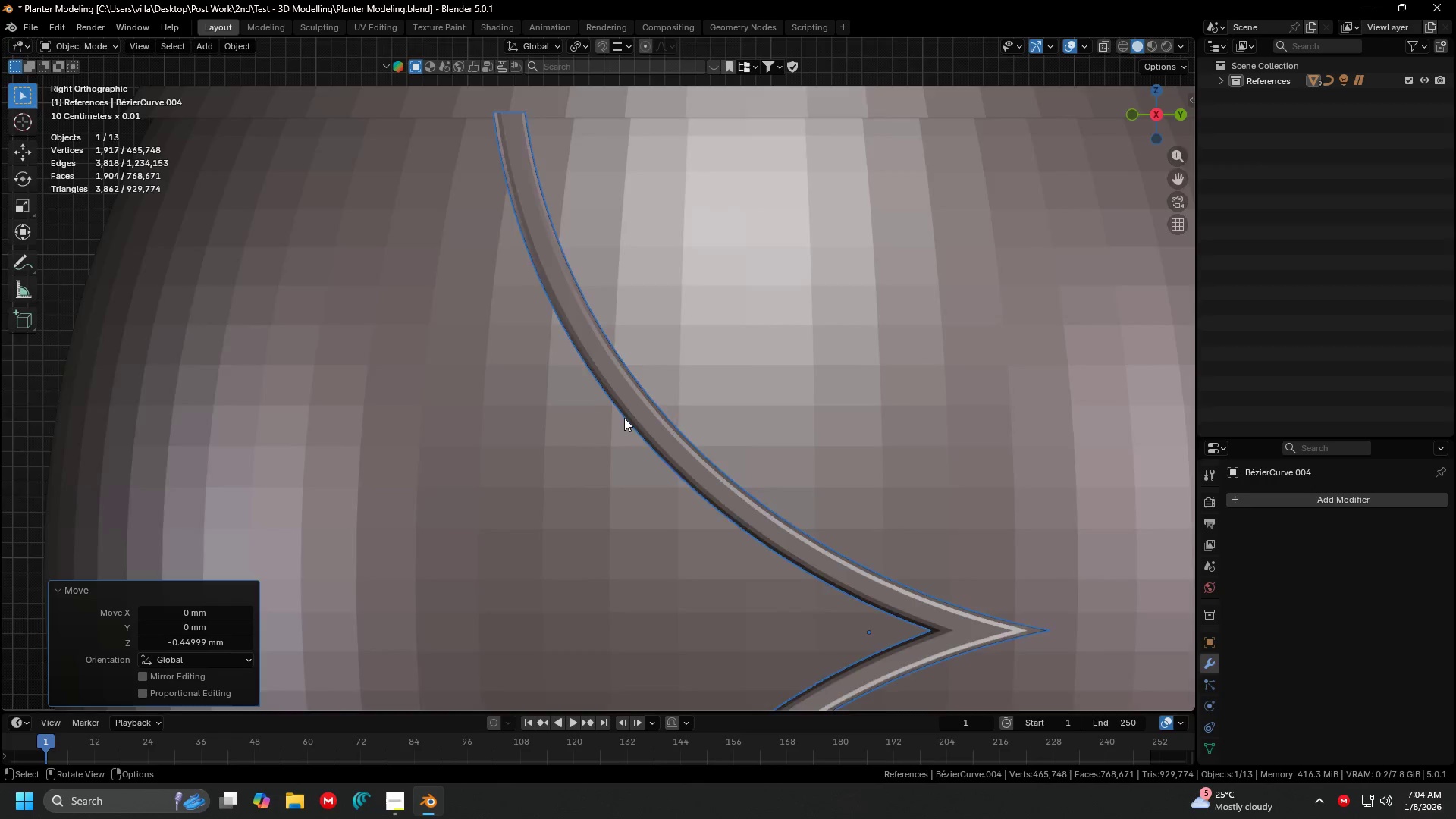 
key(Shift+ShiftLeft)
 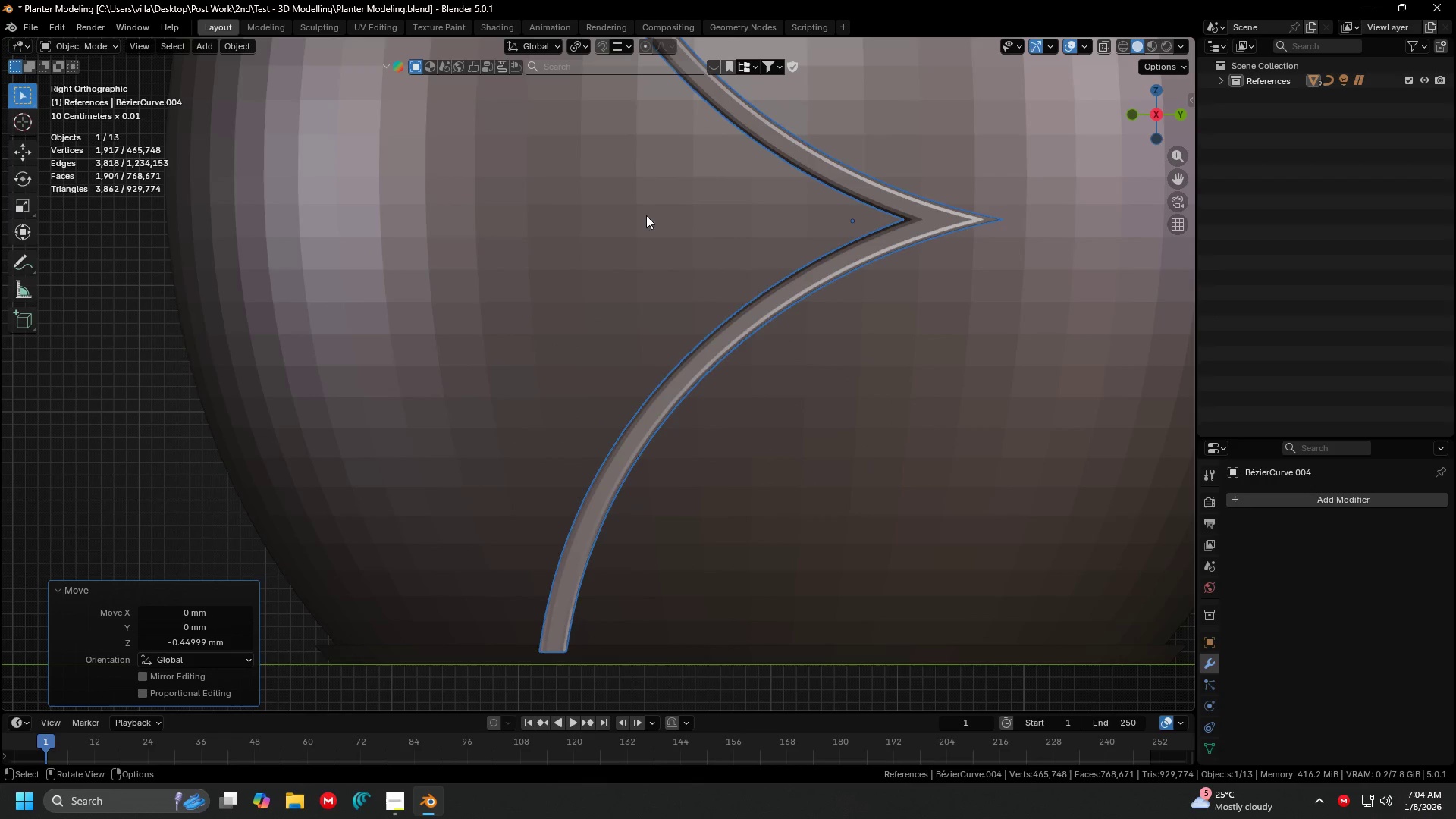 
scroll: coordinate [645, 181], scroll_direction: down, amount: 1.0
 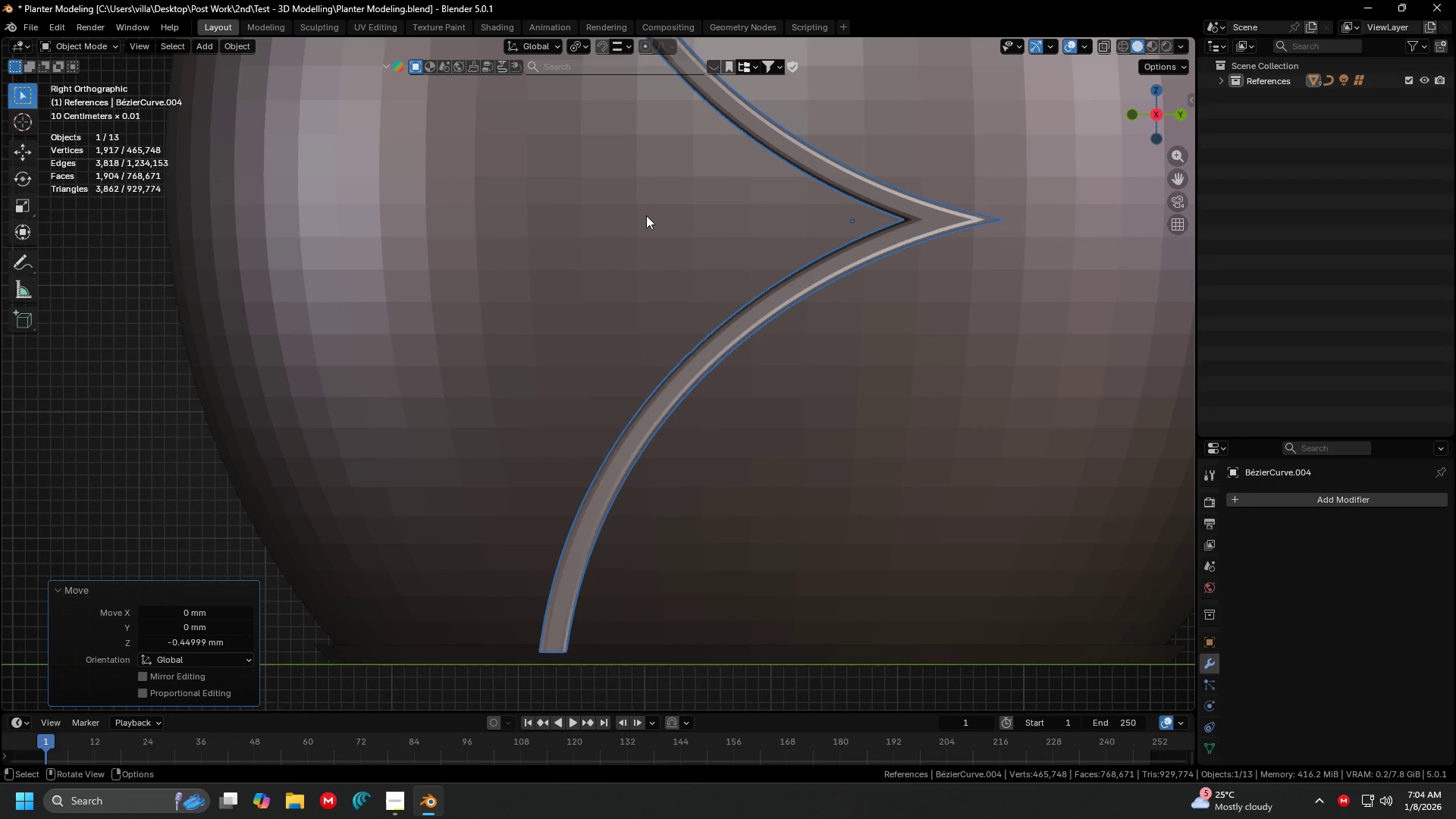 
key(Shift+ShiftLeft)
 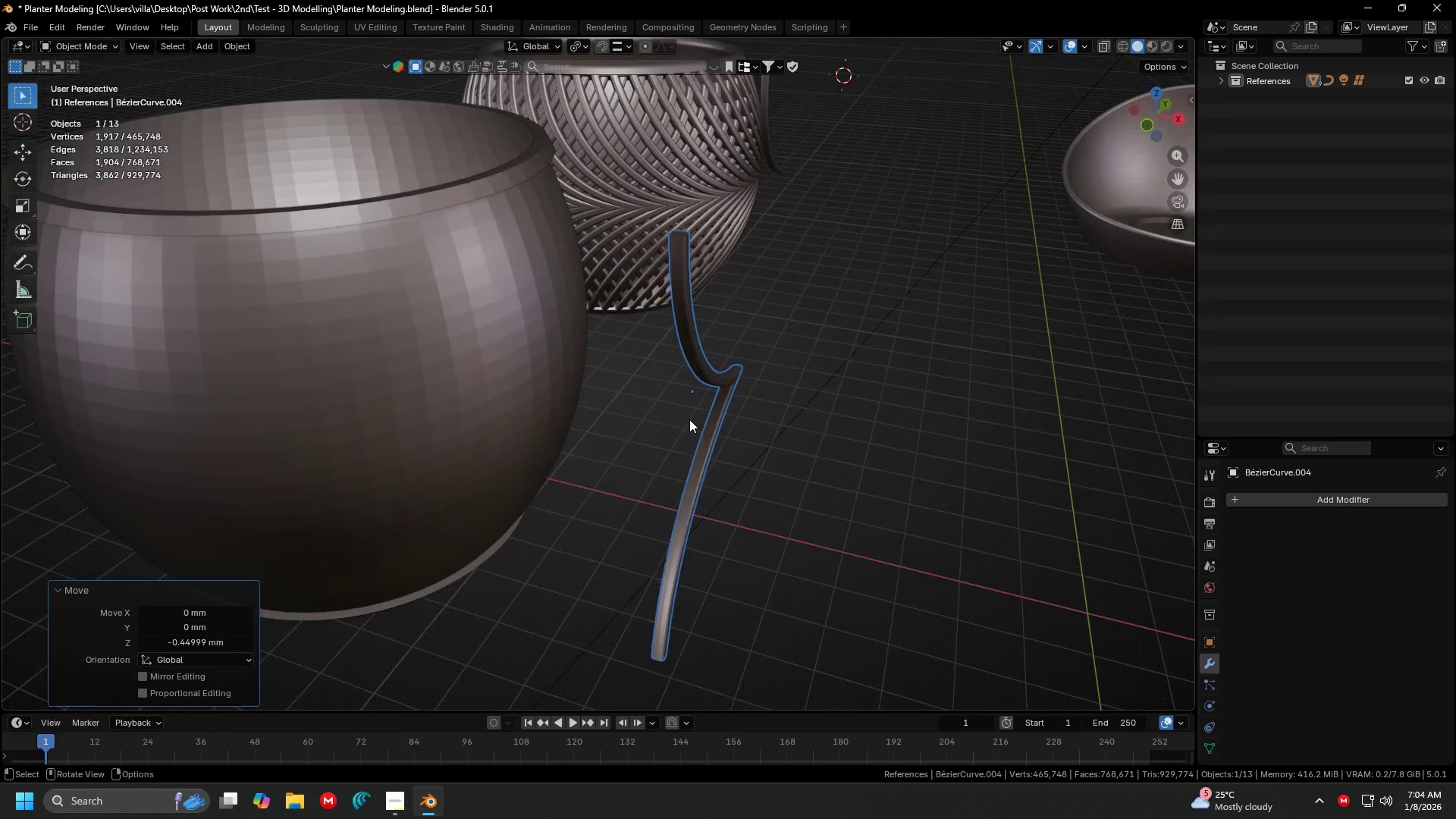 
scroll: coordinate [668, 428], scroll_direction: down, amount: 8.0
 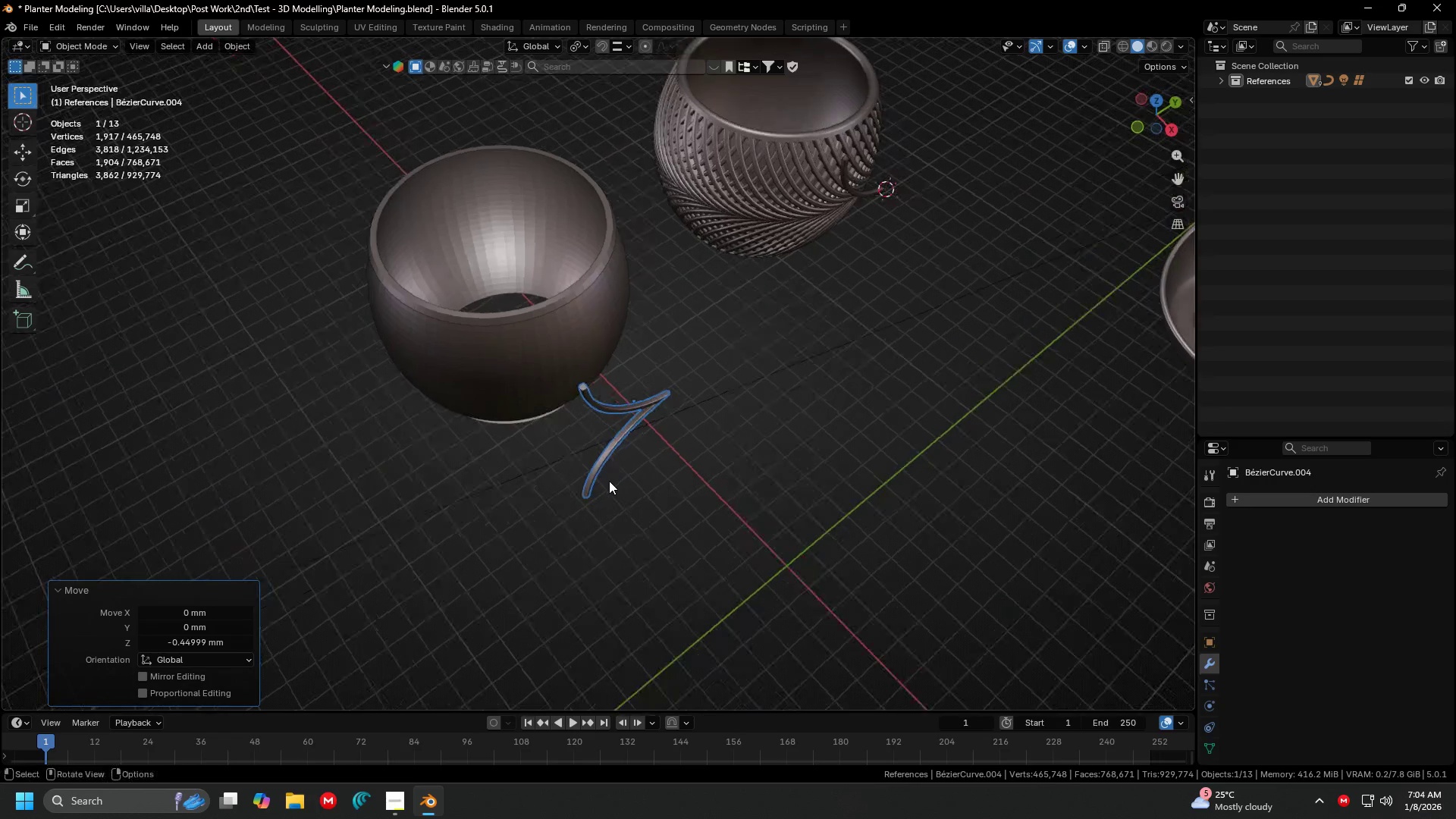 
left_click([792, 438])
 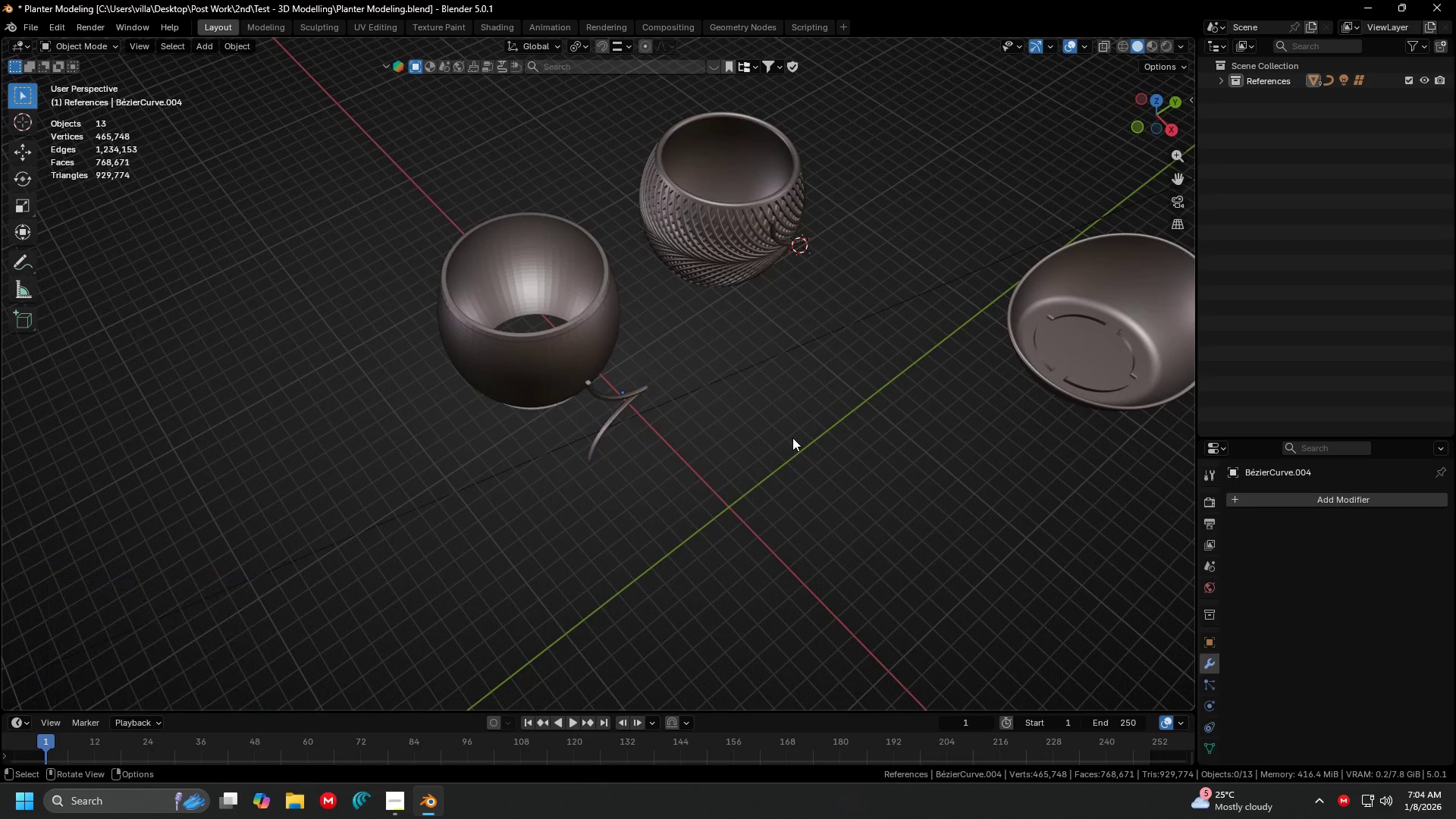 
scroll: coordinate [617, 476], scroll_direction: down, amount: 2.0
 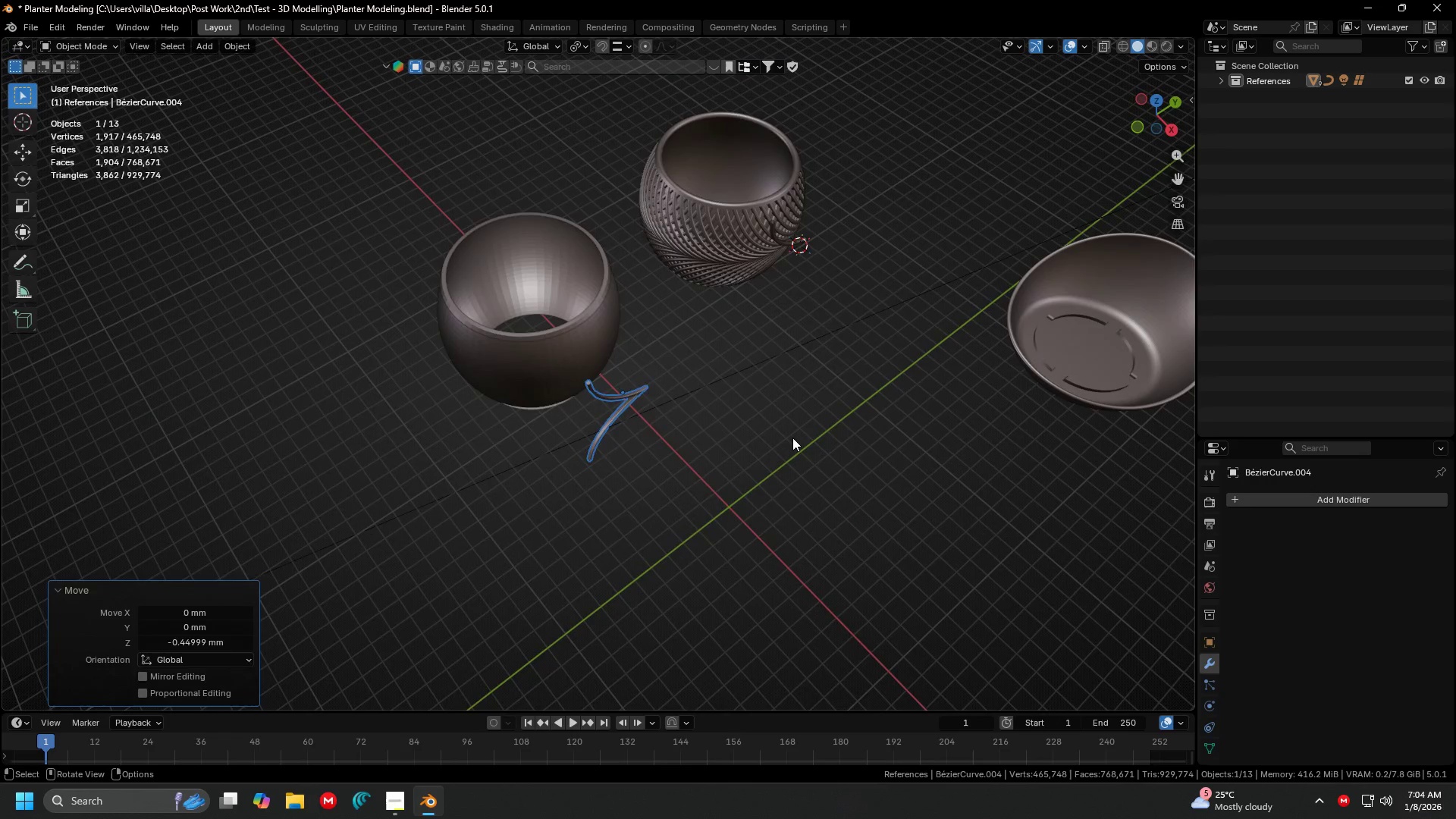 
key(Control+ControlLeft)
 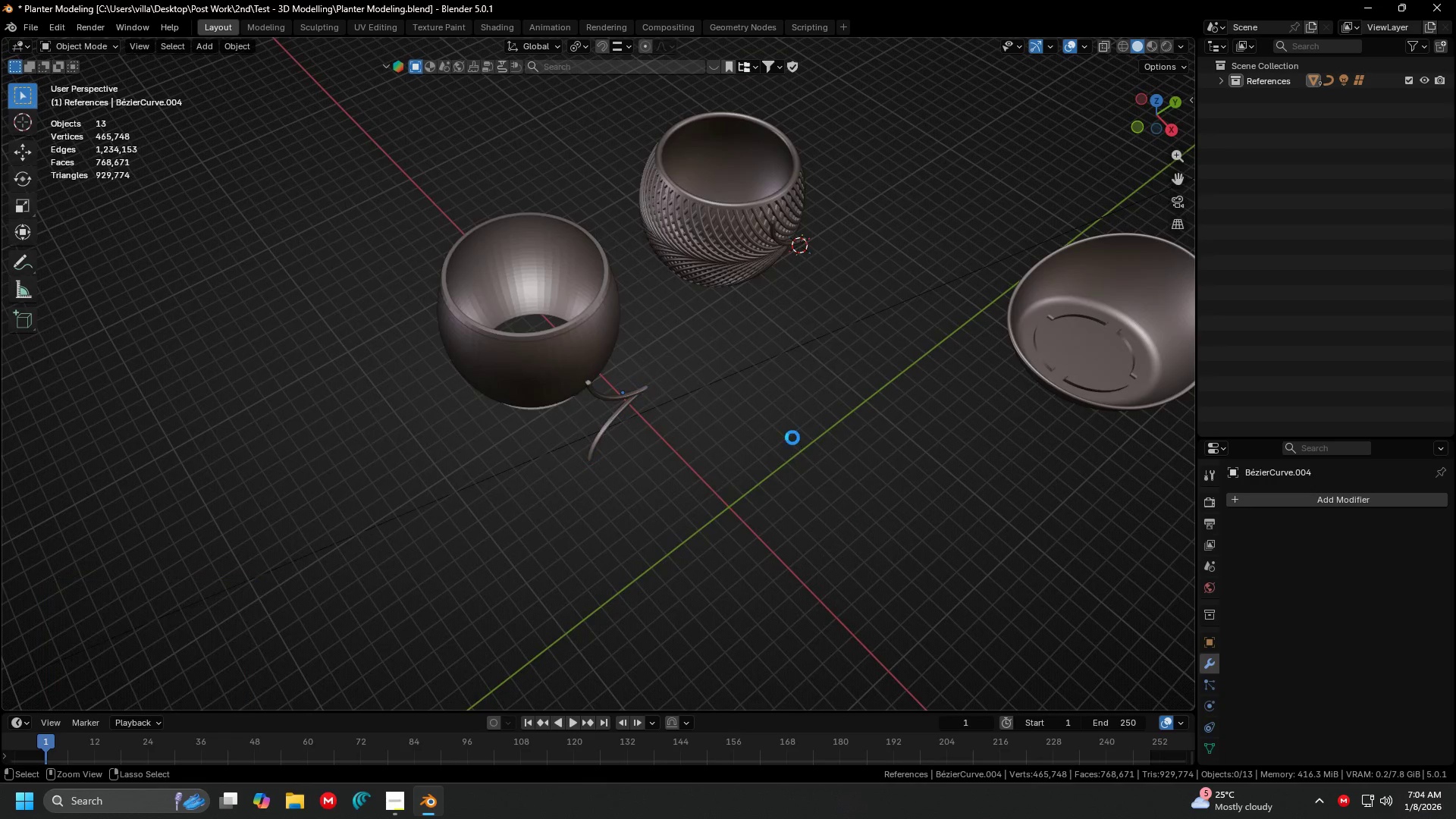 
key(Control+S)
 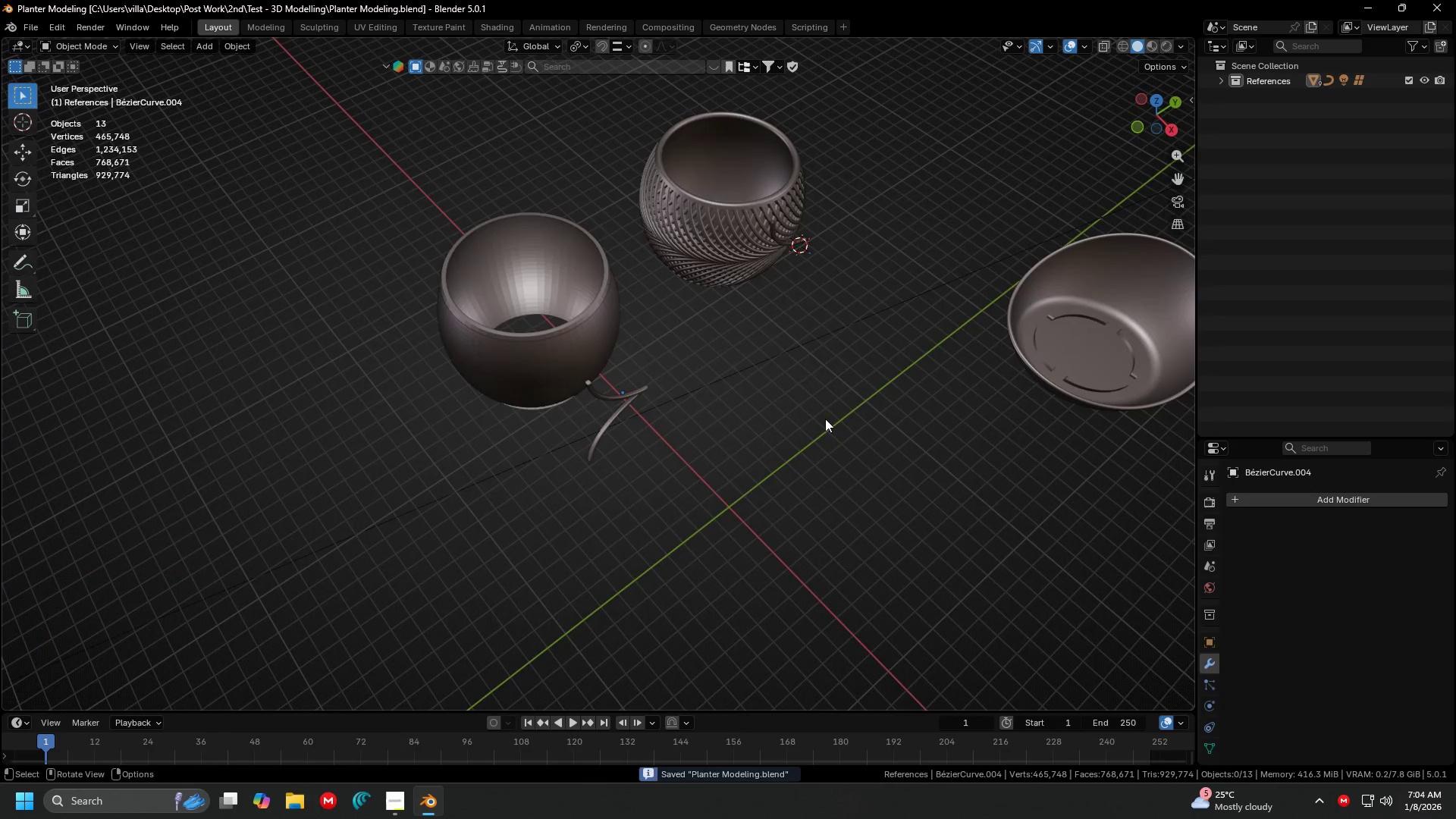 
key(Shift+ShiftLeft)
 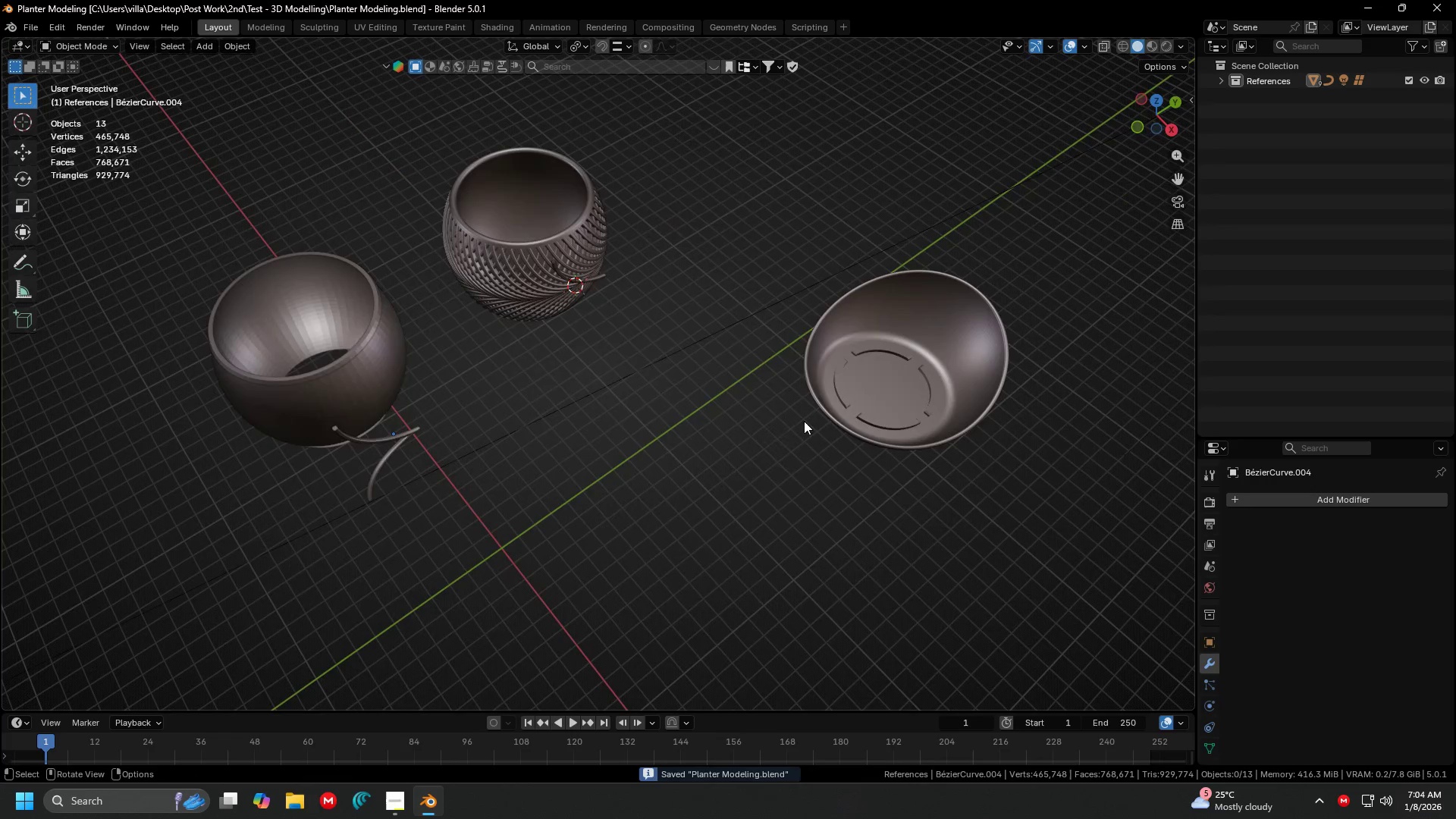 
left_click([805, 420])
 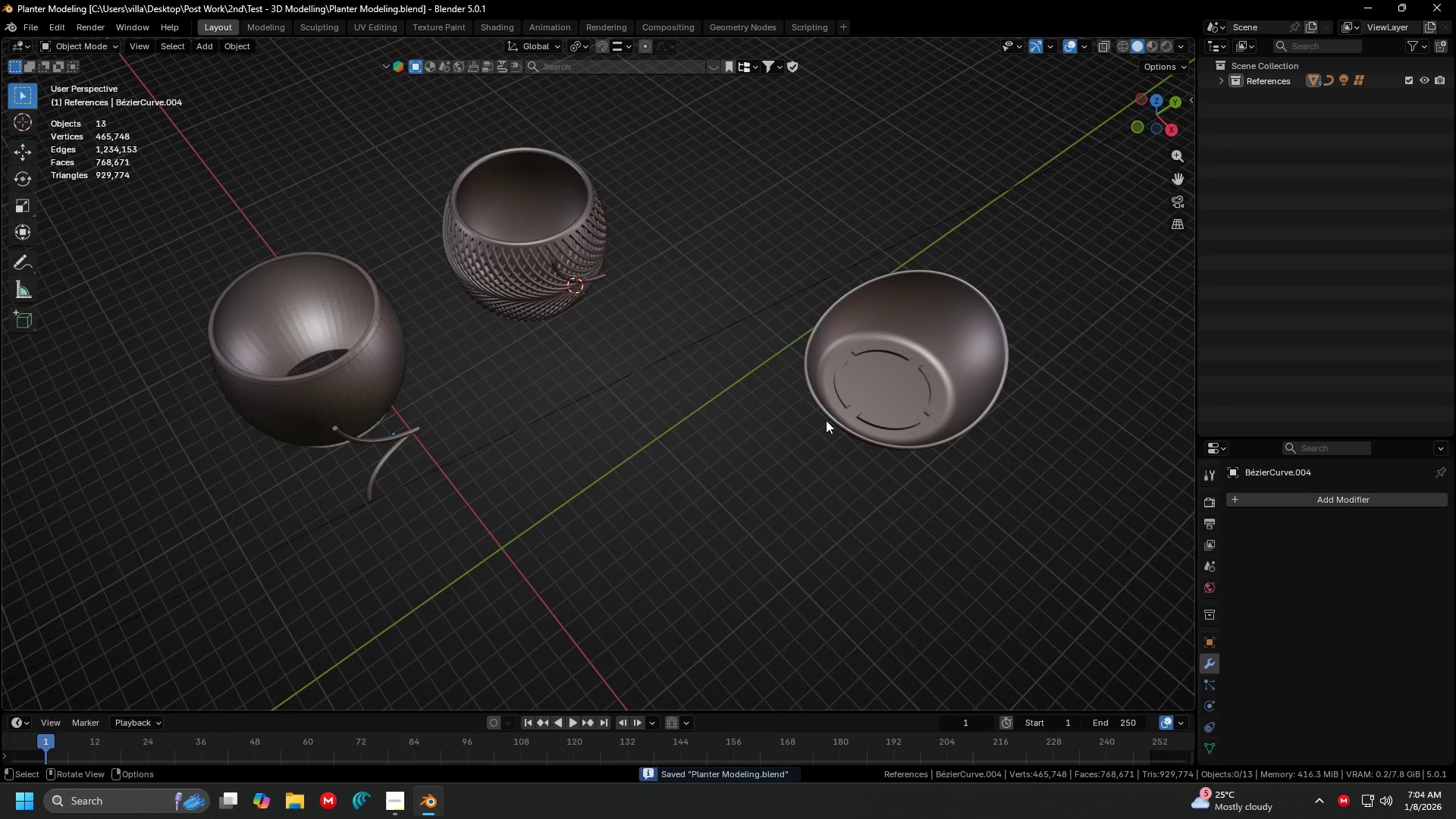 
key(Shift+ShiftLeft)
 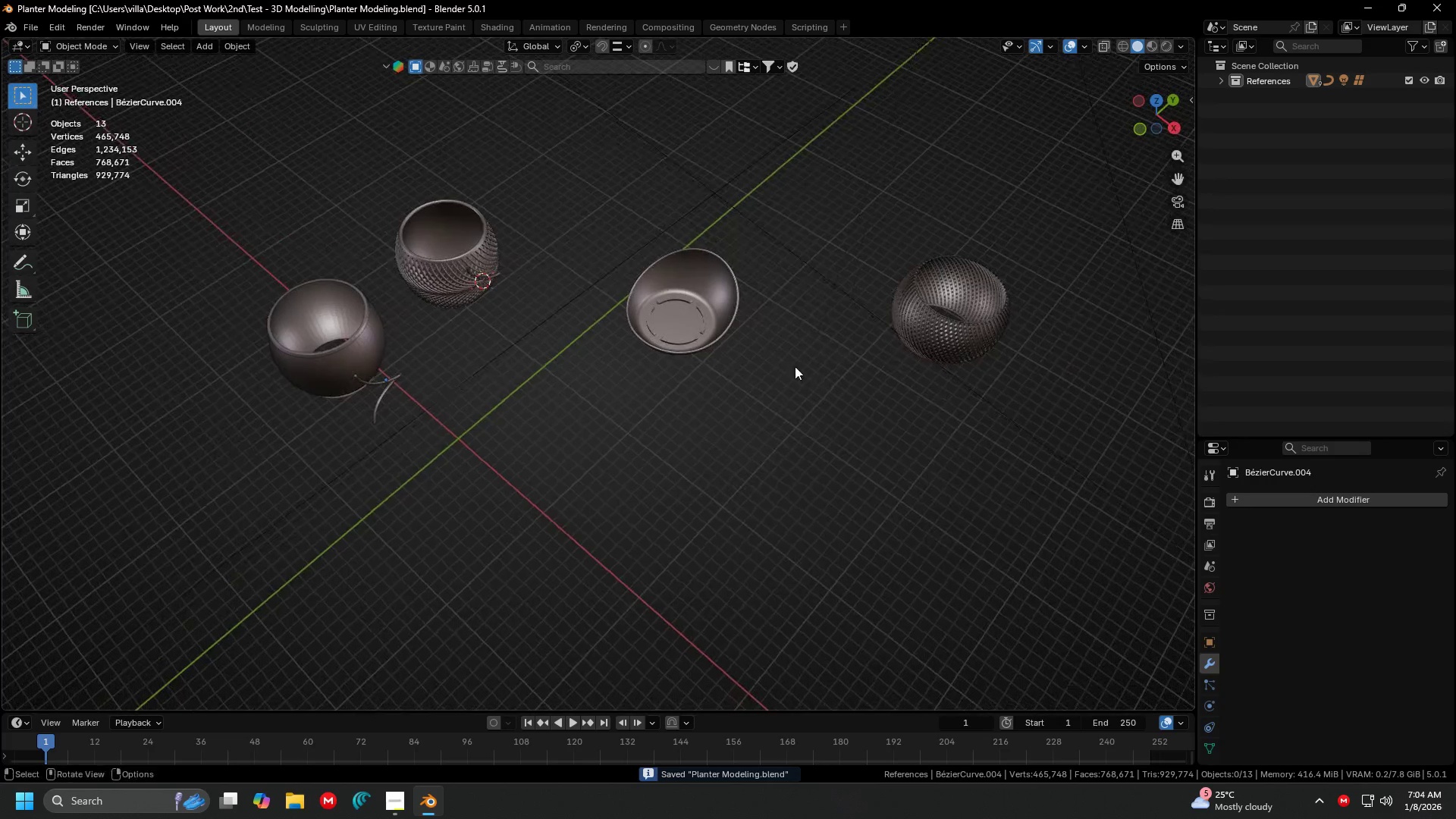 
scroll: coordinate [835, 422], scroll_direction: down, amount: 3.0
 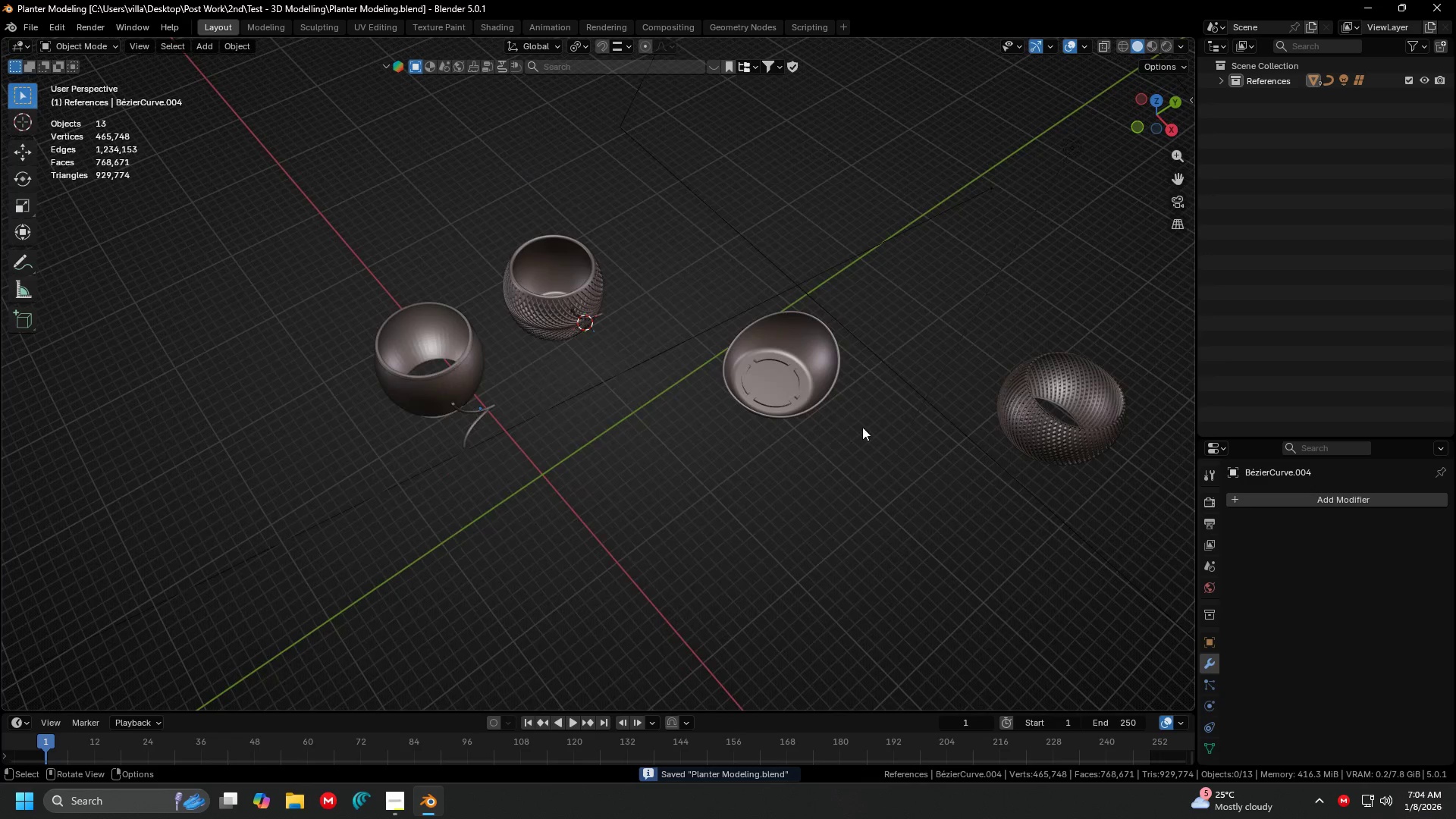 
left_click([940, 336])
 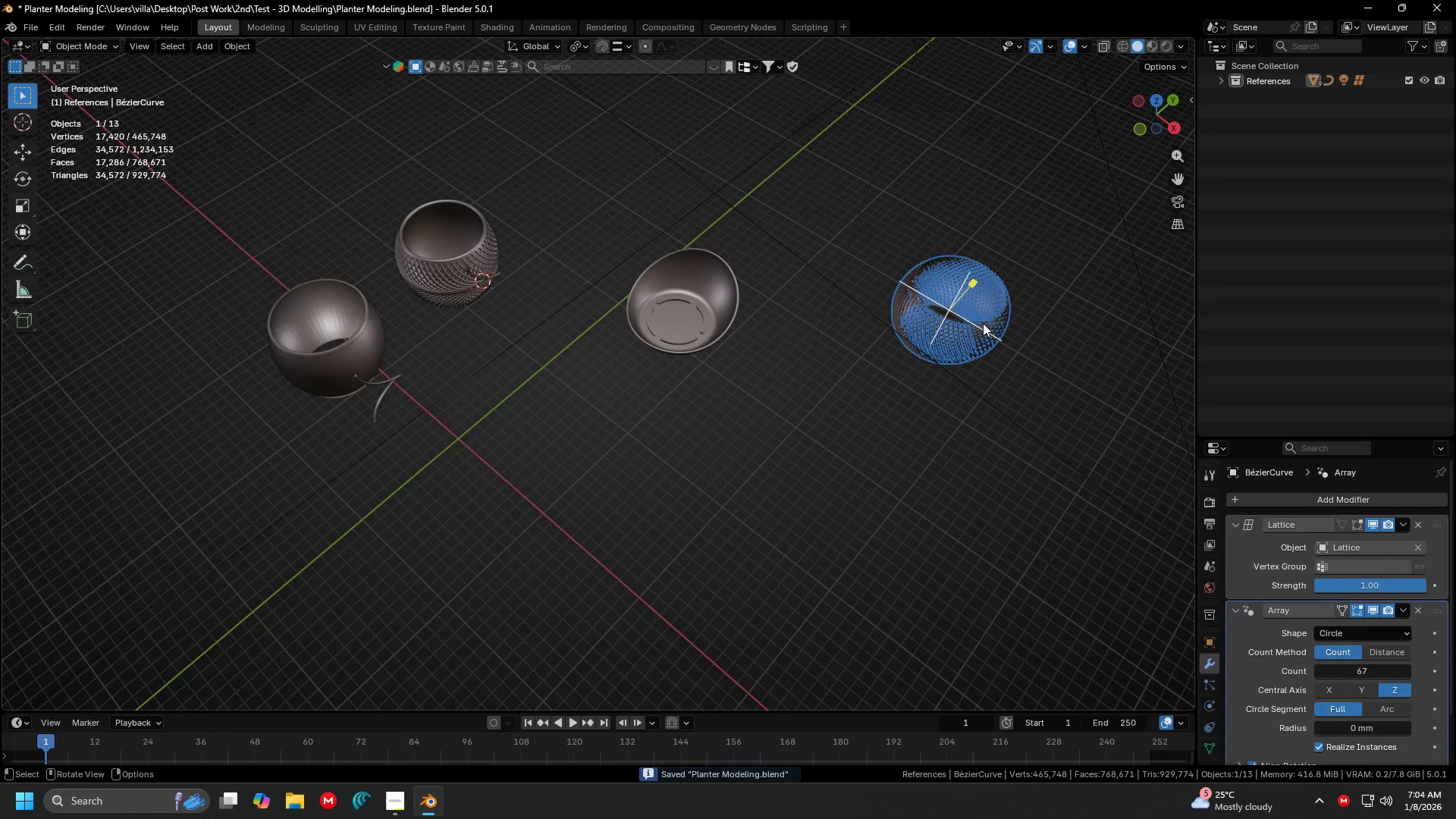 
key(Shift+ShiftLeft)
 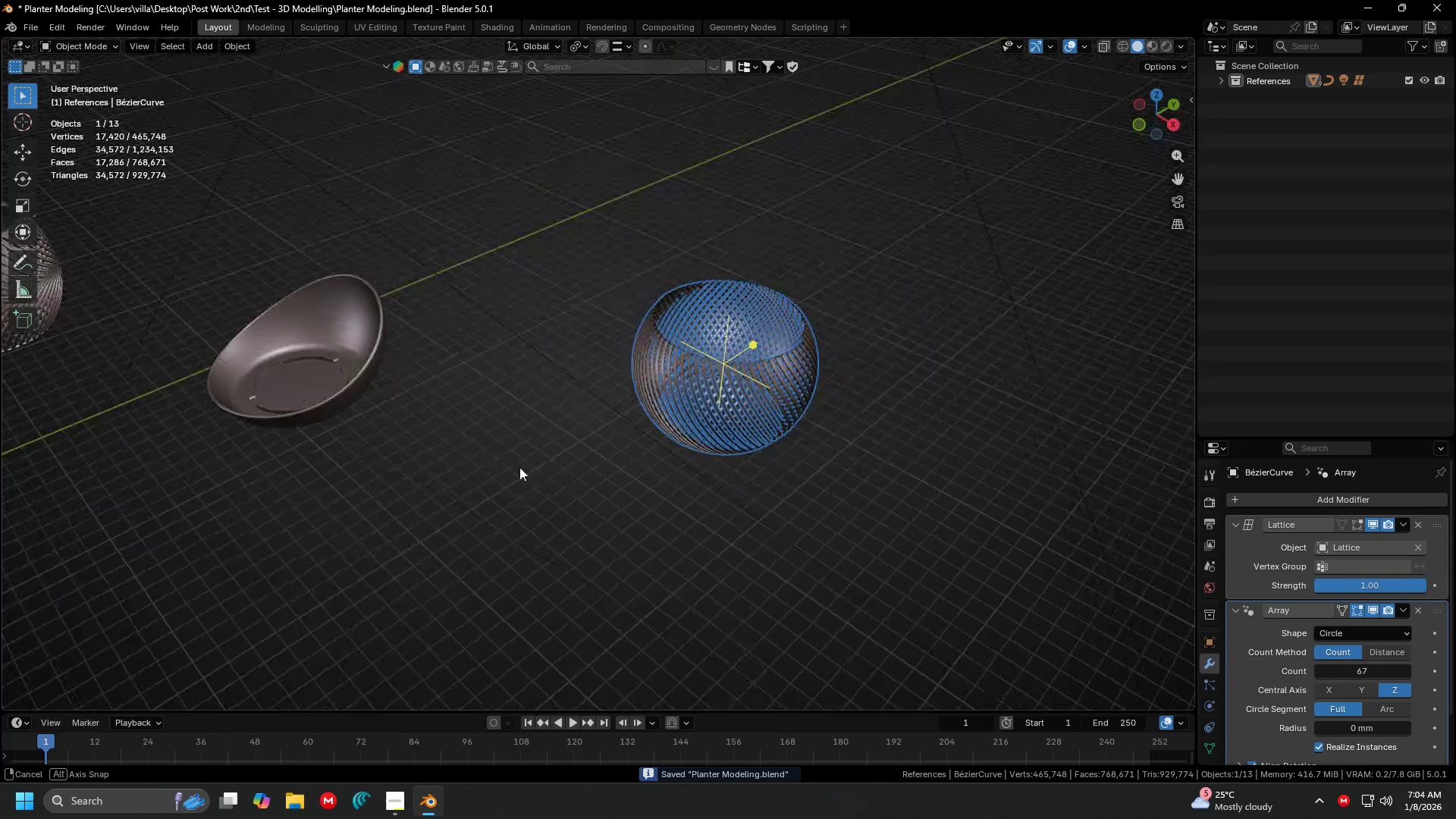 
scroll: coordinate [730, 403], scroll_direction: up, amount: 10.0
 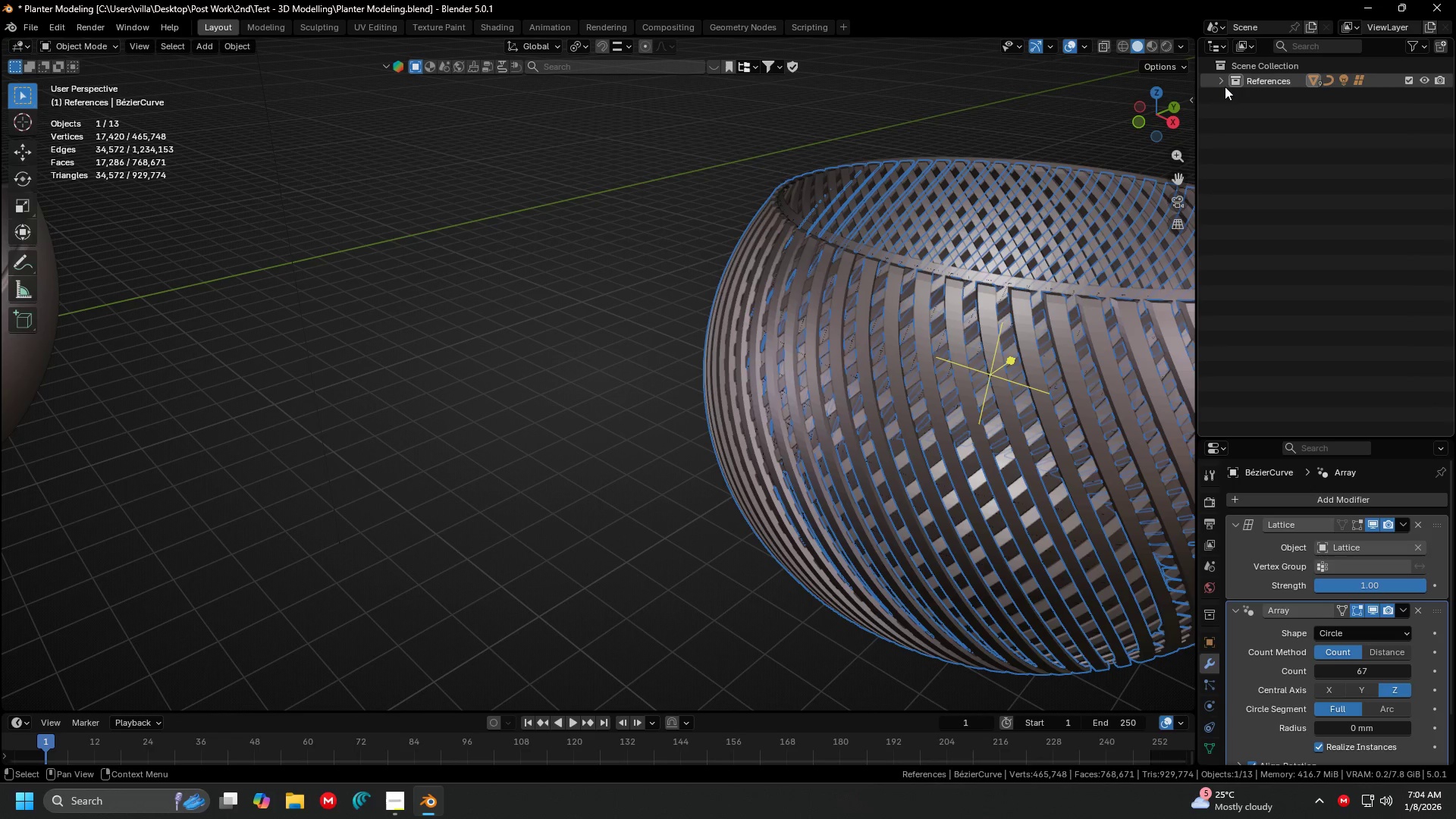 
hold_key(key=ShiftLeft, duration=1.5)
left_click([887, 416])
 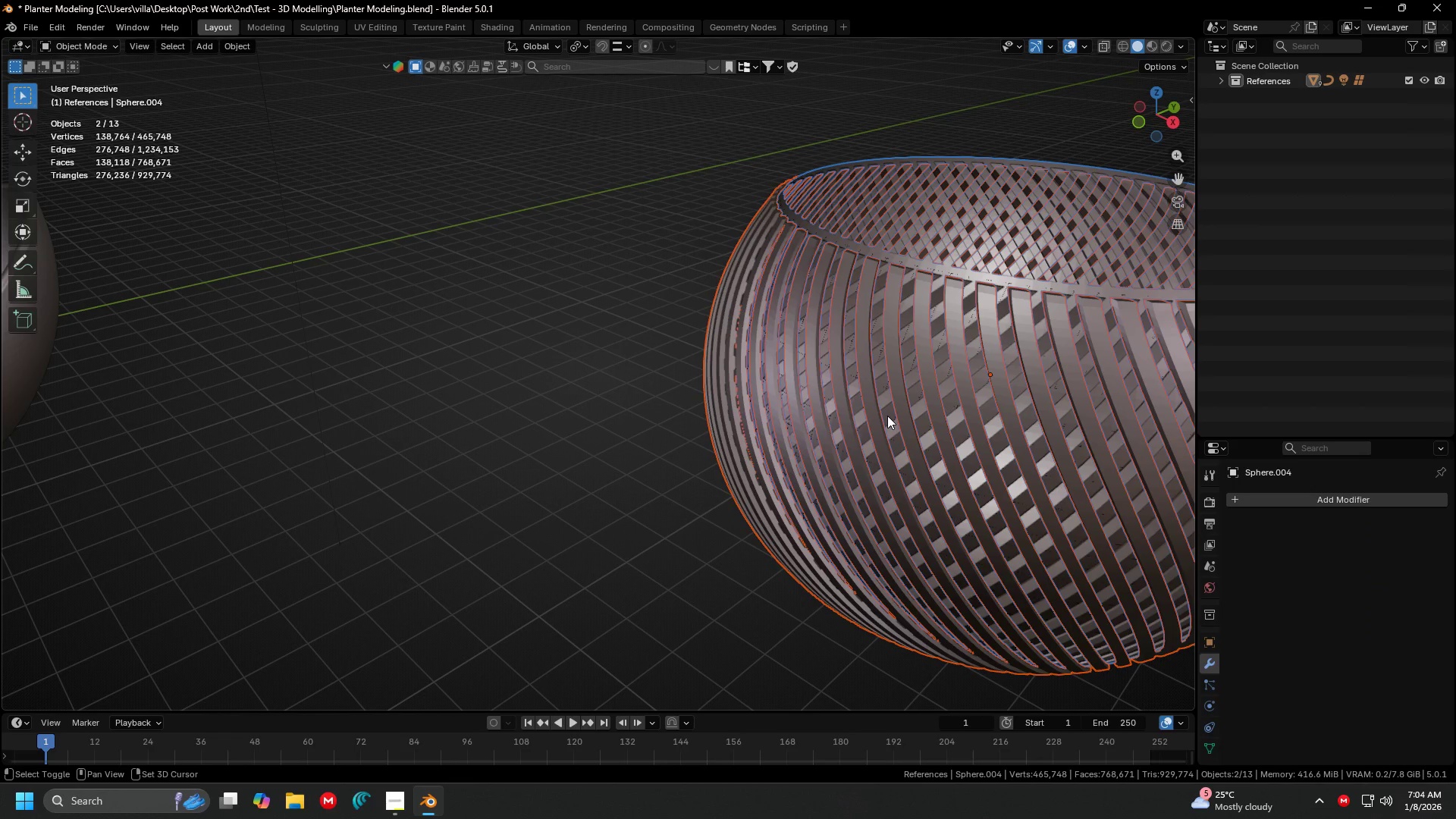 
key(Shift+ShiftLeft)
 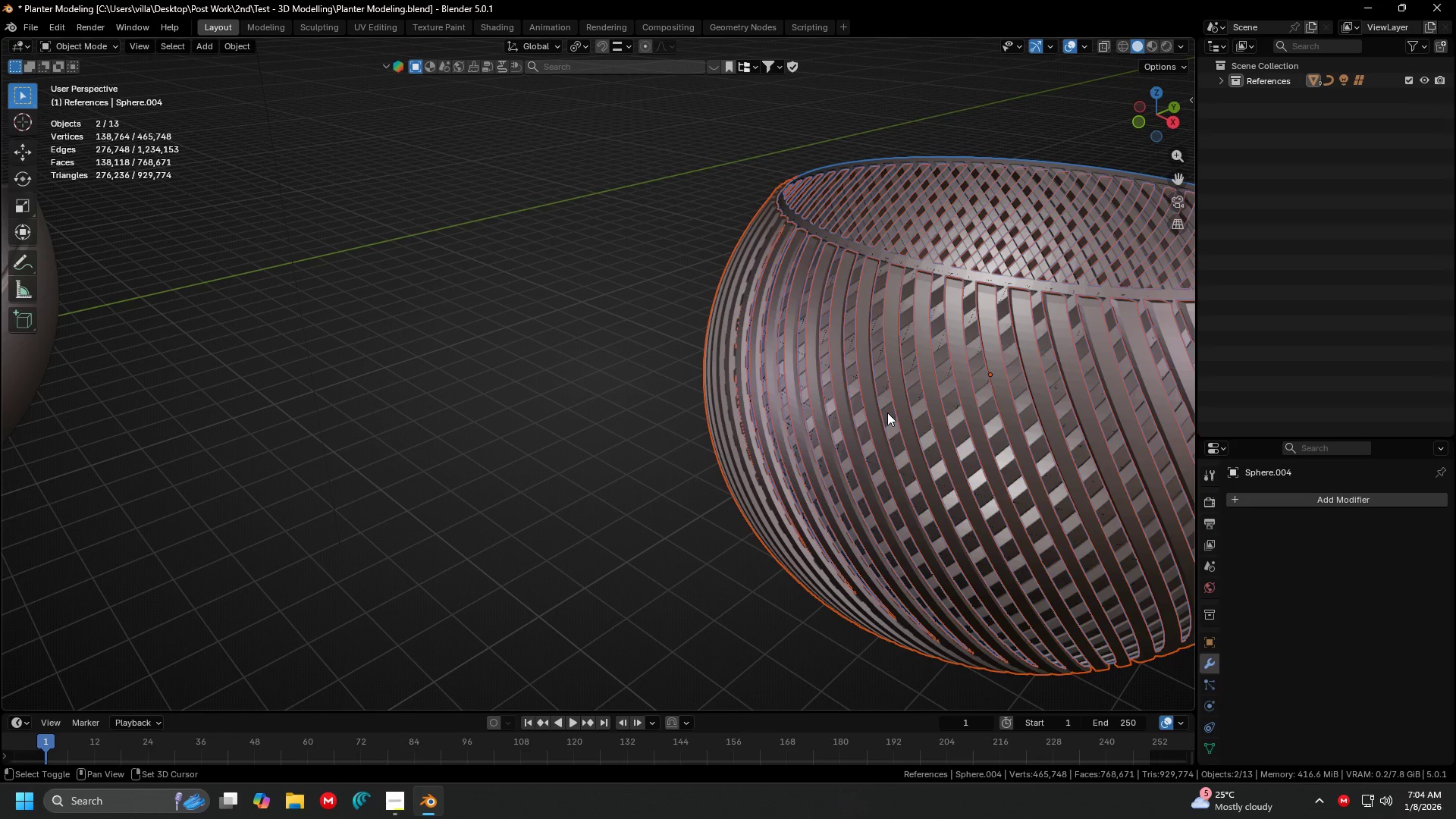 
key(Shift+ShiftLeft)
 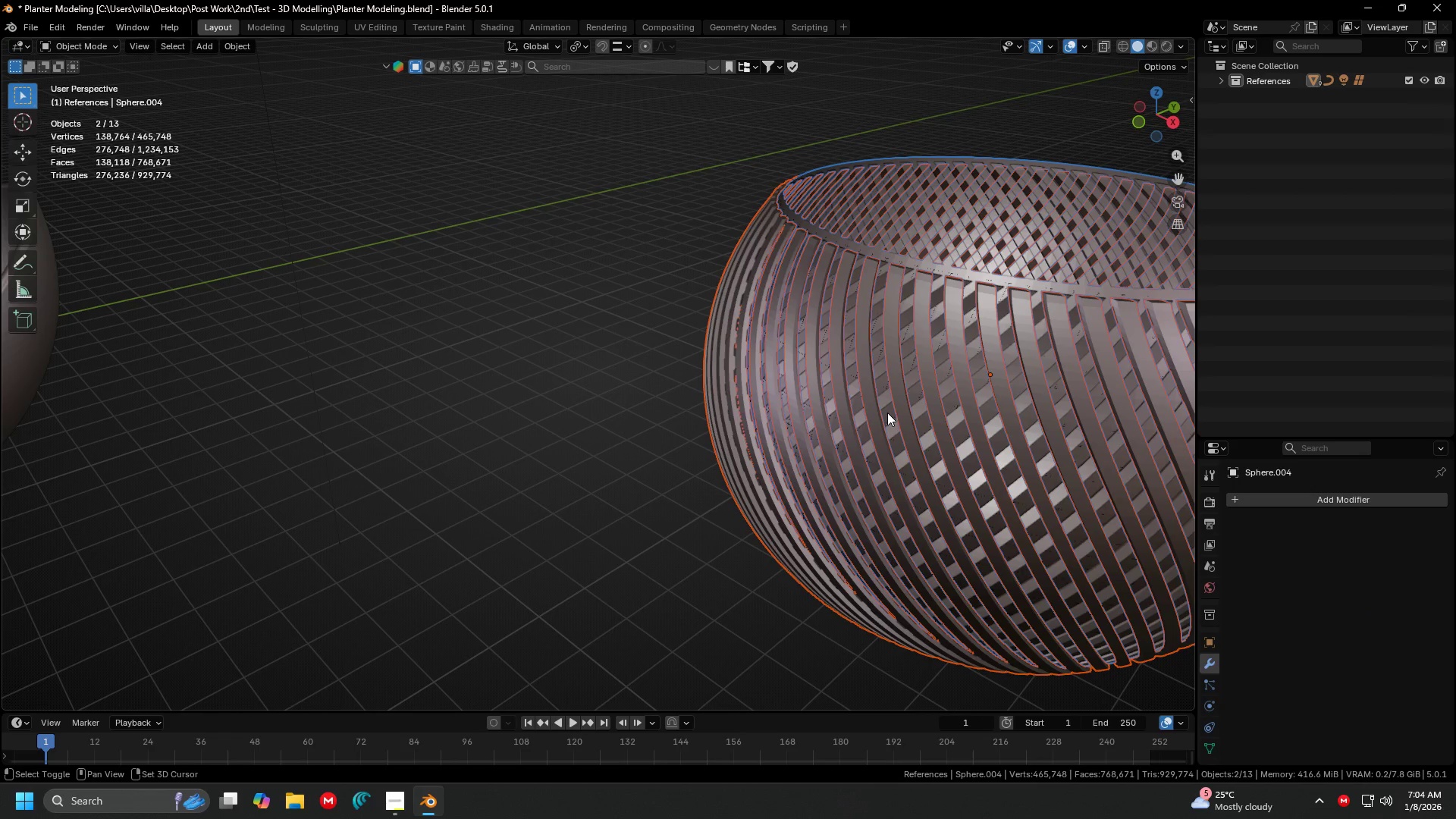 
key(Shift+ShiftLeft)
 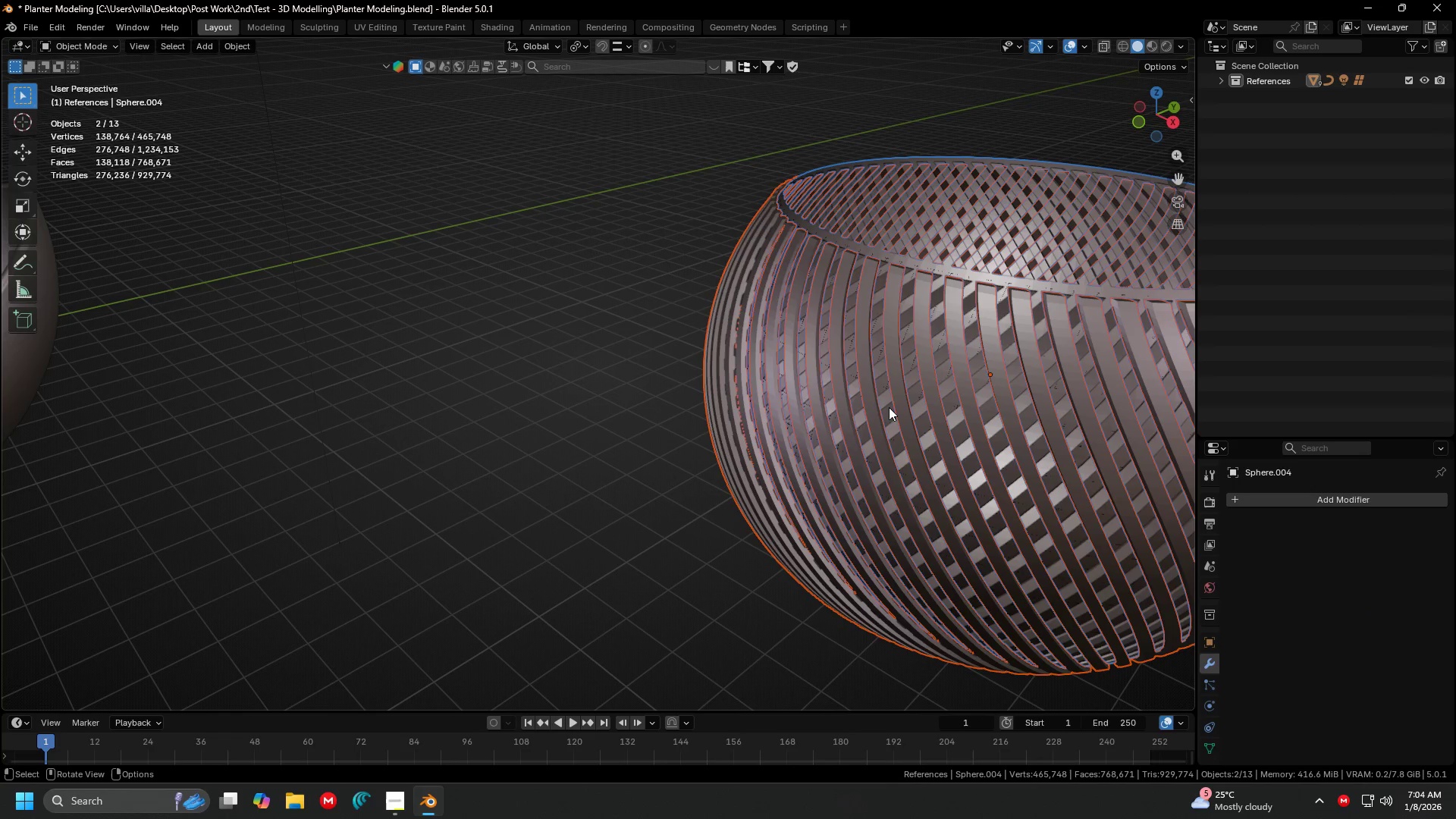 
hold_key(key=ShiftLeft, duration=1.92)
 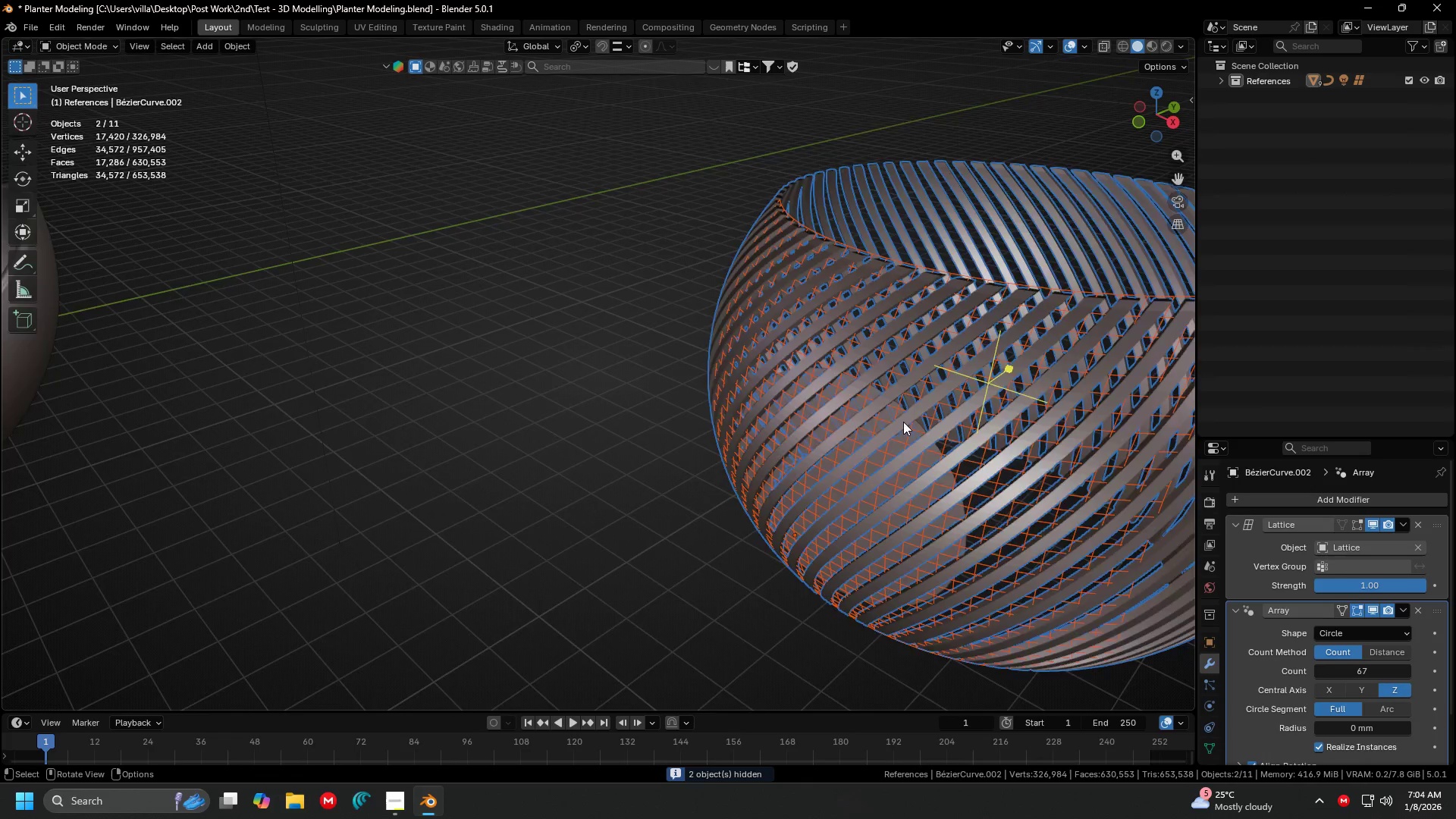 
key(H)
 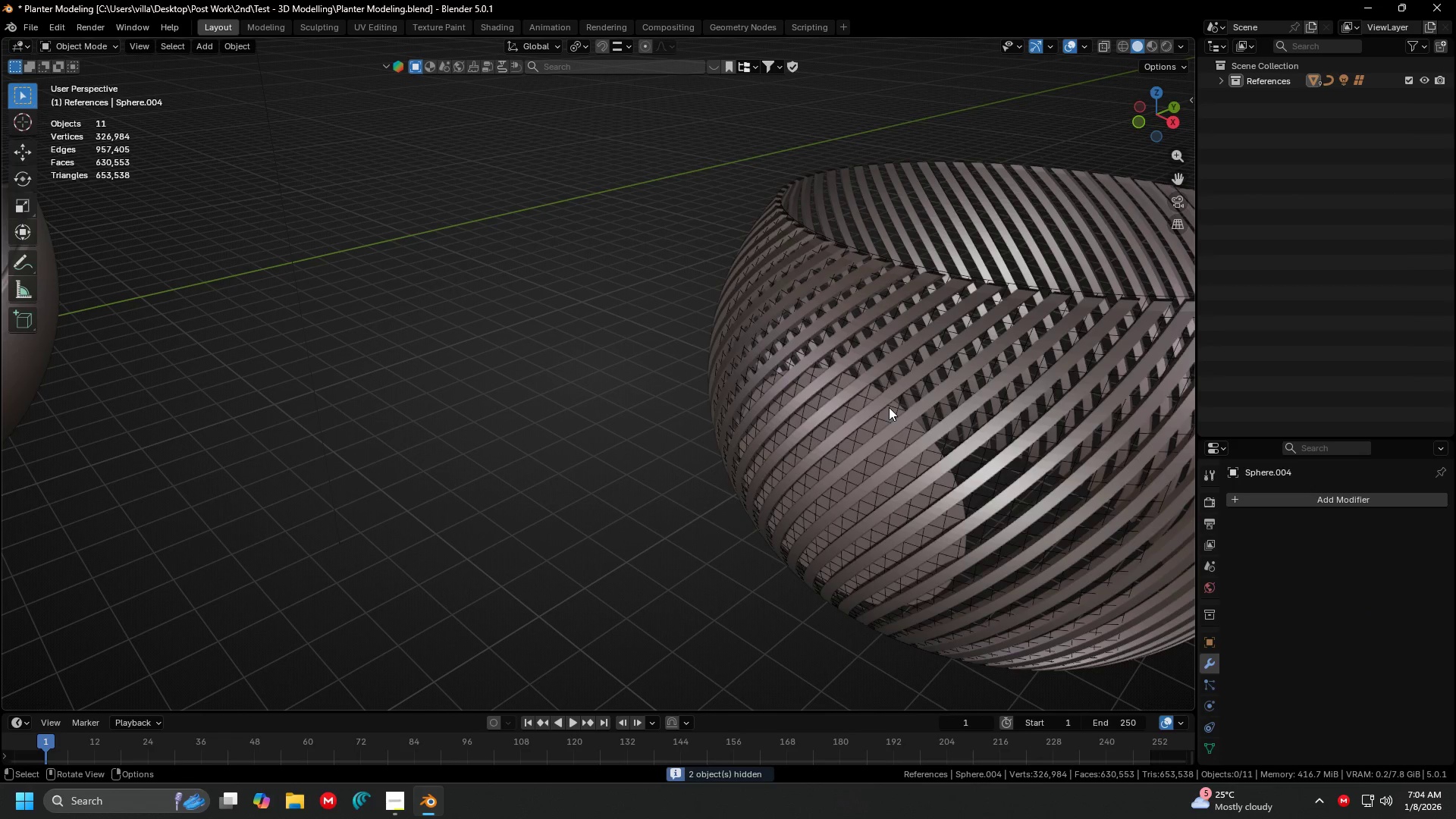 
left_click([889, 407])
 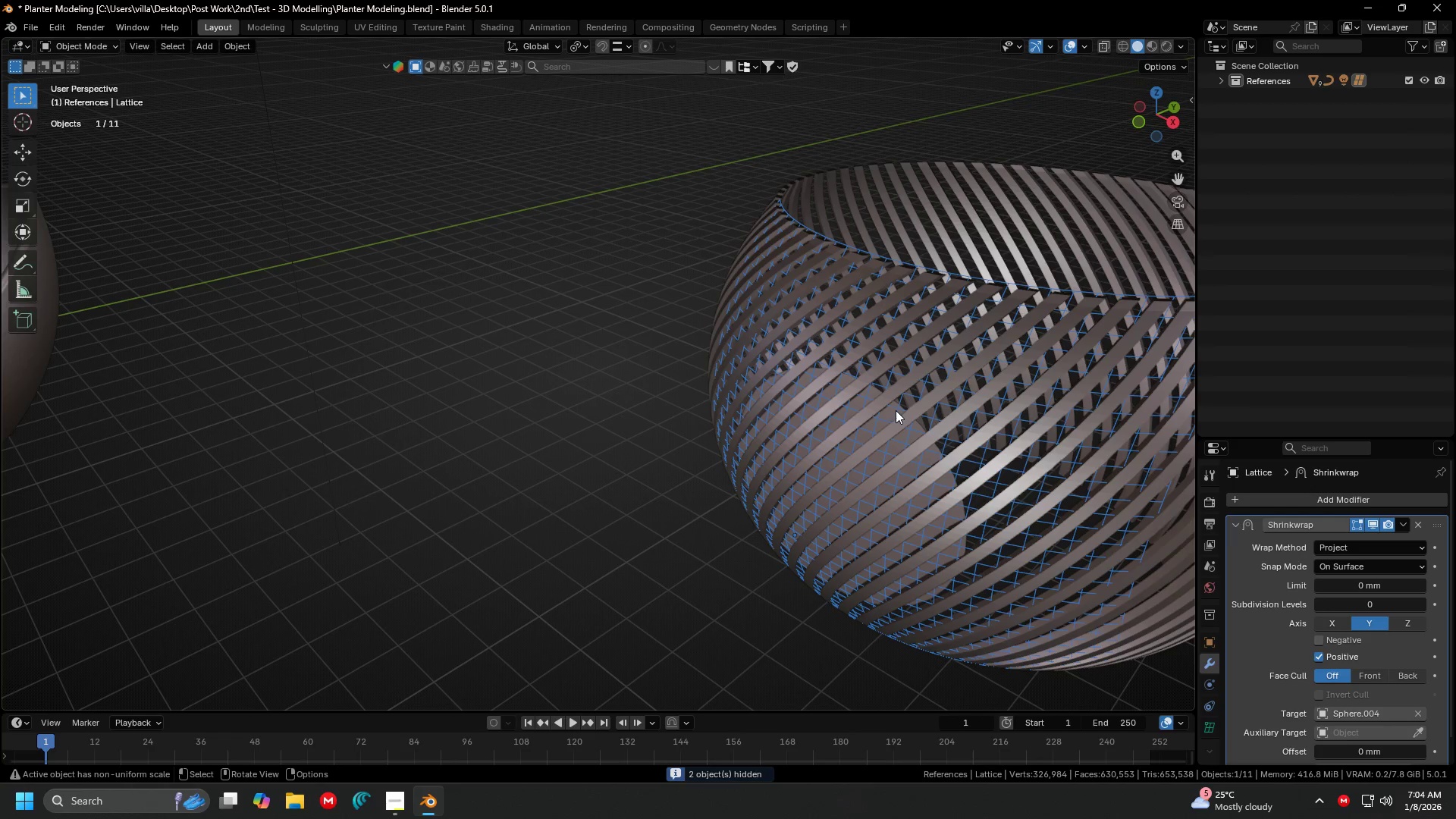 
hold_key(key=ShiftLeft, duration=0.52)
left_click([899, 423])
 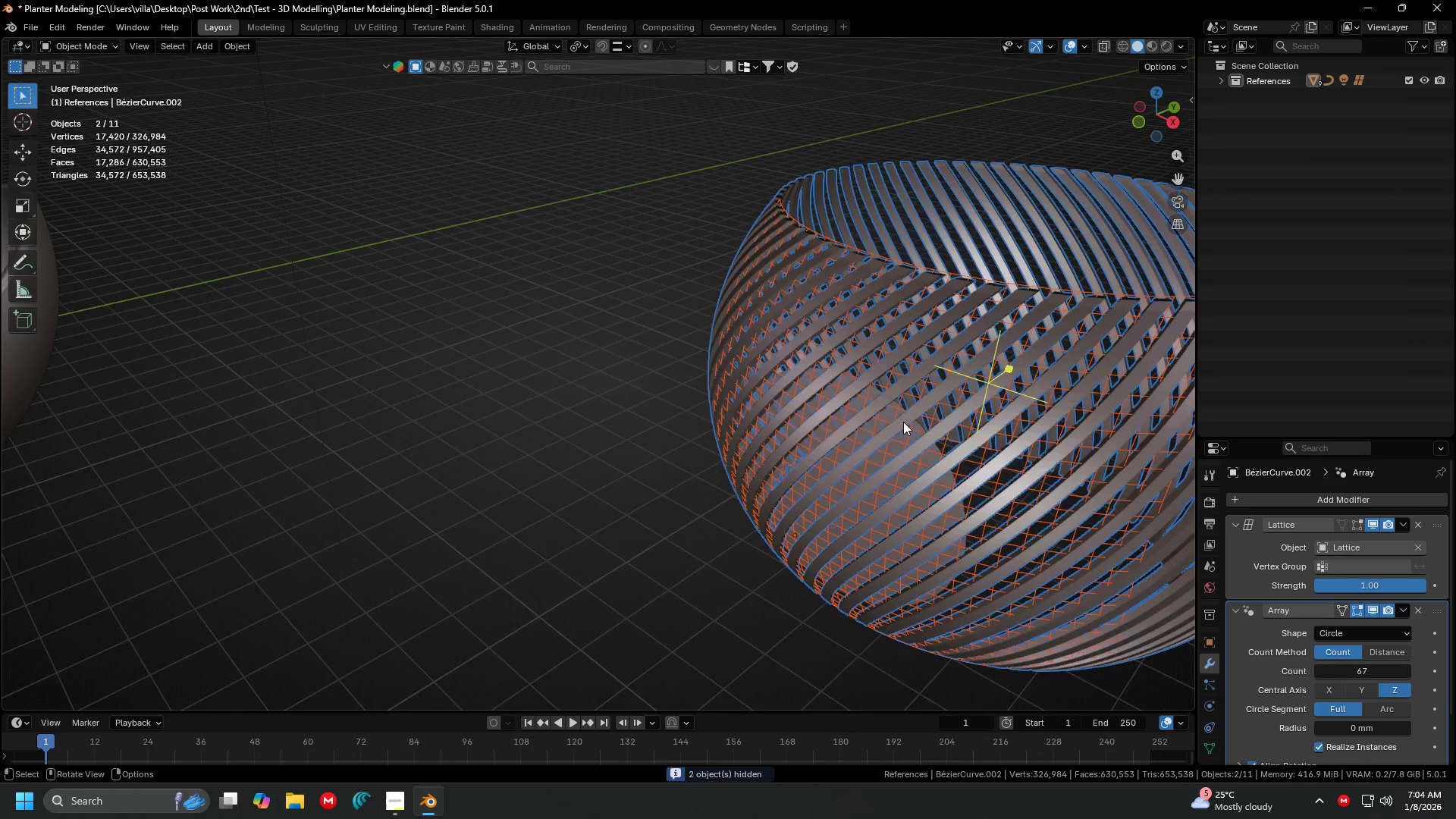 
key(Shift+ShiftLeft)
 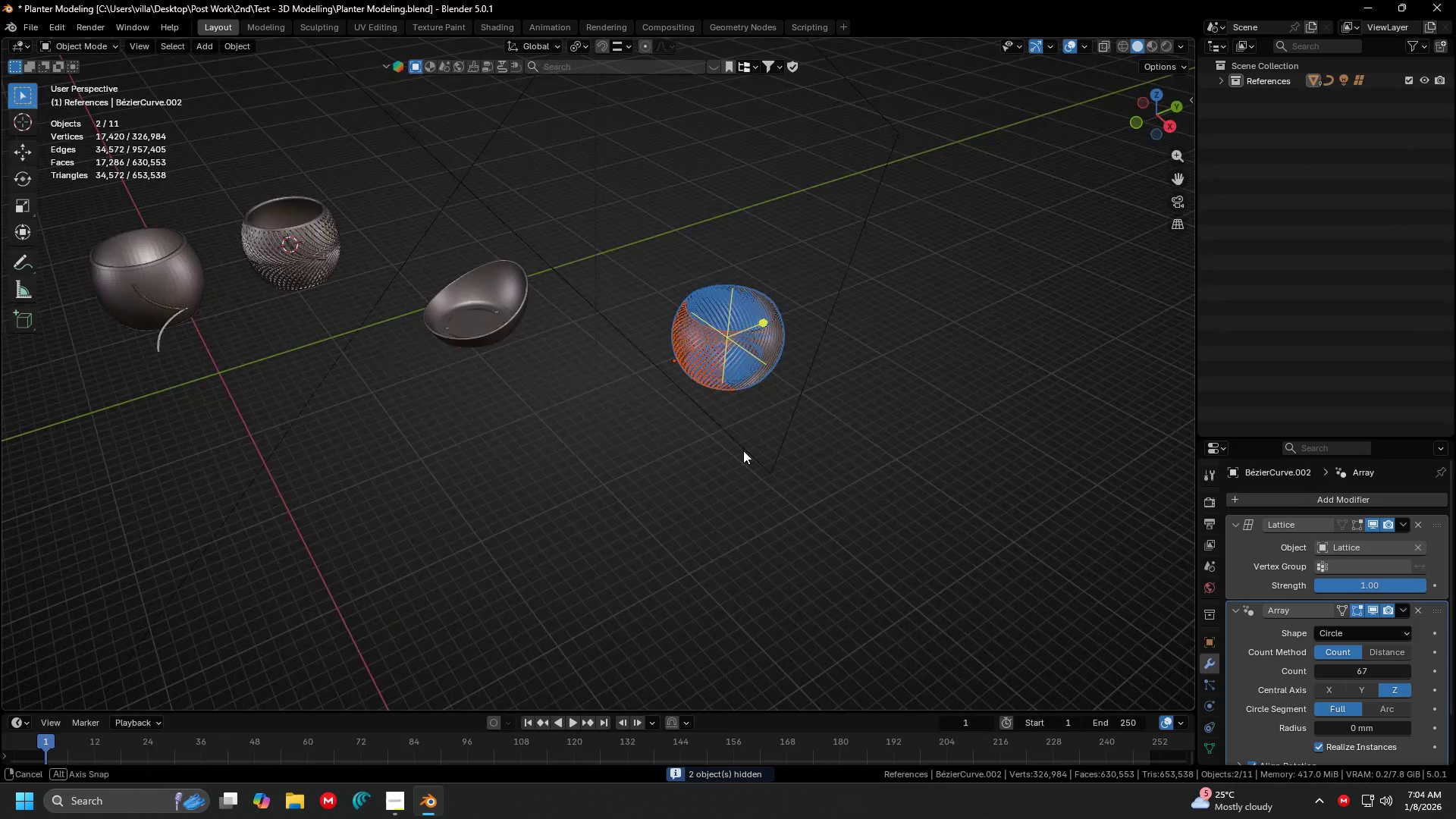 
scroll: coordinate [792, 406], scroll_direction: down, amount: 9.0
 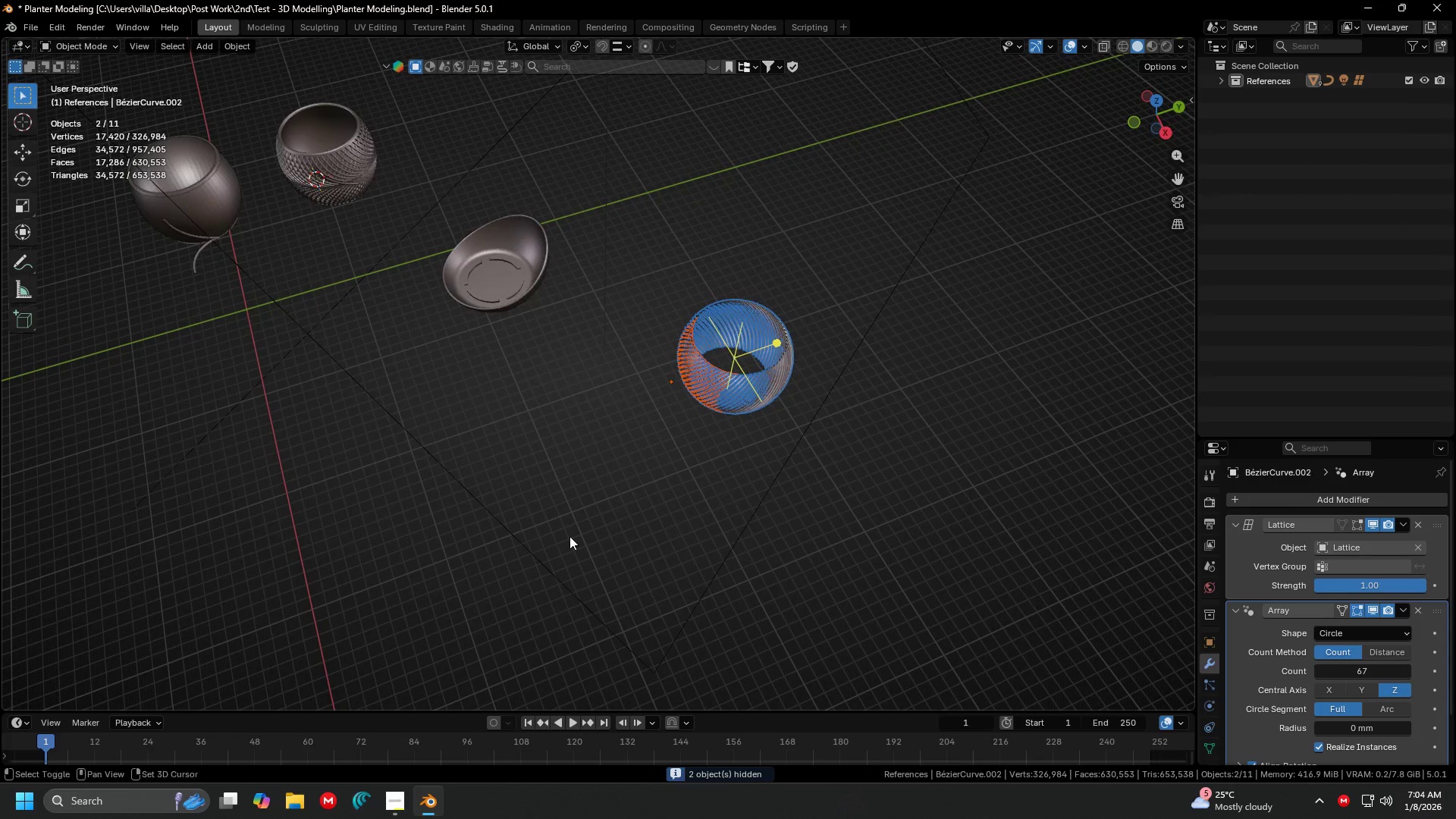 
key(Shift+D)
 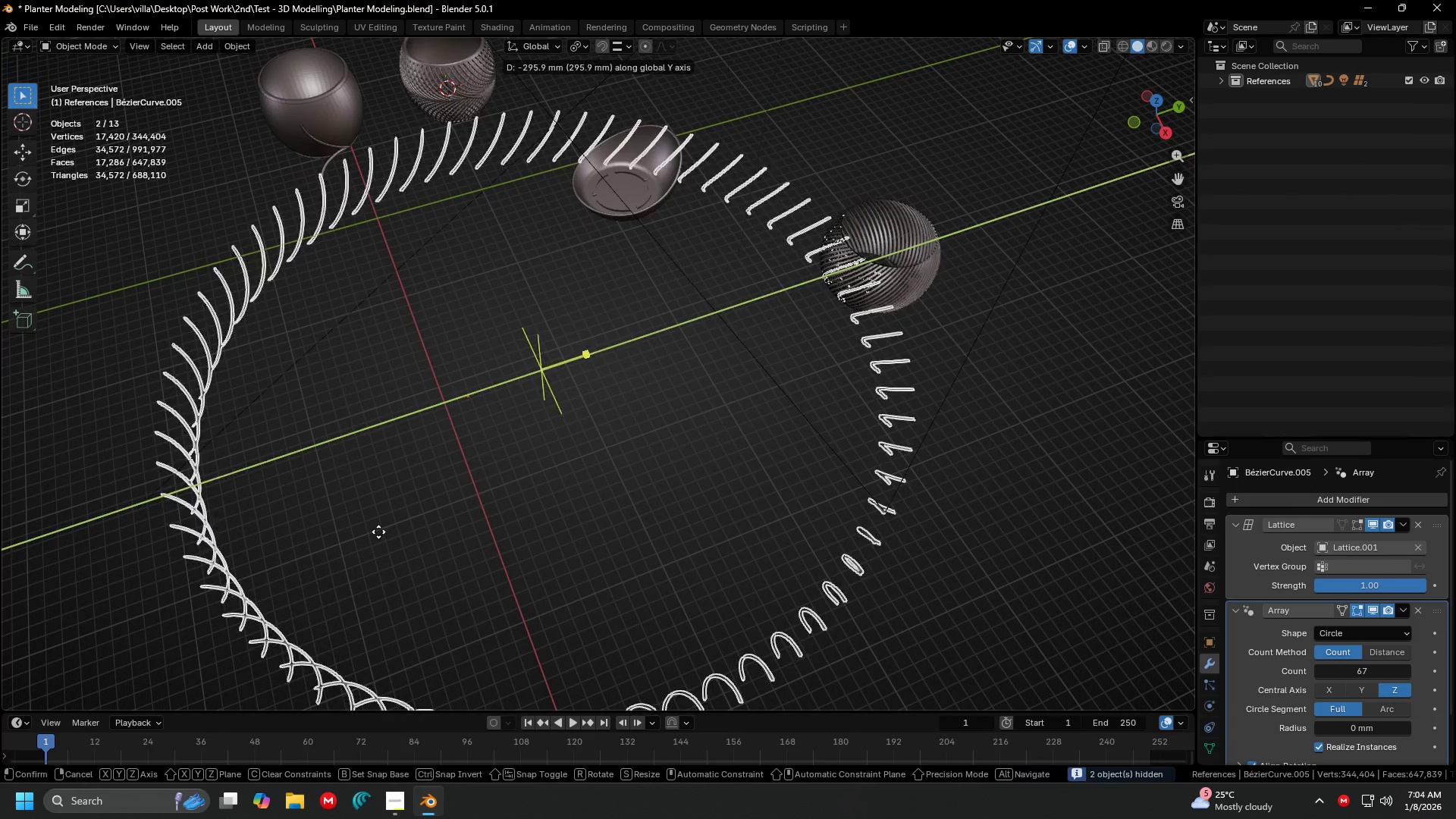 
left_click([383, 522])
 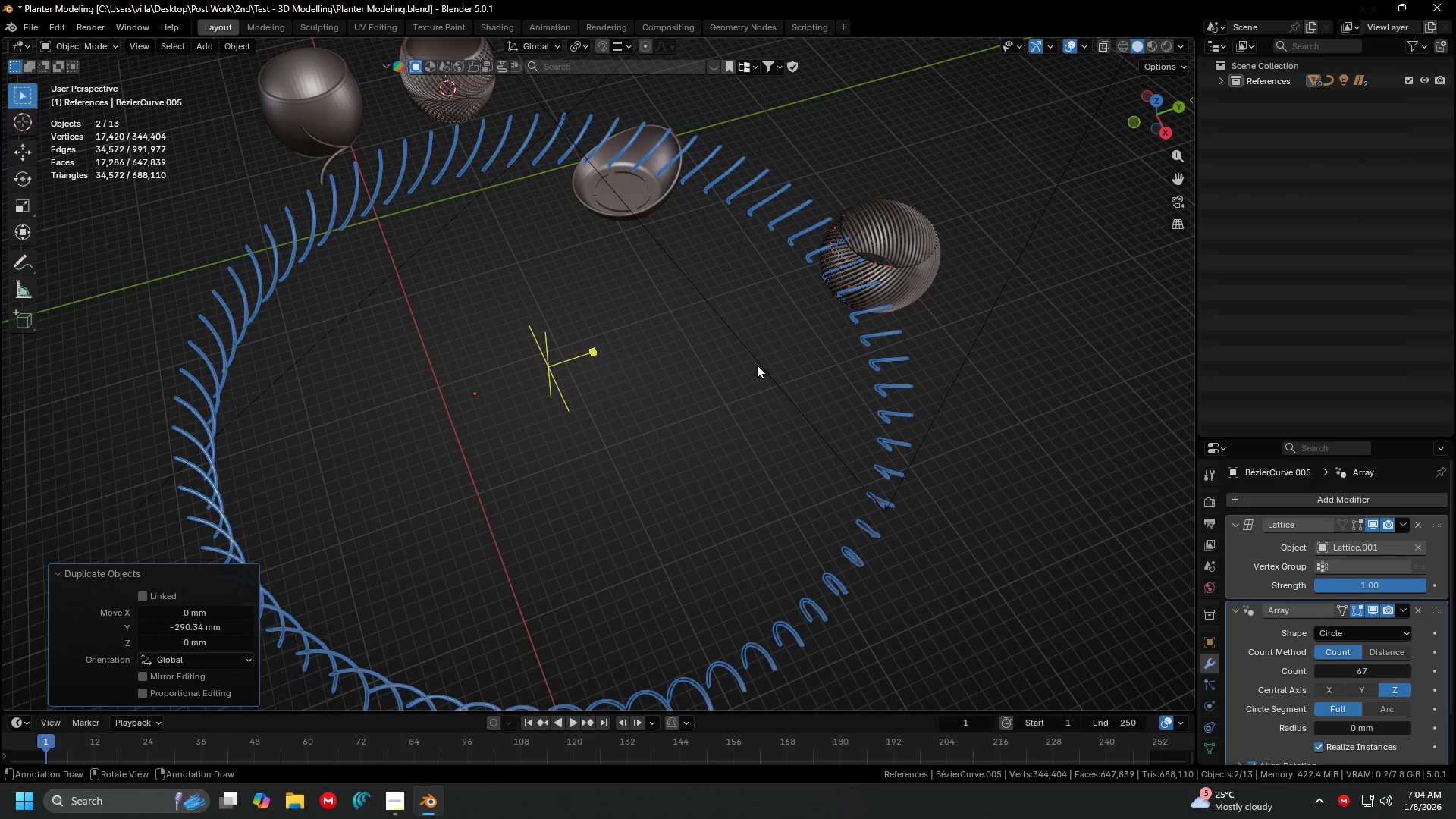 
key(Shift+ShiftLeft)
 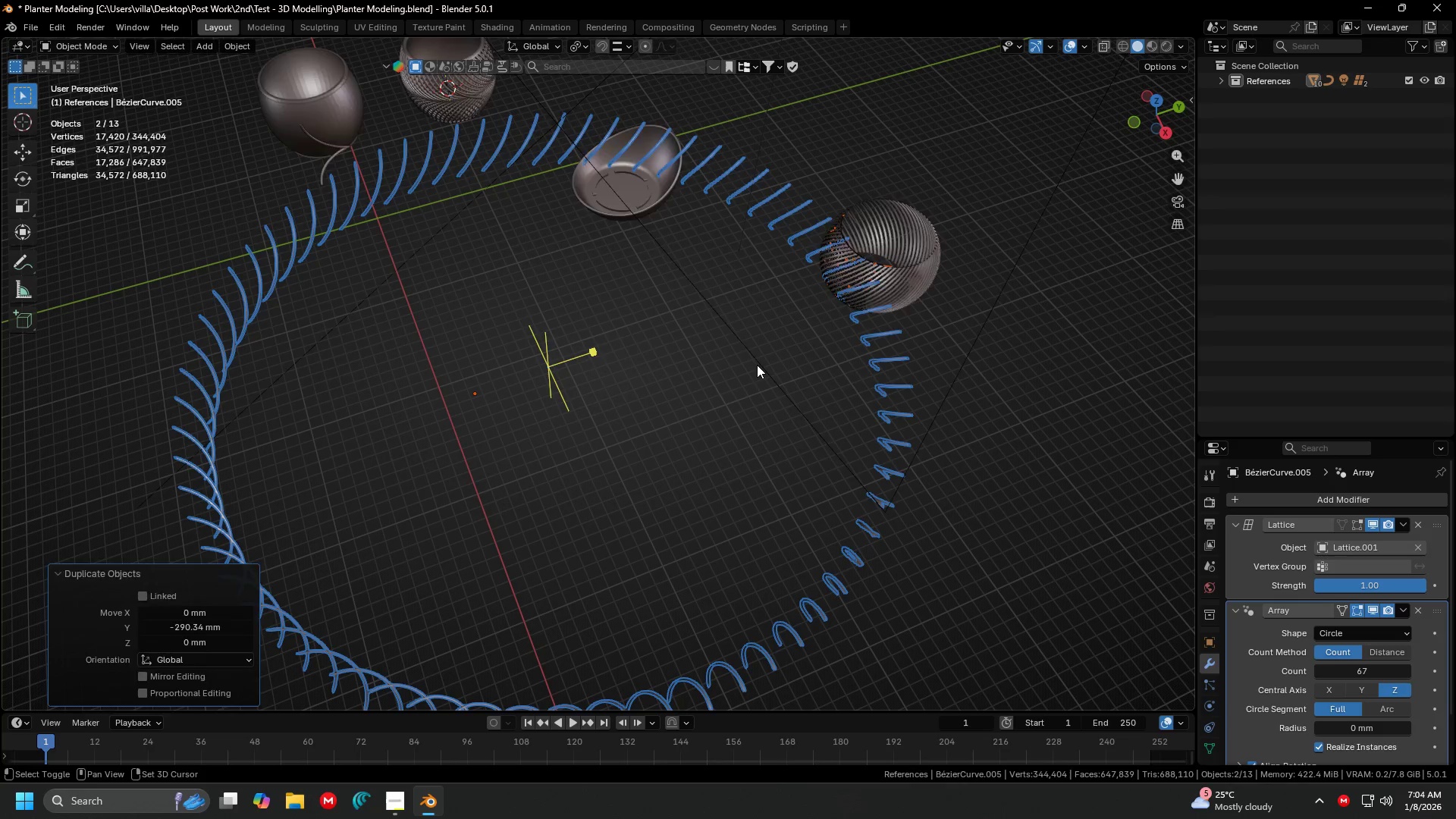 
key(Shift+H)
 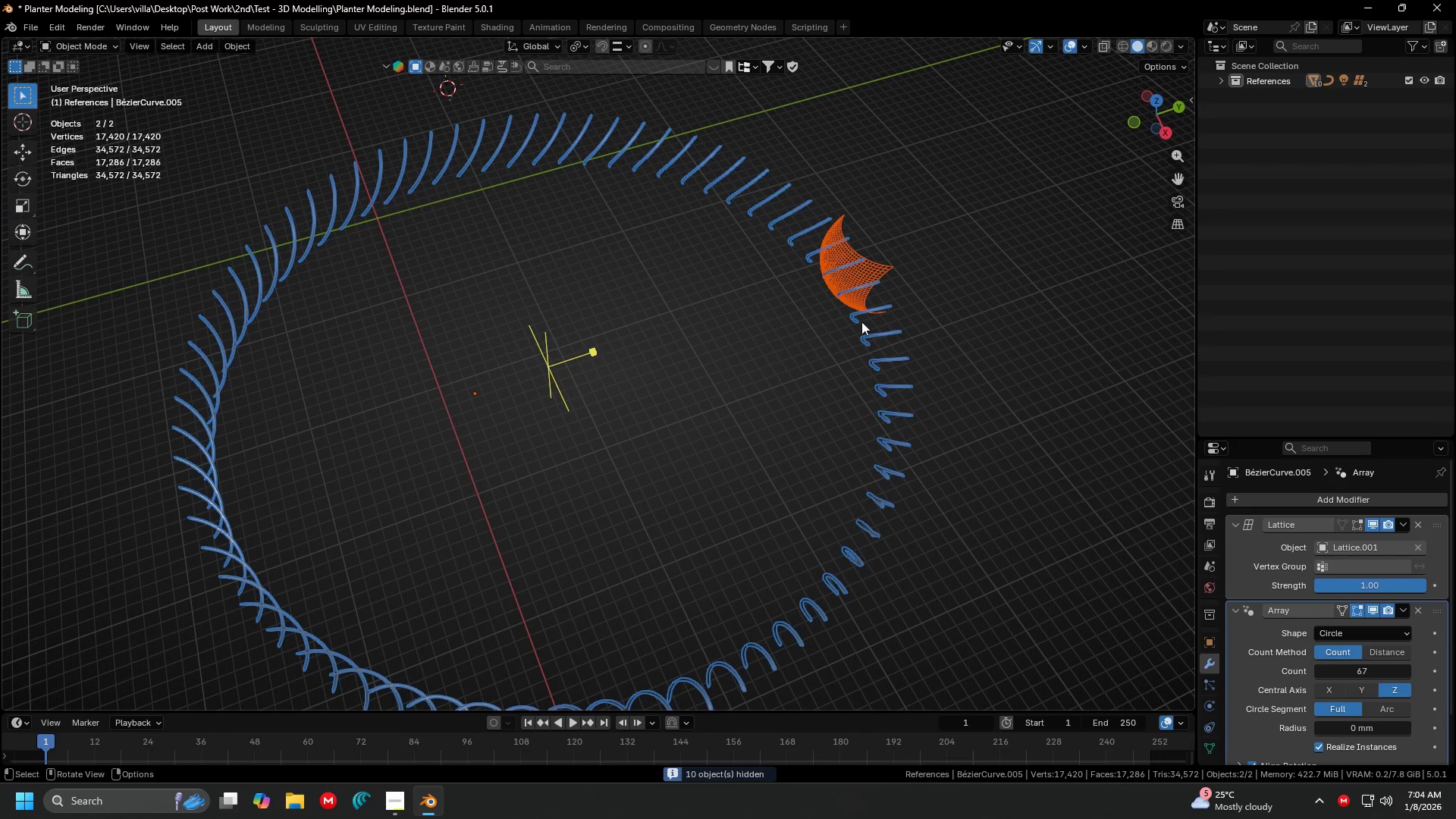 
left_click([888, 278])
 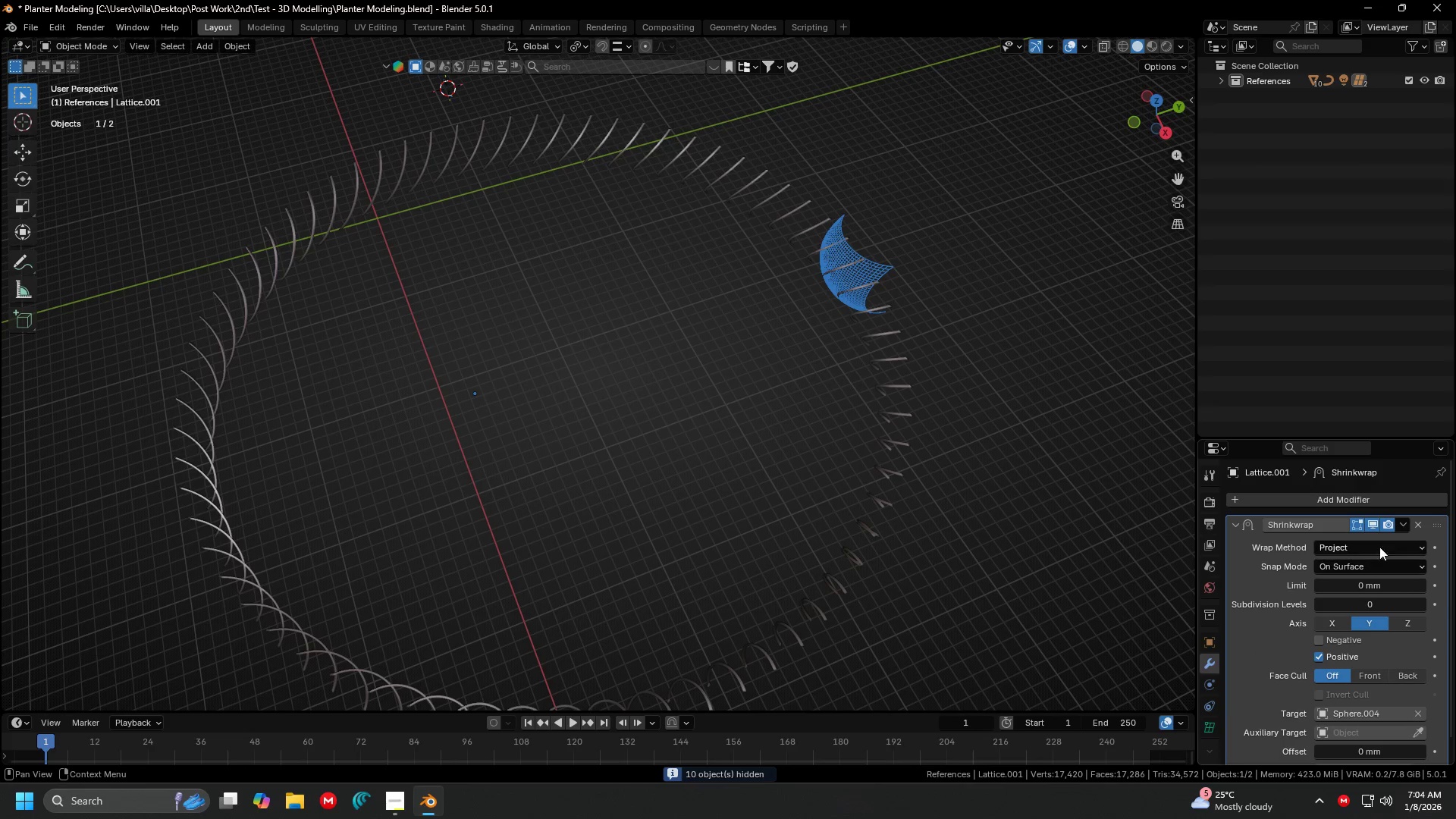 
left_click([1376, 523])
 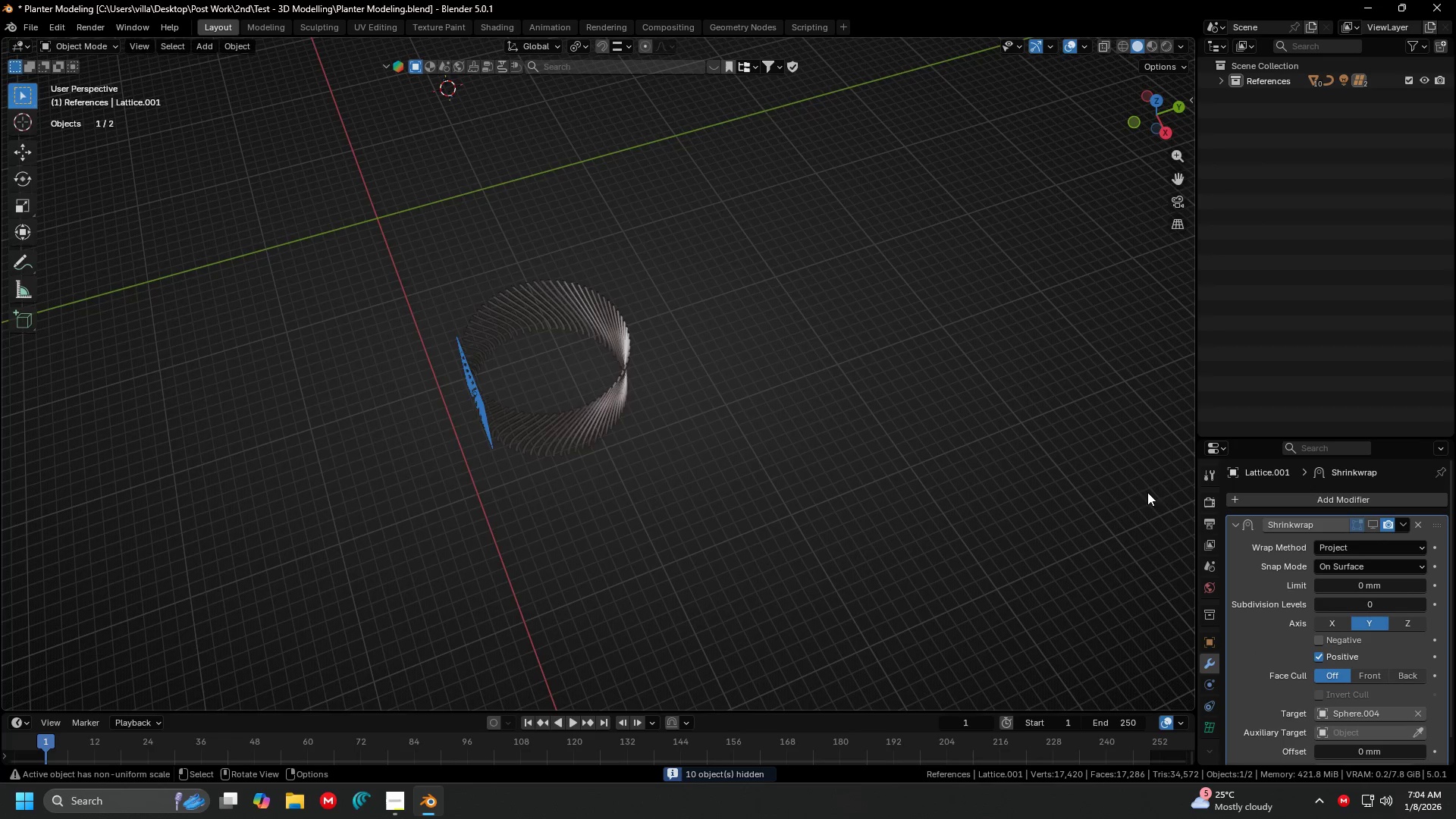 
key(Shift+ShiftLeft)
 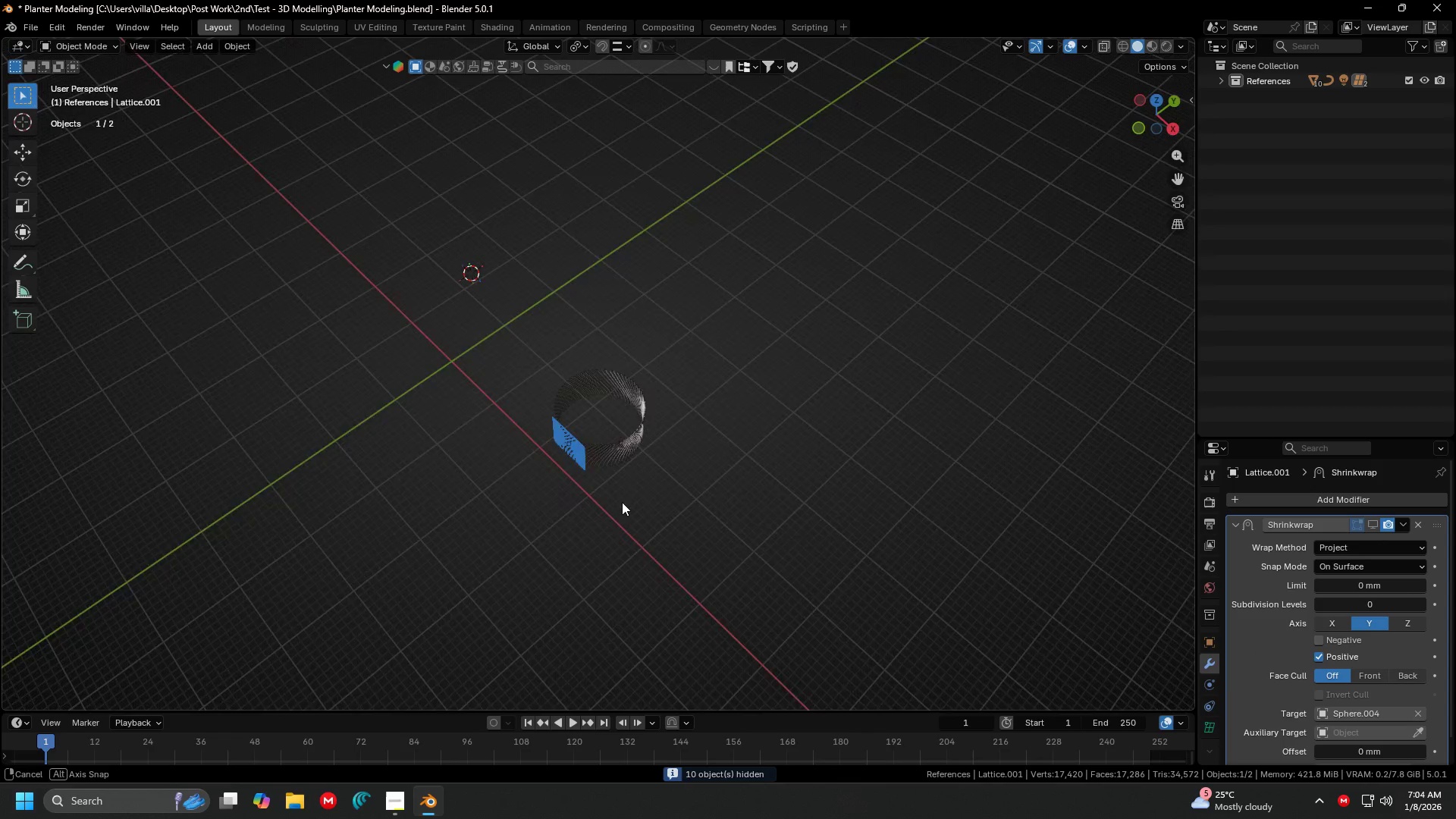 
scroll: coordinate [865, 451], scroll_direction: down, amount: 3.0
 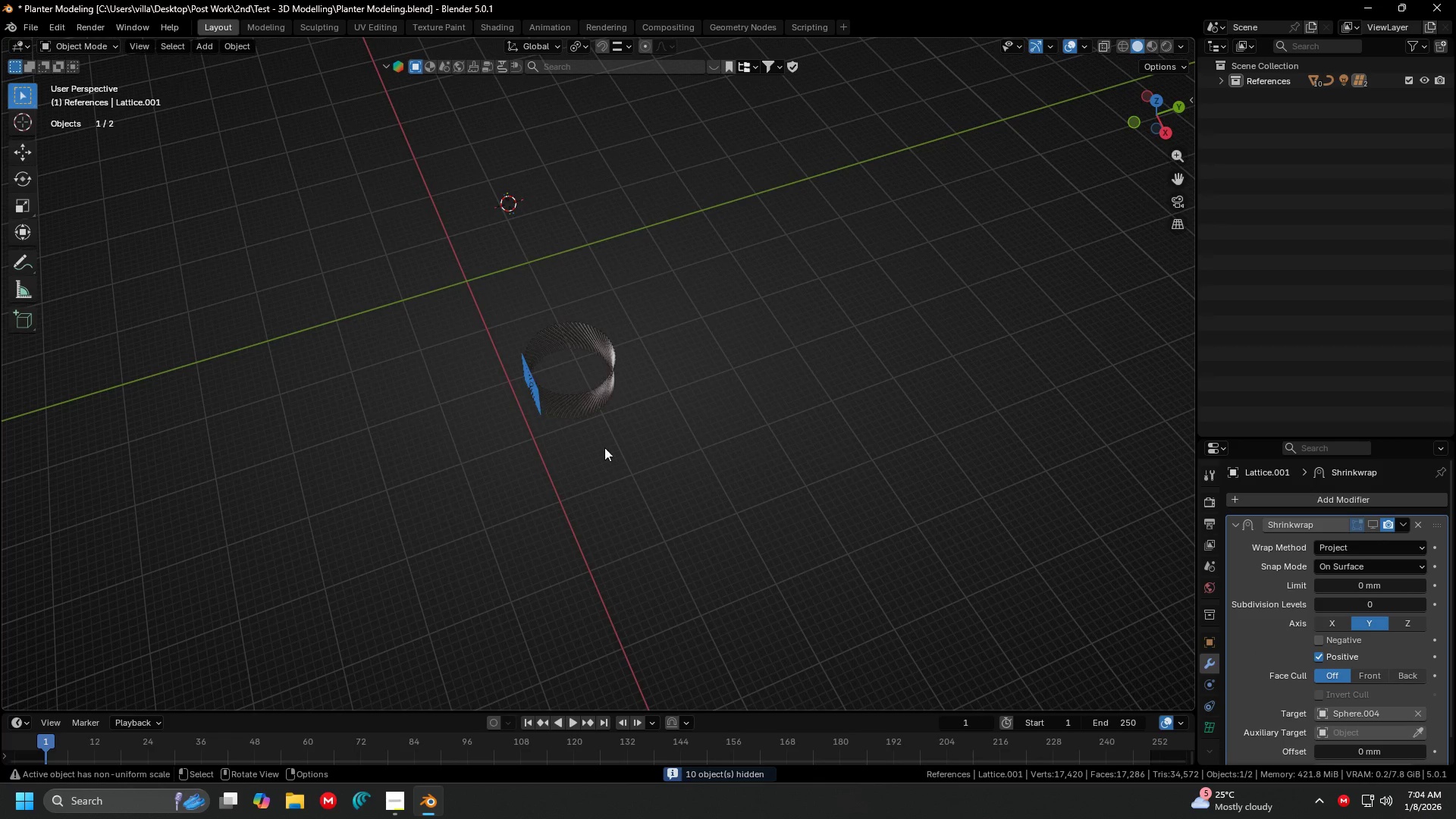 
scroll: coordinate [627, 501], scroll_direction: up, amount: 2.0
 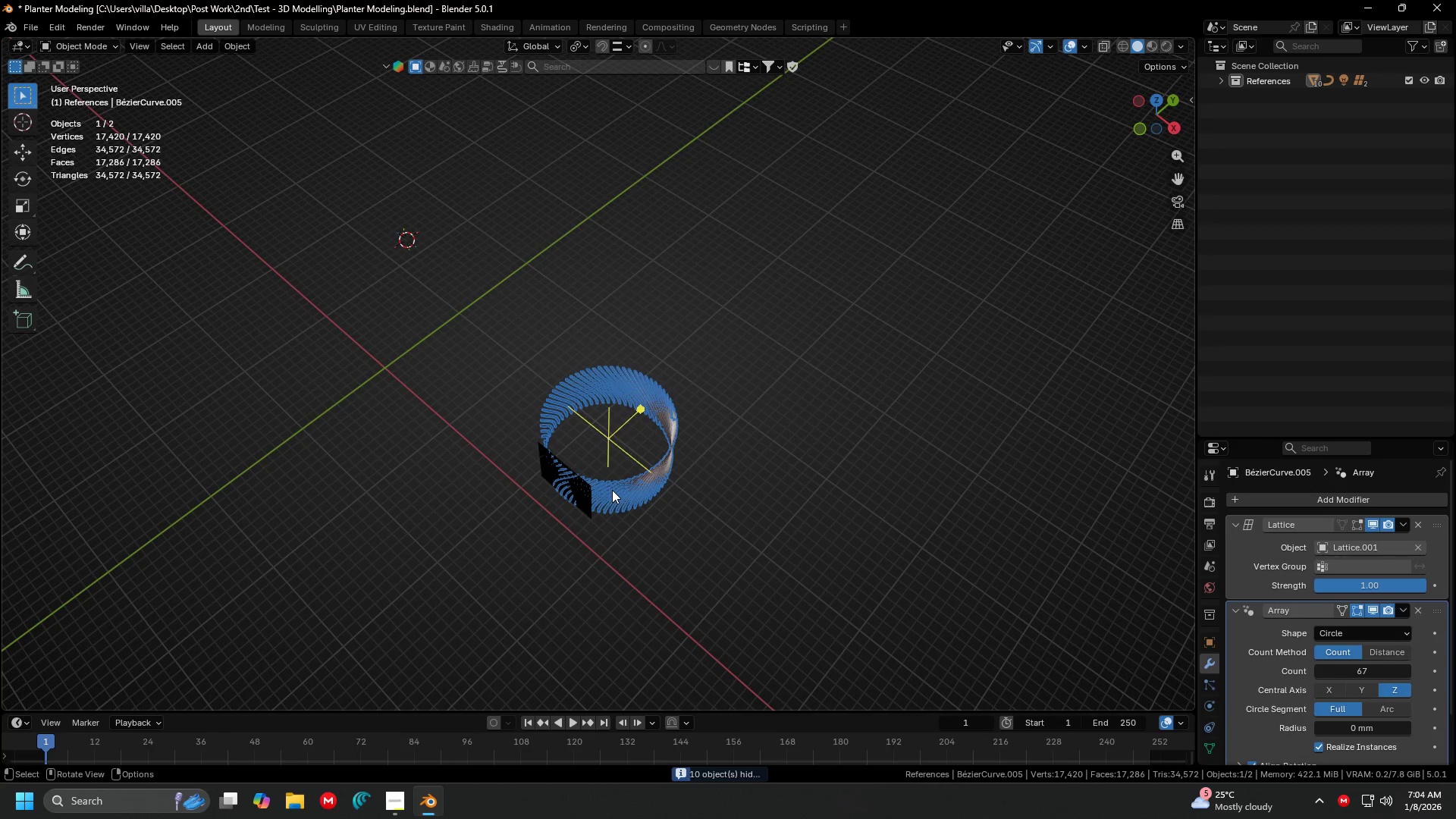 
left_click([588, 489])
 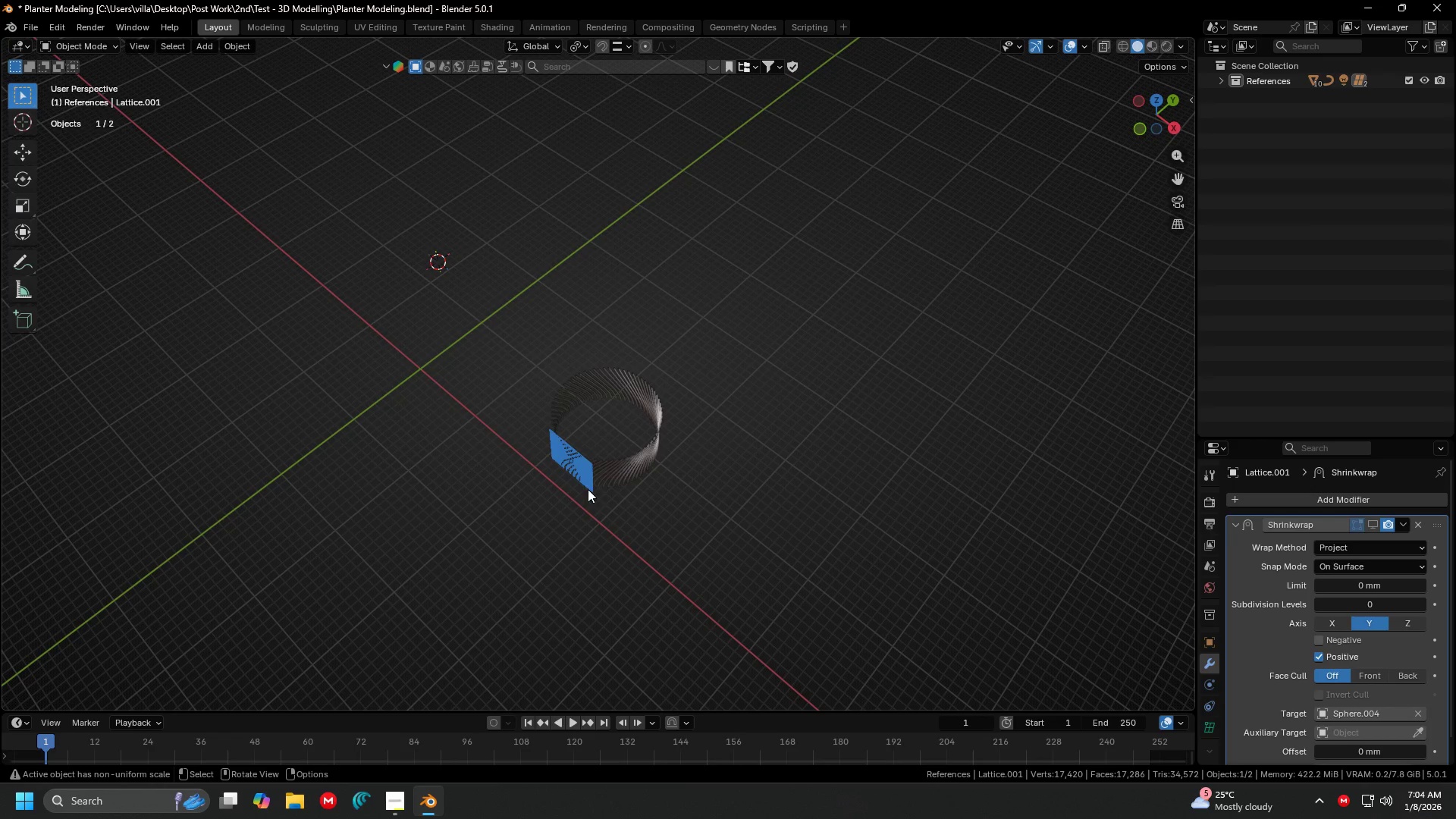 
scroll: coordinate [591, 501], scroll_direction: down, amount: 1.0
 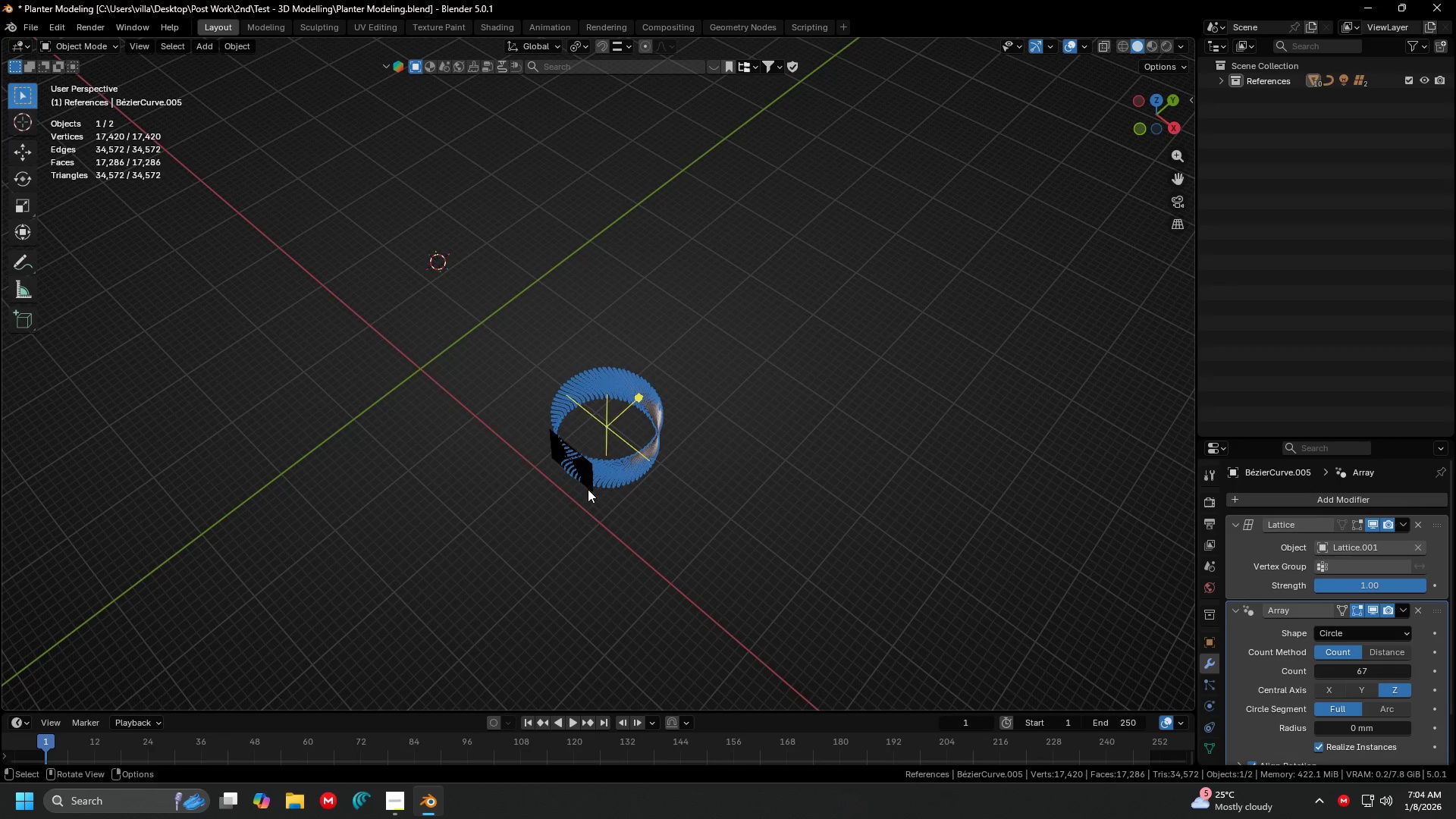 
hold_key(key=ShiftLeft, duration=0.77)
left_click_drag(start_coordinate=[629, 499], to_coordinate=[533, 433])
 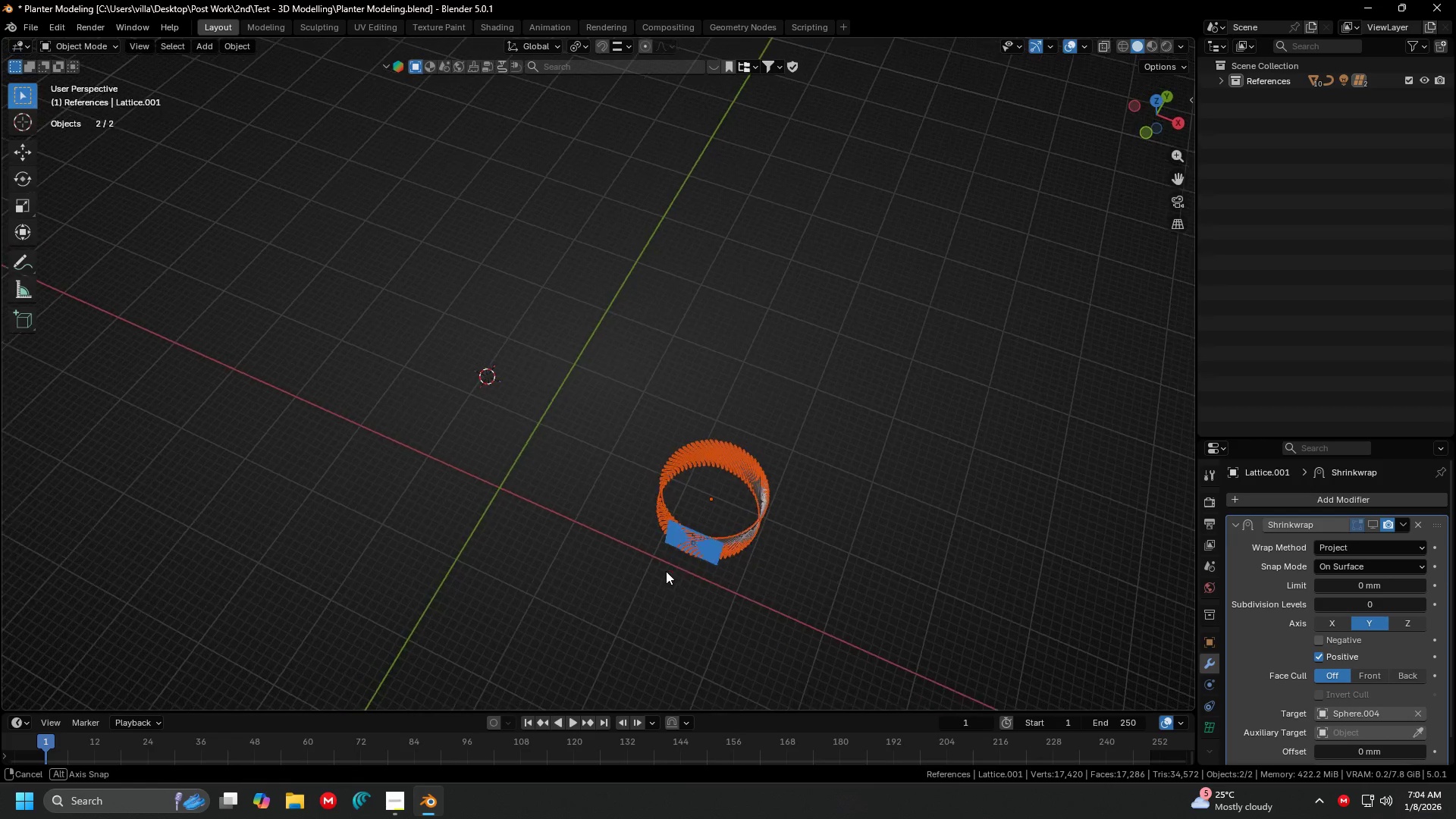 
key(G)
 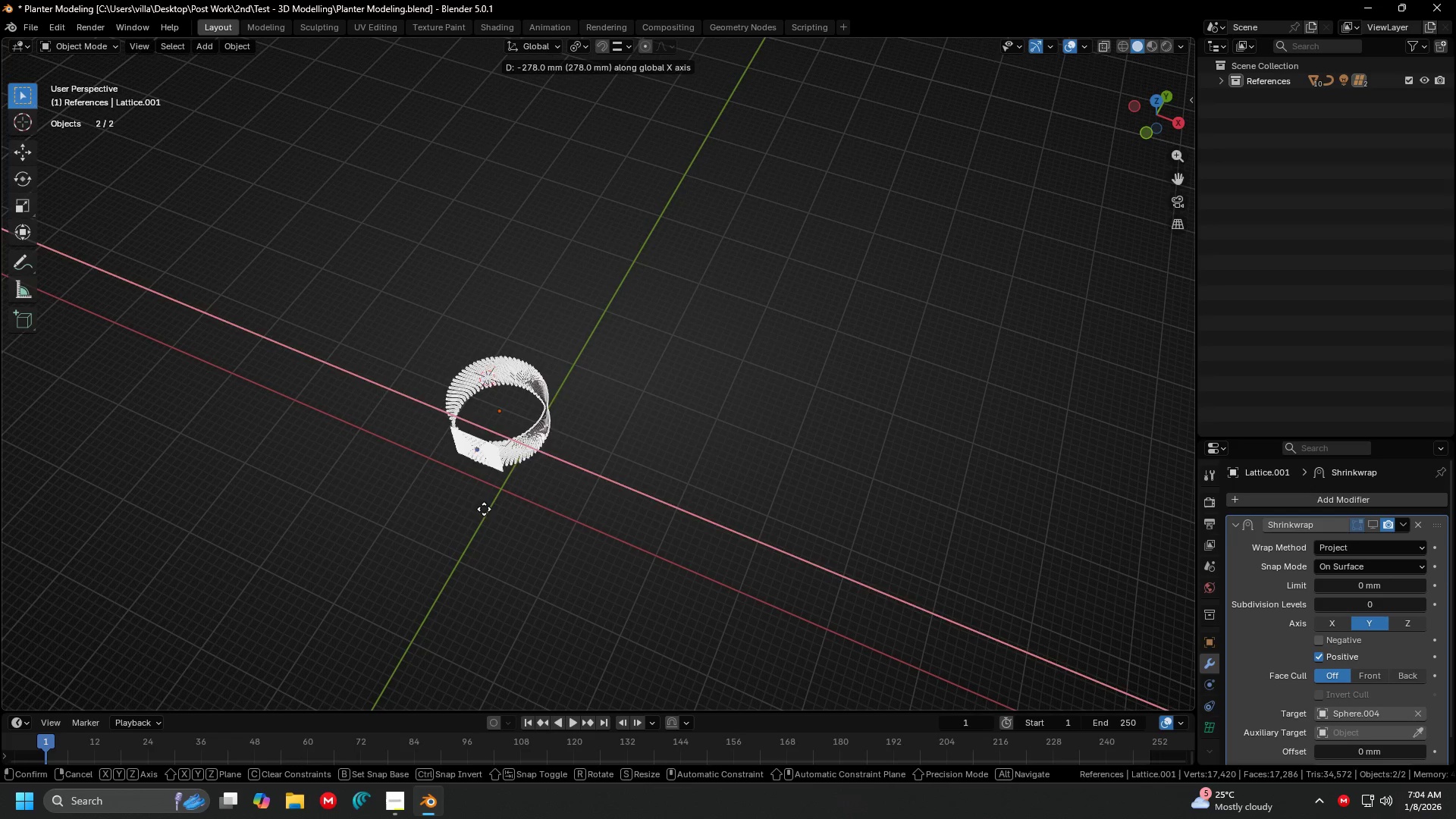 
left_click([479, 507])
 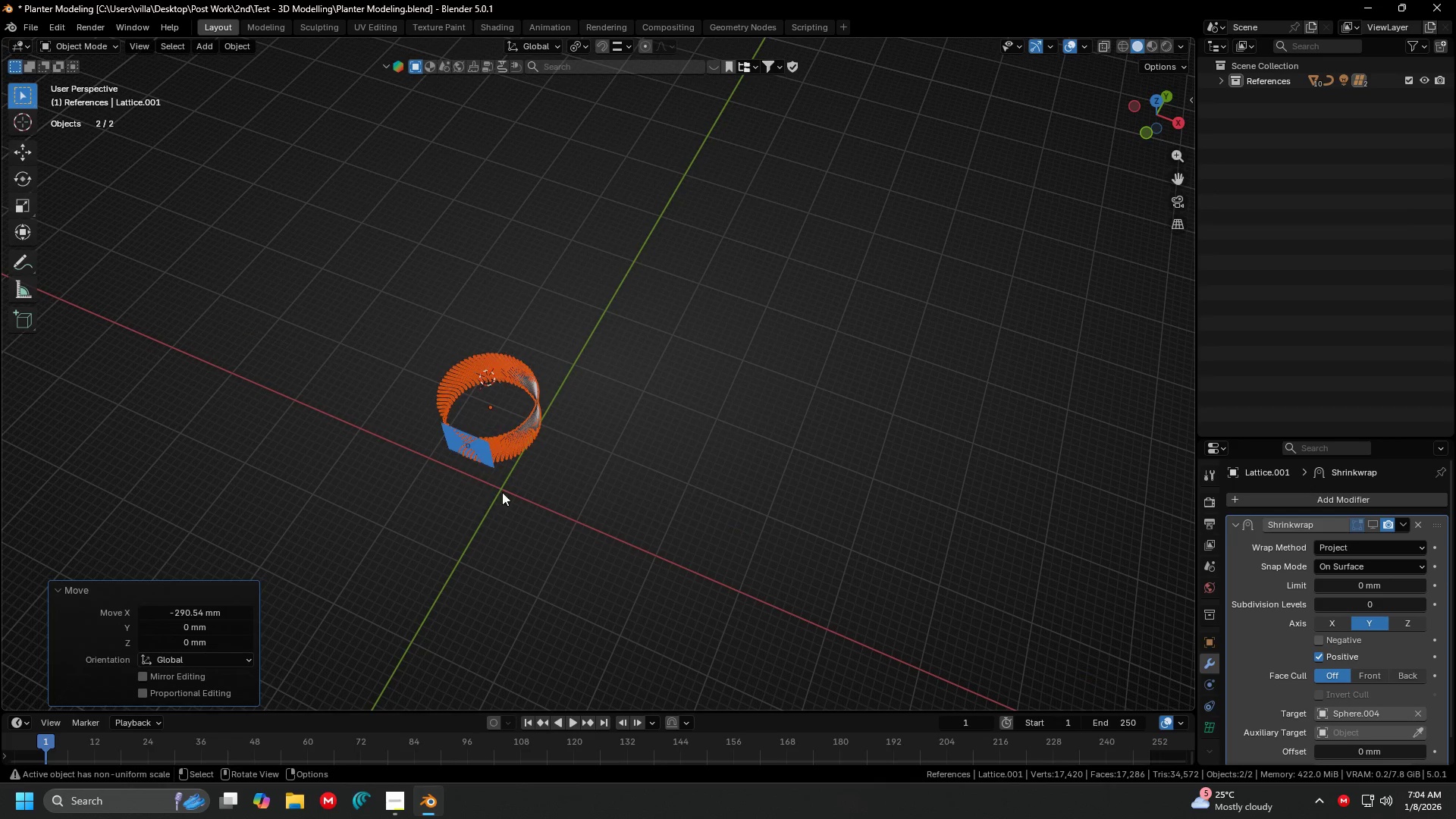 
key(G)
 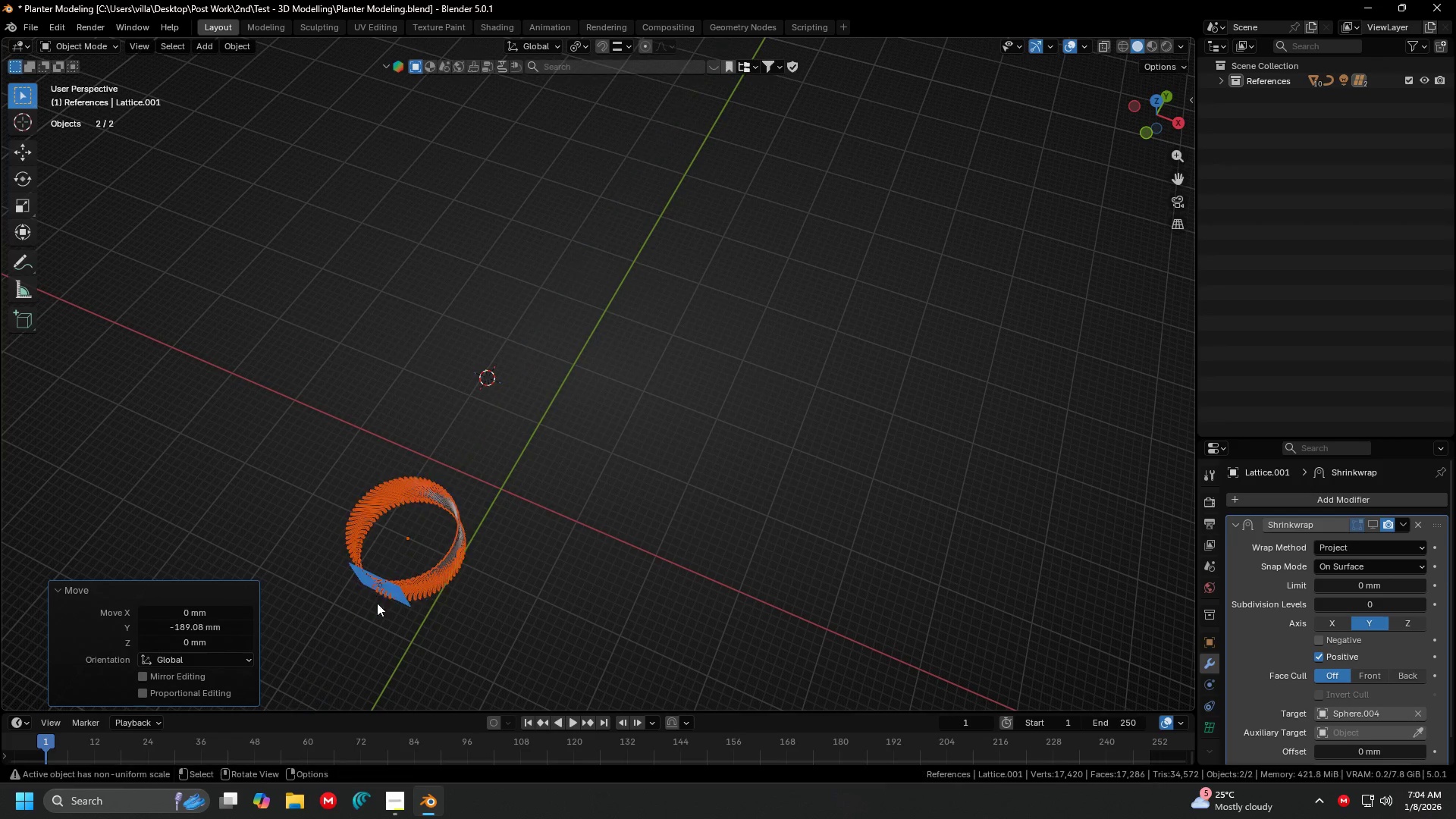 
double_click([680, 565])
 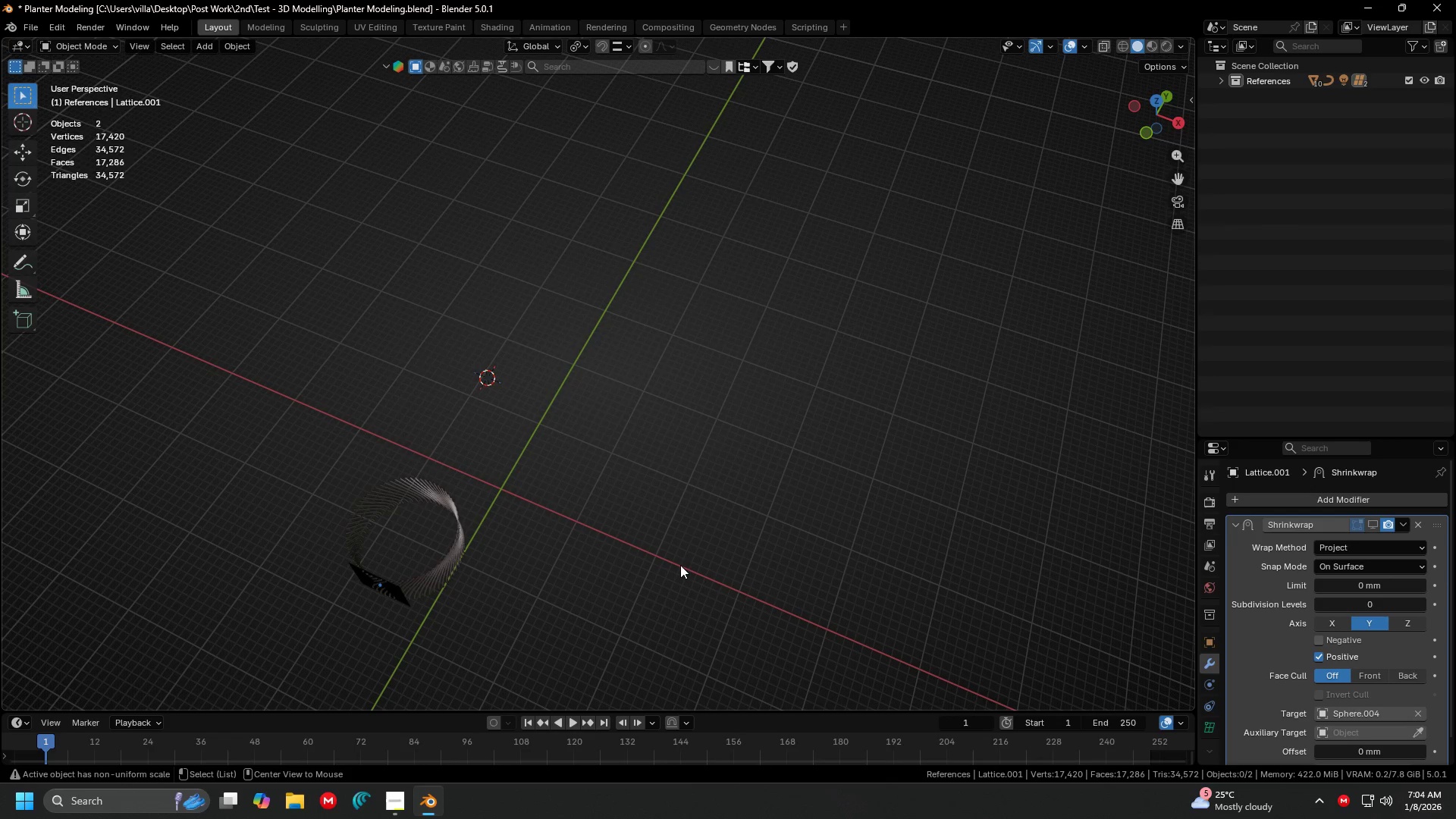 
key(Alt+AltLeft)
 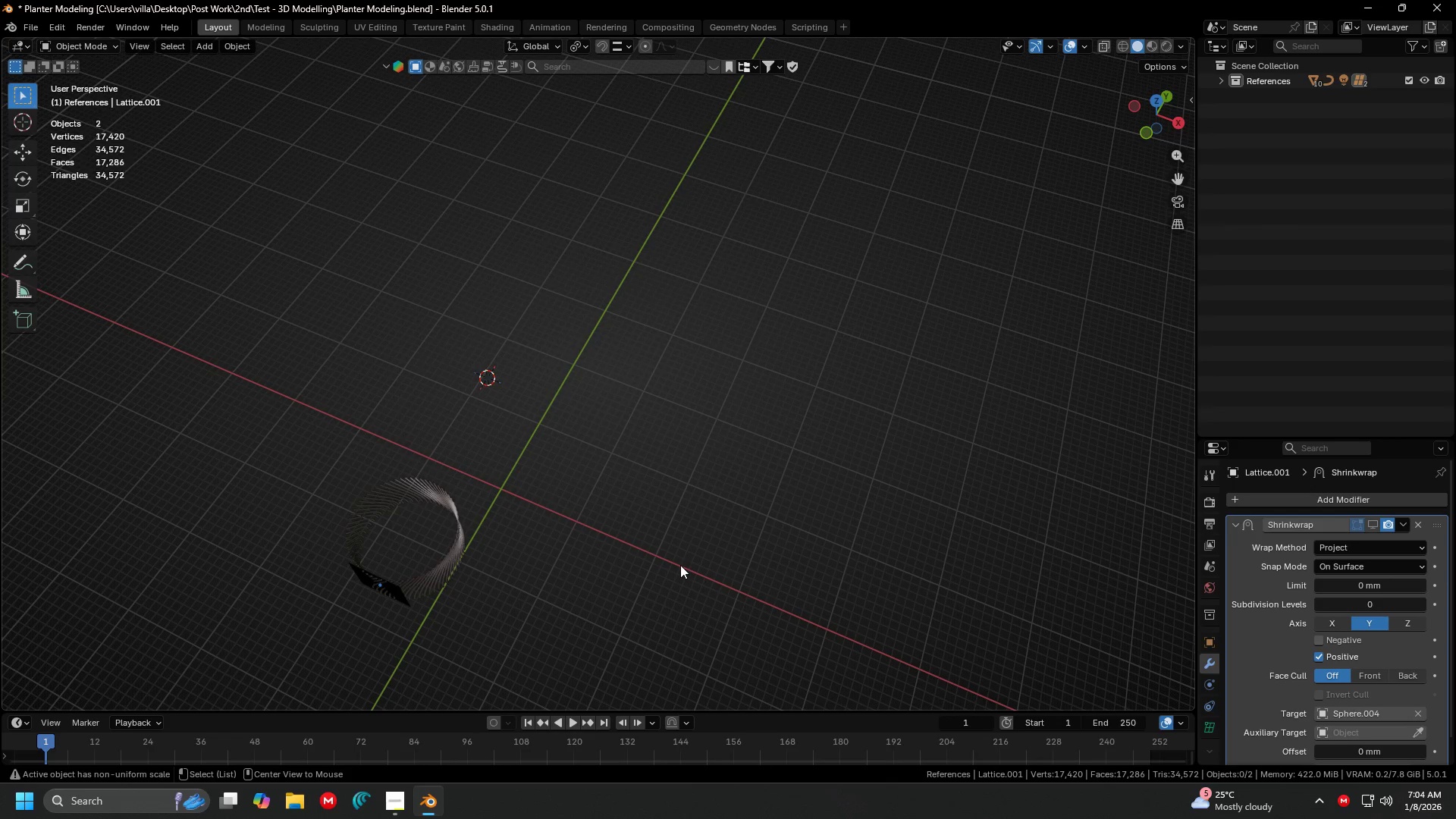 
key(Alt+H)
 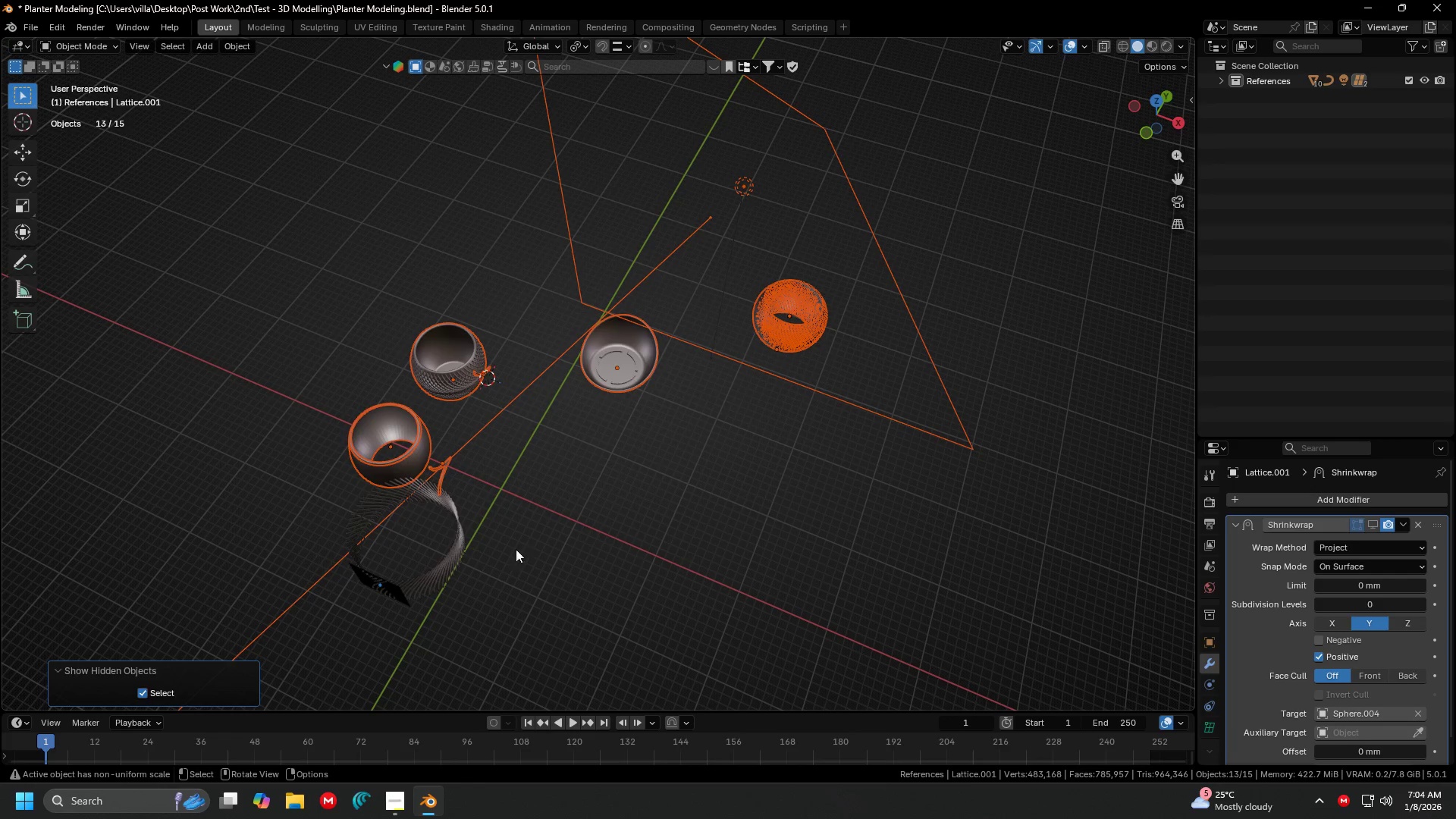 
key(Shift+ShiftLeft)
 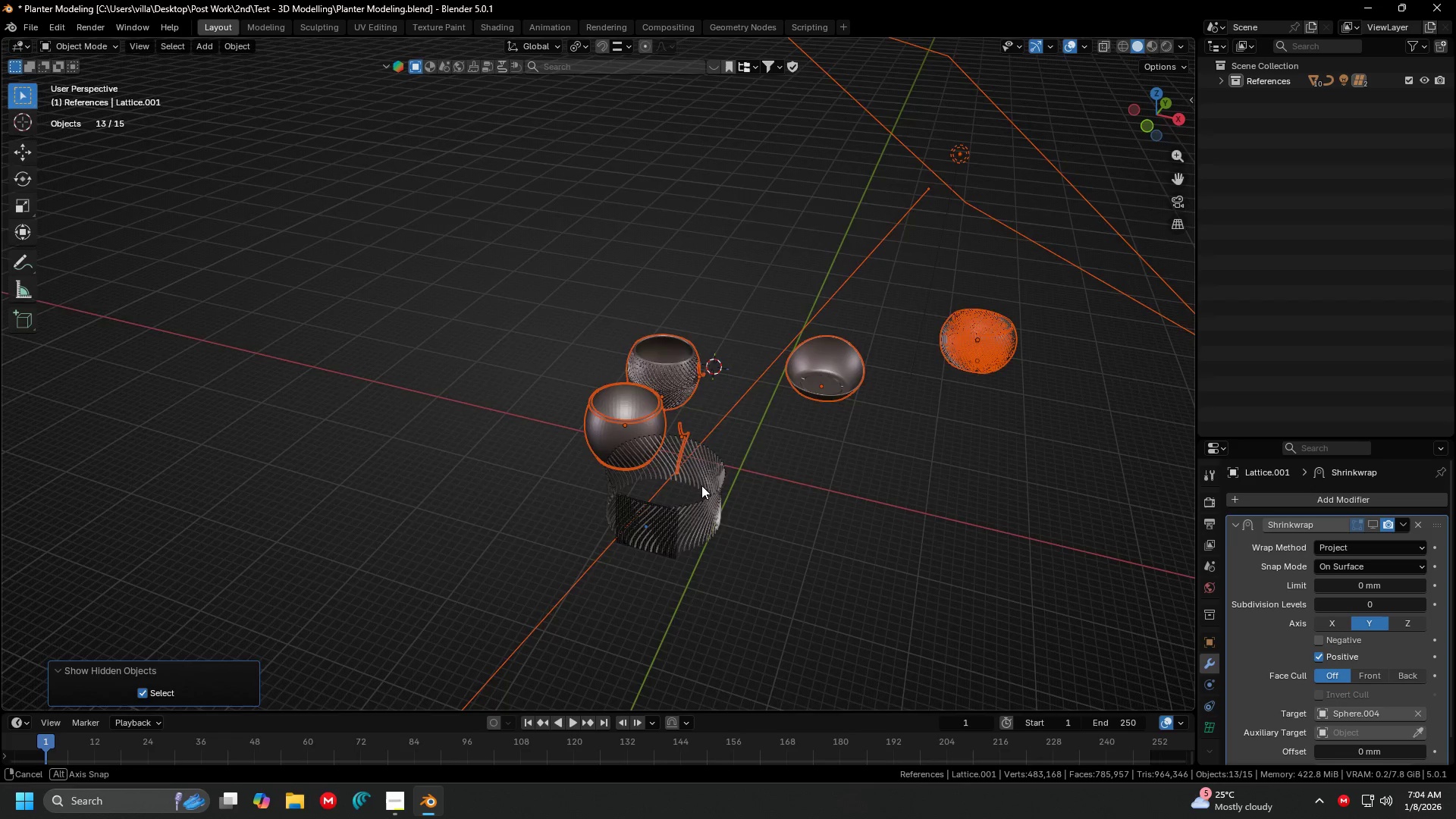 
scroll: coordinate [701, 485], scroll_direction: up, amount: 3.0
 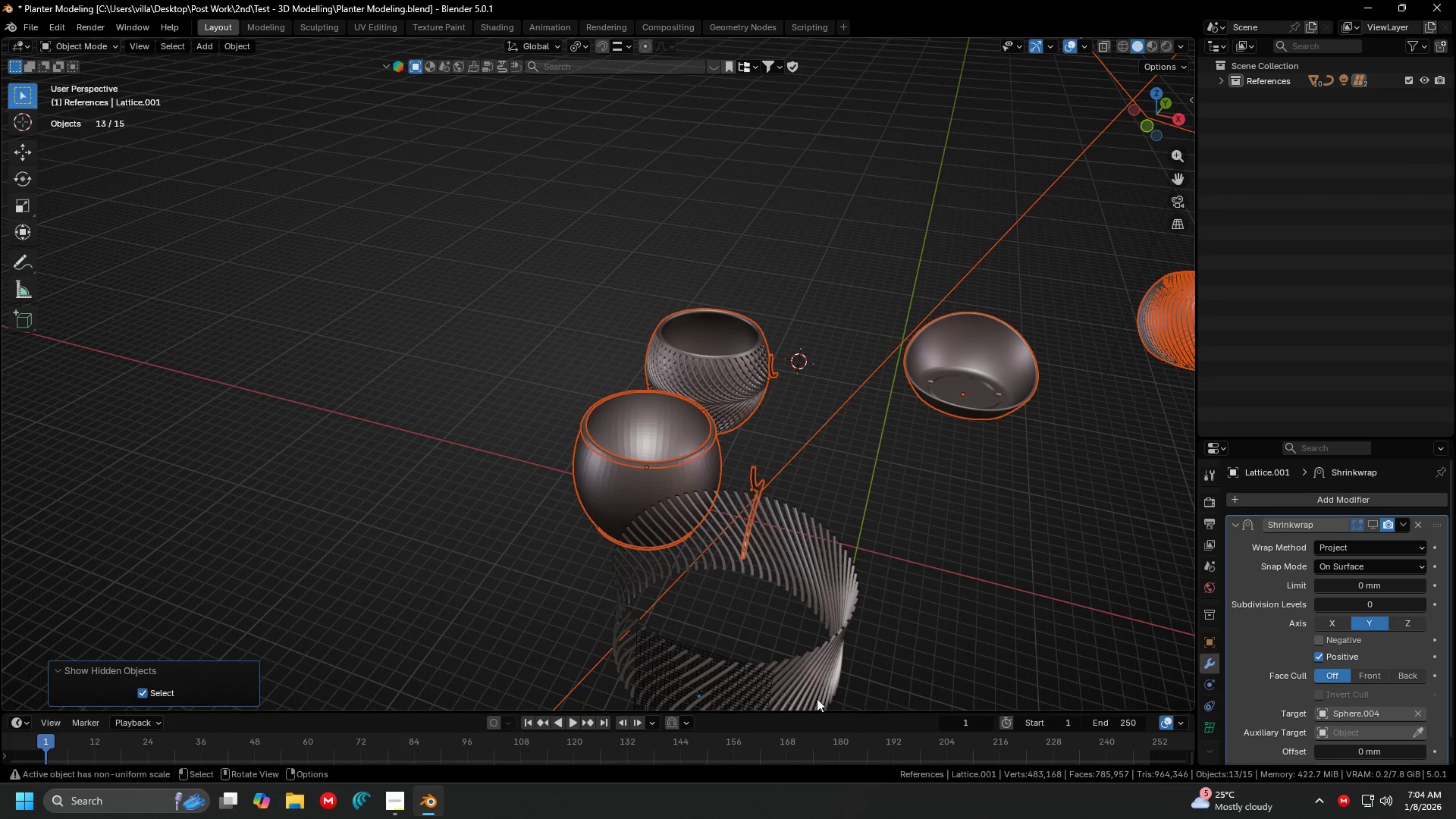 
left_click([902, 693])
 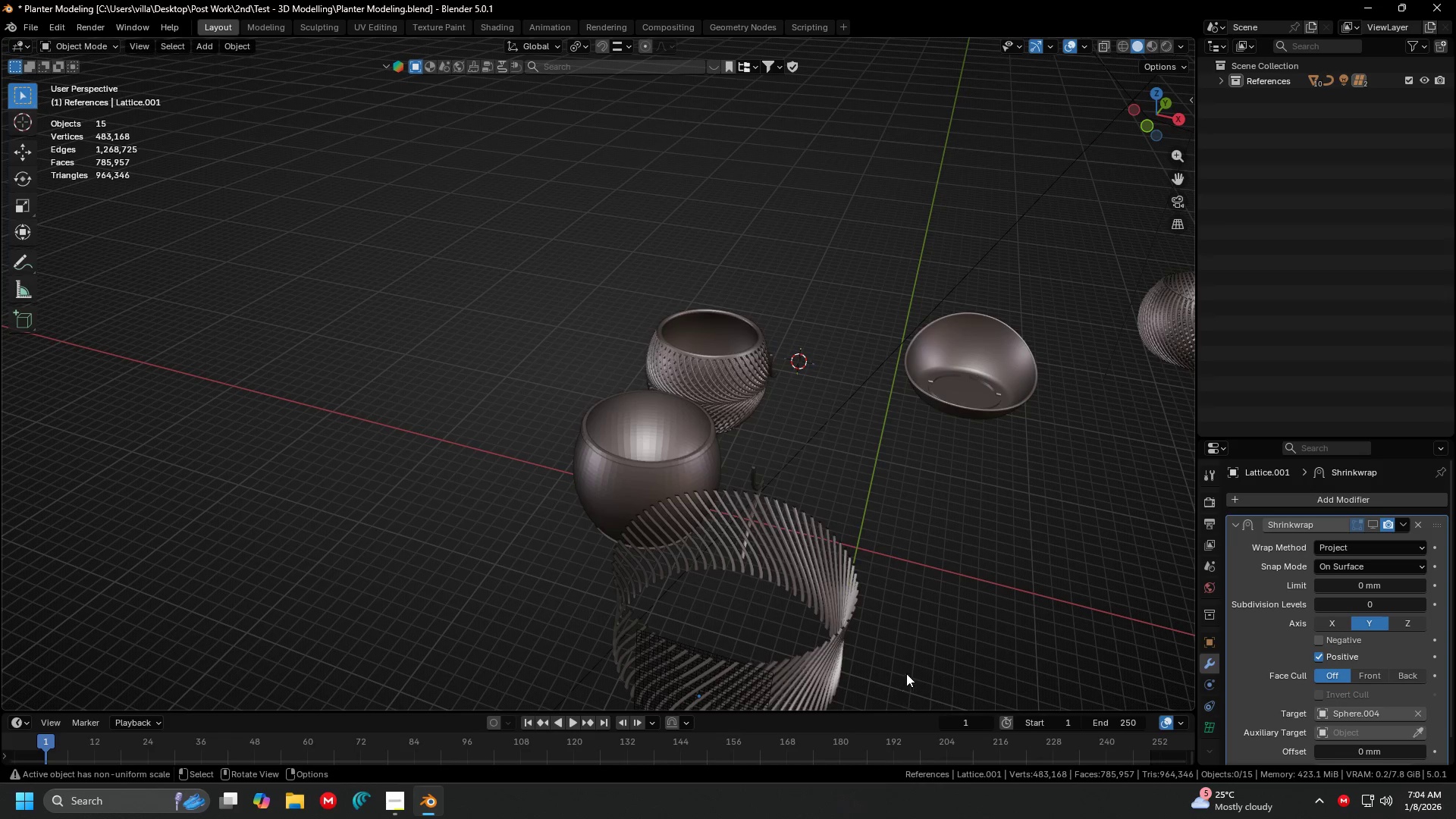 
type(ggg)
 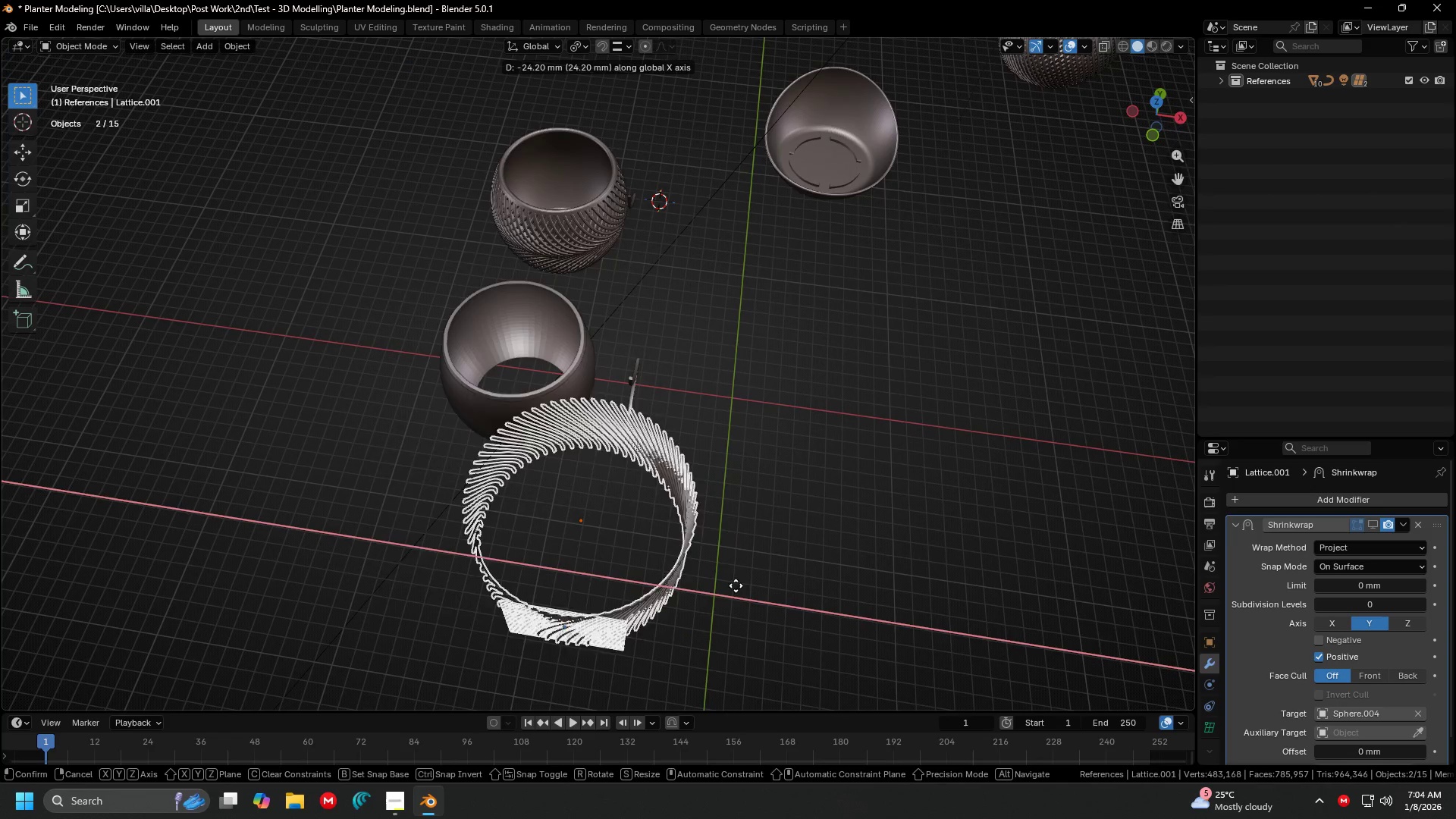 
left_click_drag(start_coordinate=[810, 592], to_coordinate=[704, 519])
 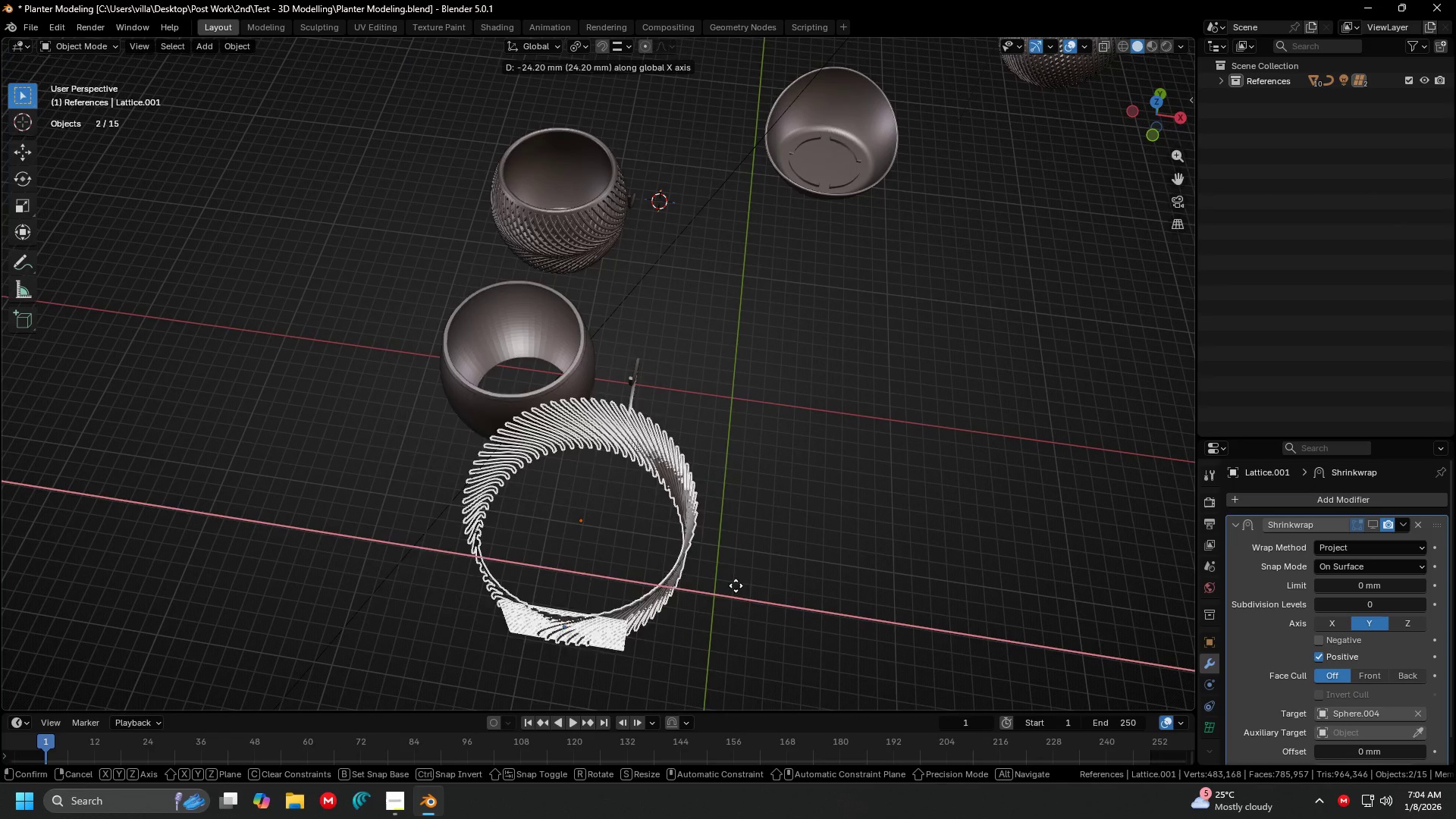 
double_click([499, 636])
 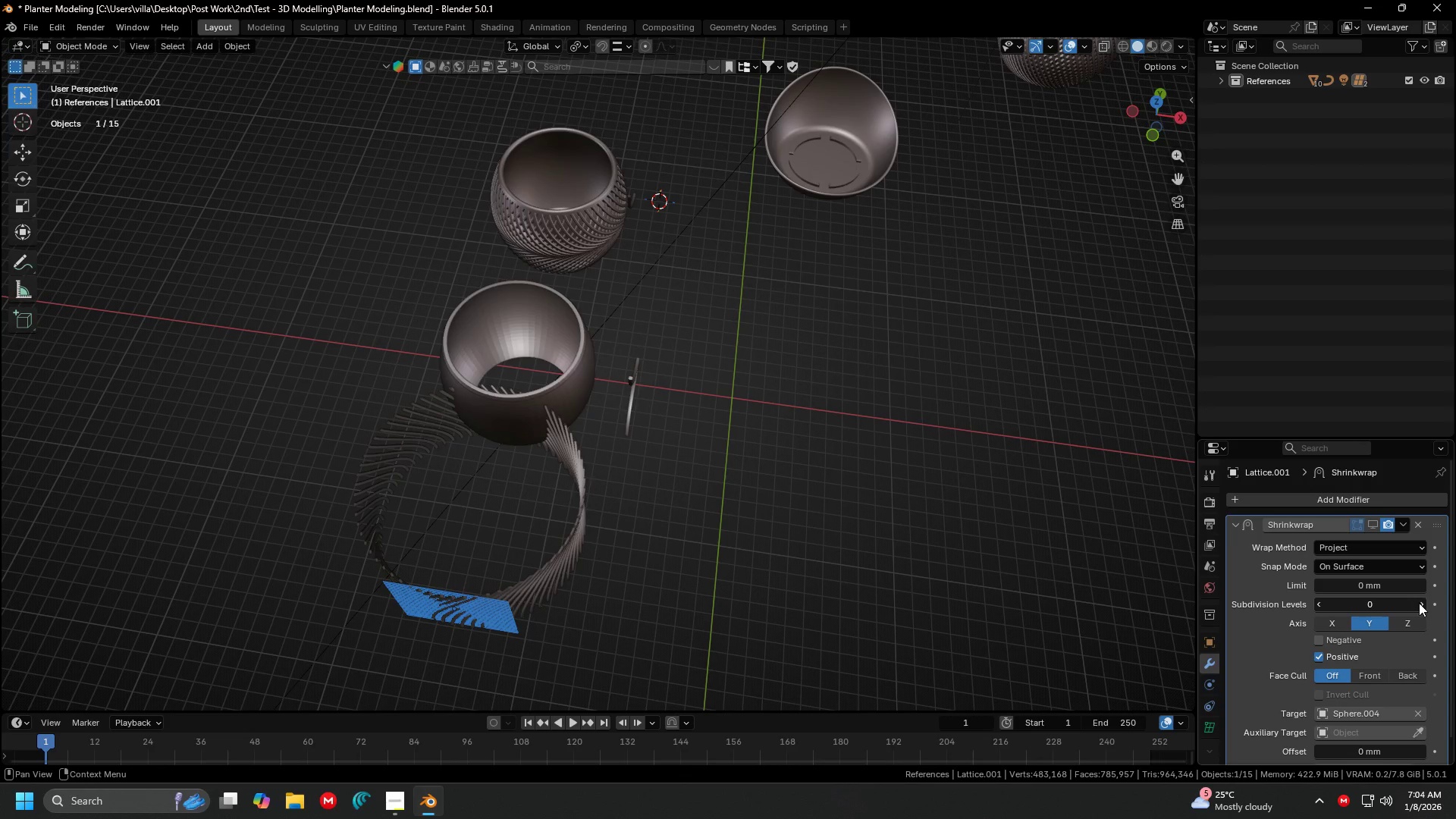 
scroll: coordinate [1400, 606], scroll_direction: down, amount: 3.0
 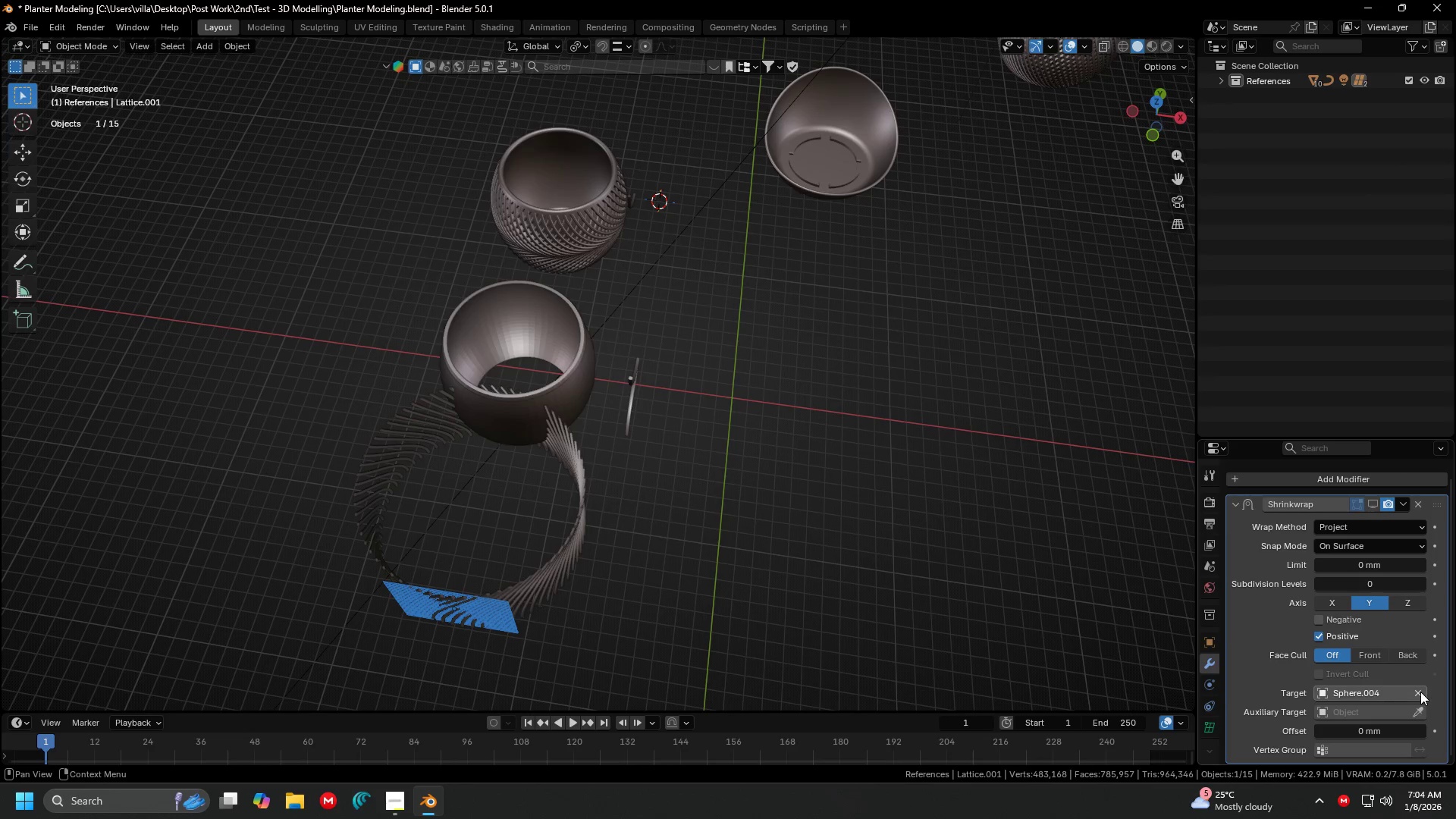 
left_click([1423, 692])
 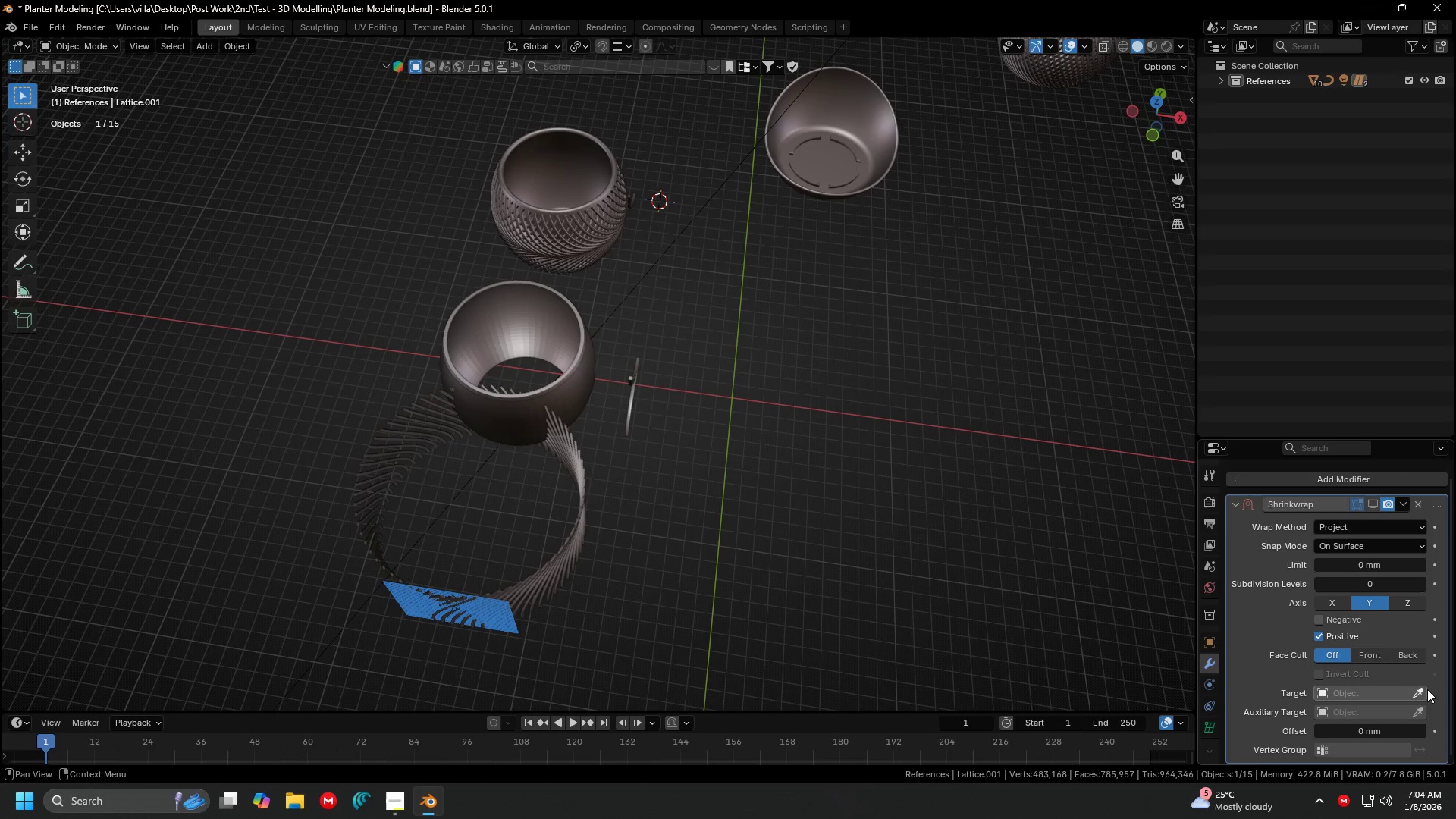 
left_click([1427, 690])
 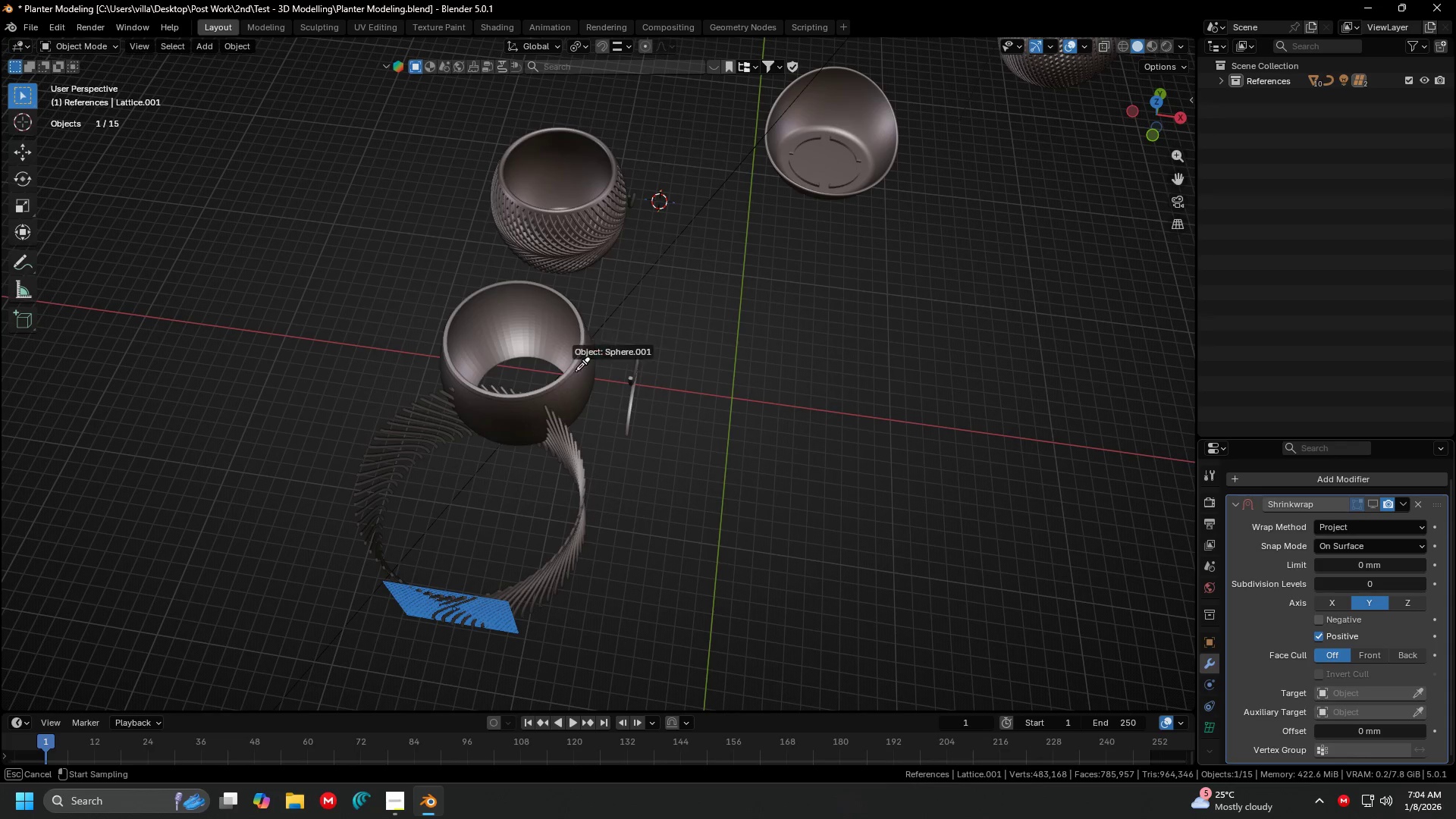 
left_click([579, 380])
 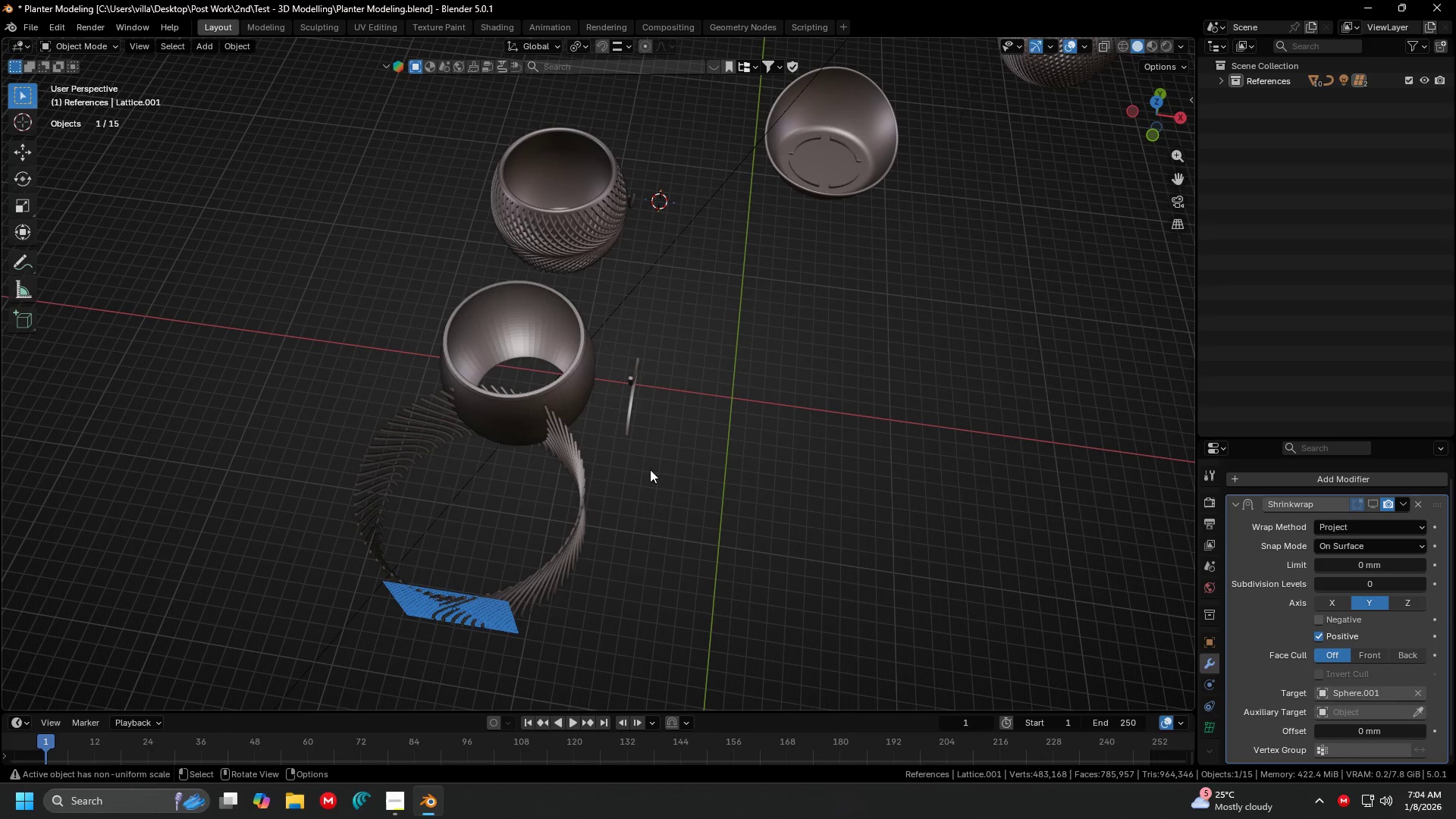 
key(Shift+ShiftLeft)
 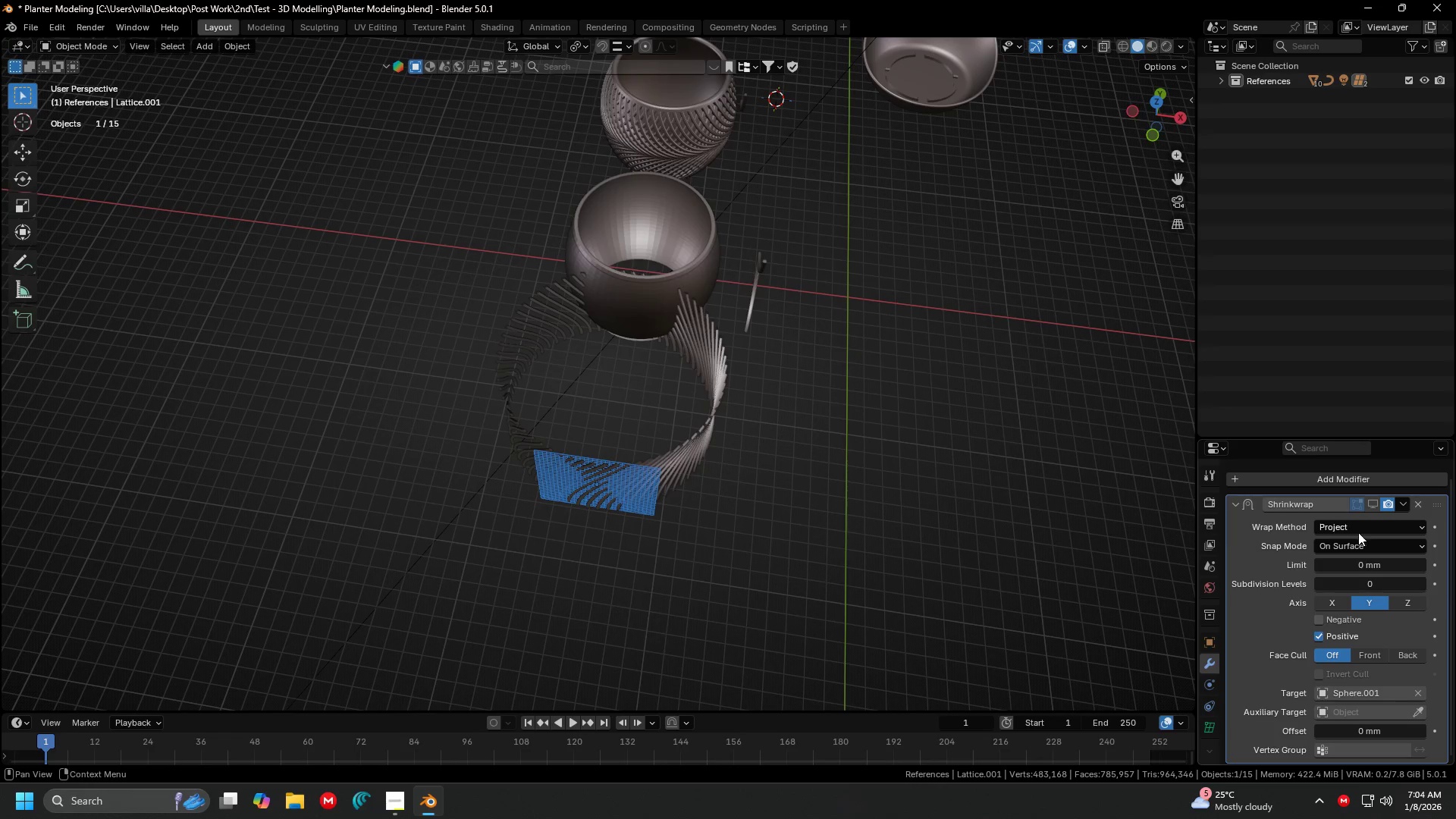 
left_click([1373, 504])
 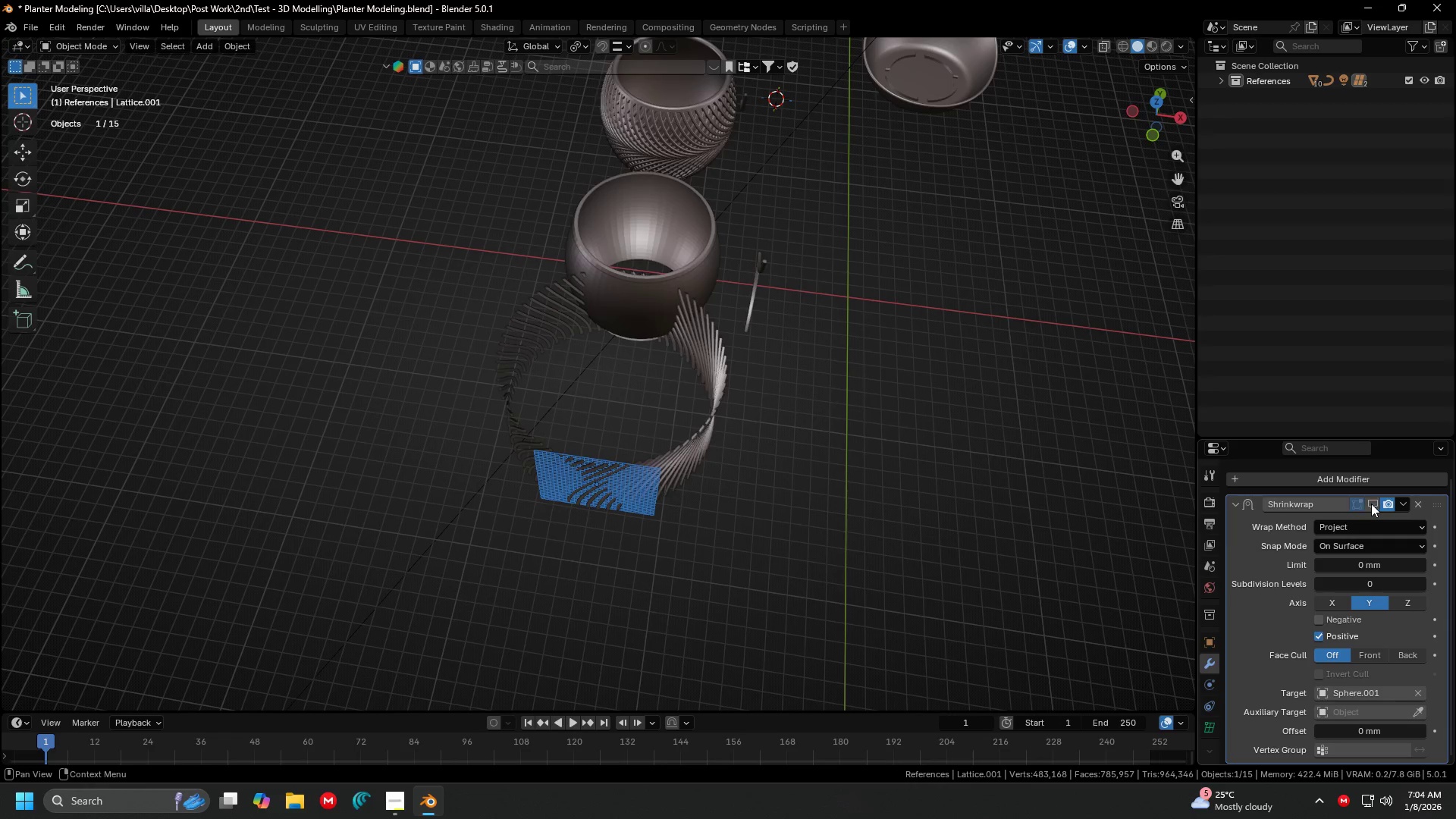 
double_click([1371, 504])
 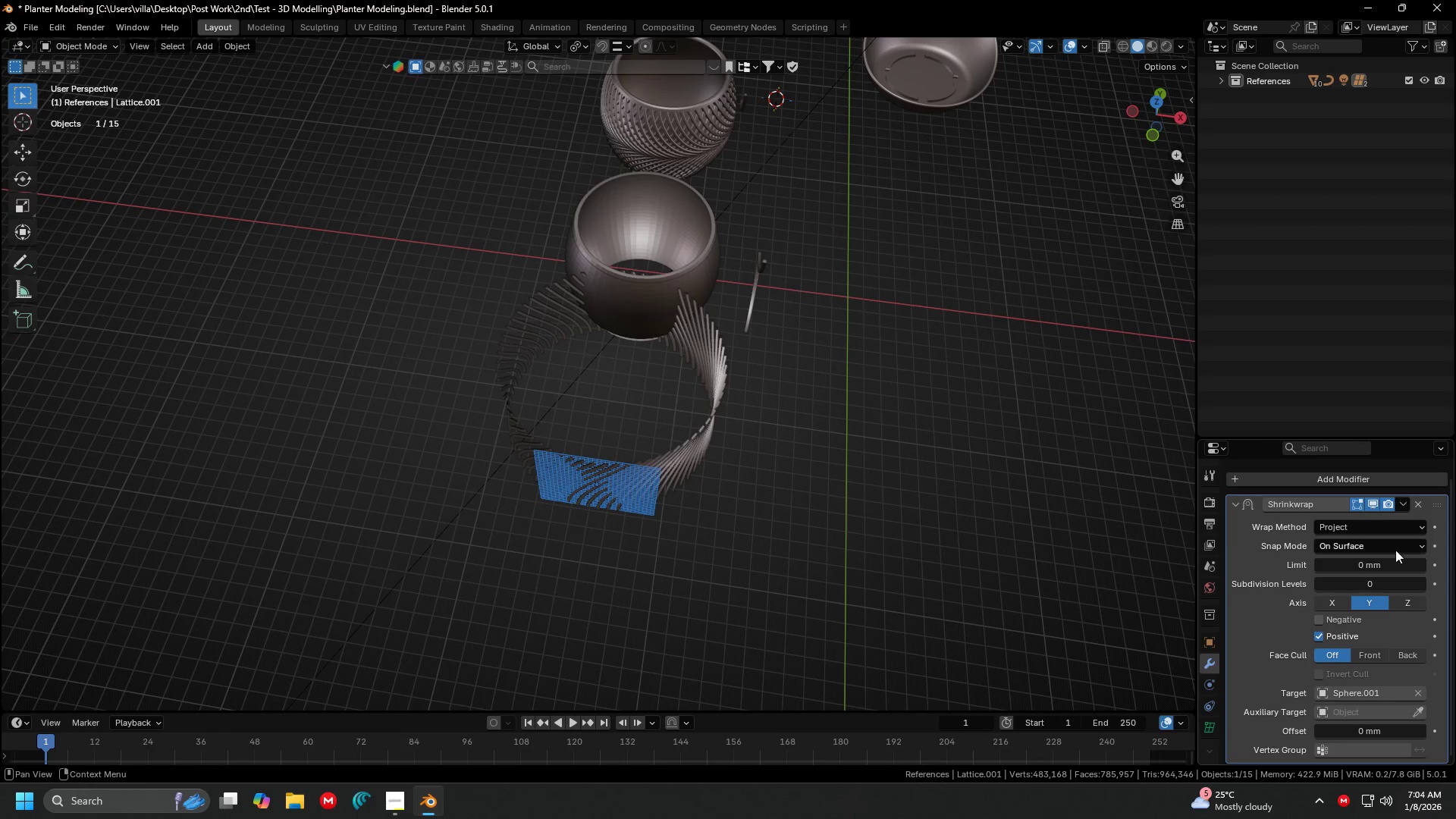 
mouse_move([1418, 607])
 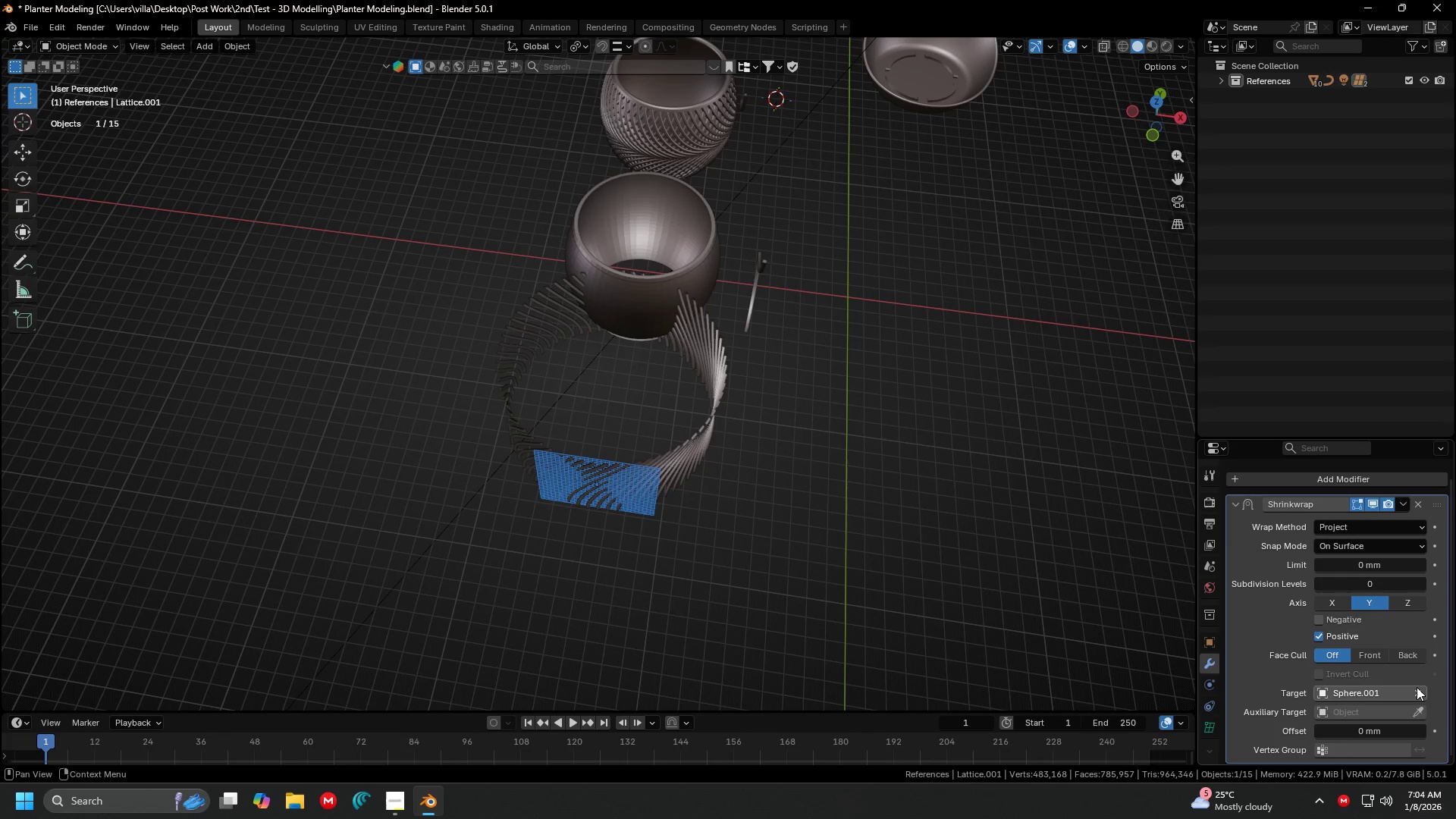 
left_click([1417, 687])
 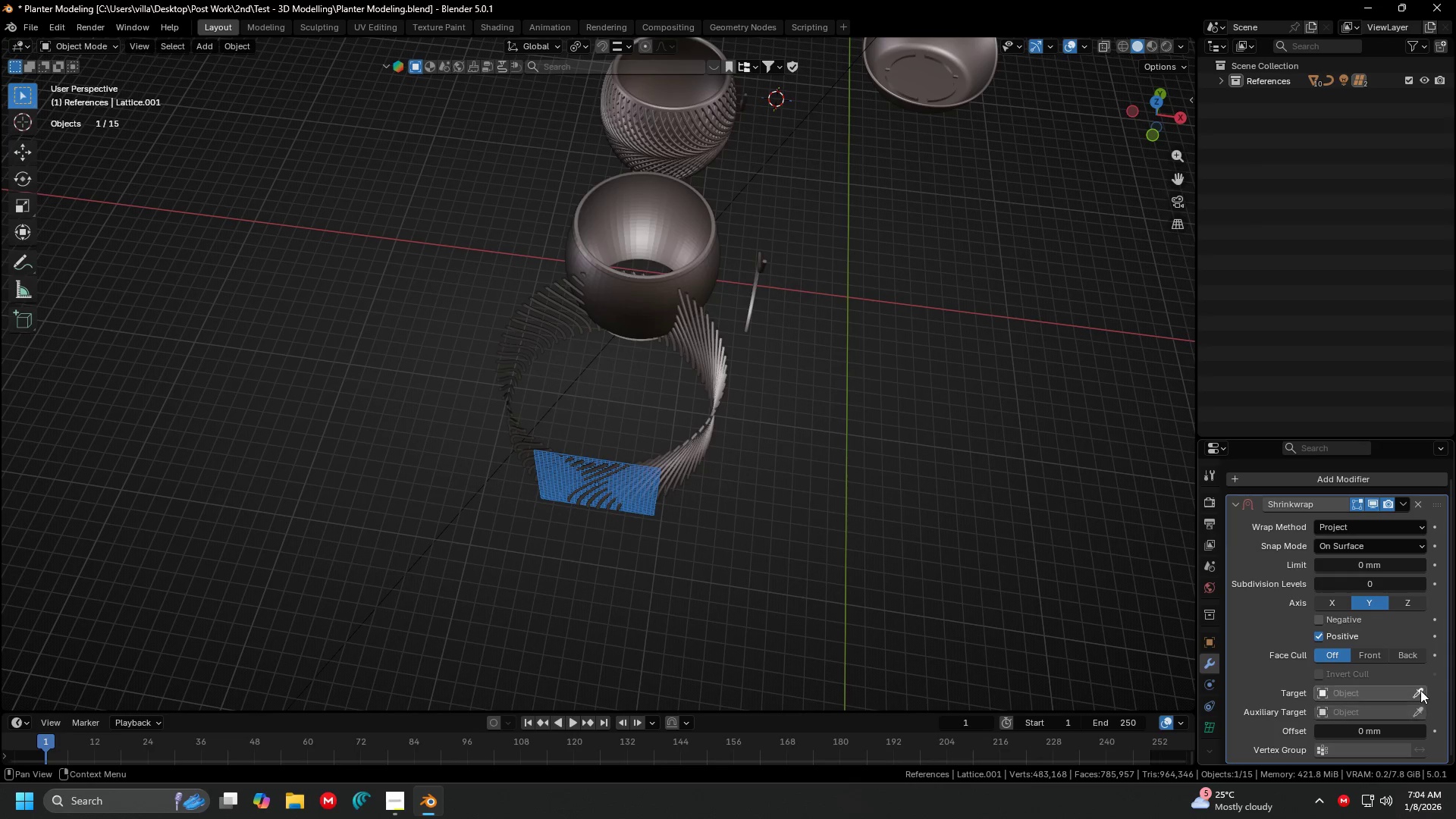 
left_click([1420, 690])
 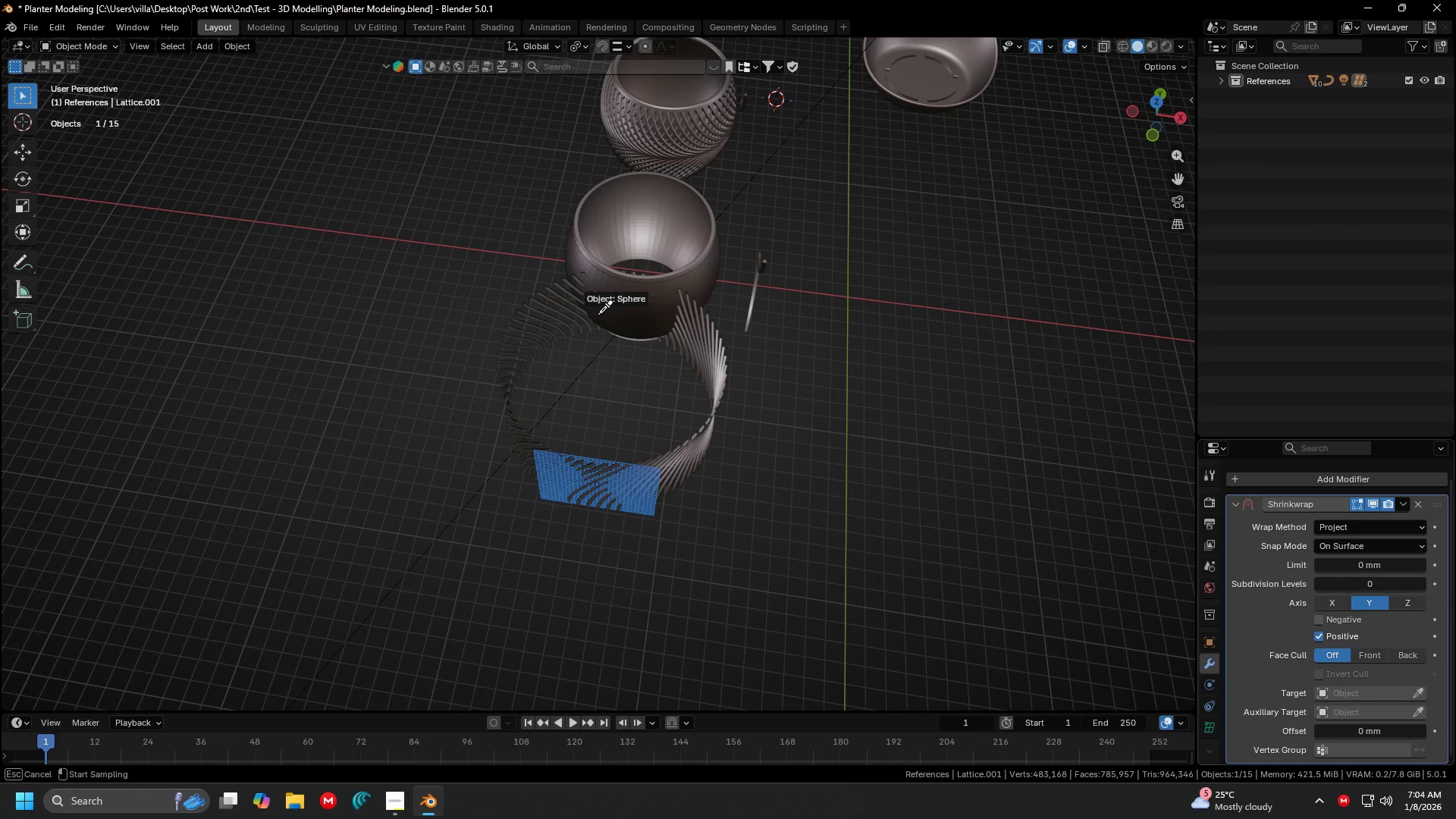 
left_click([624, 310])
 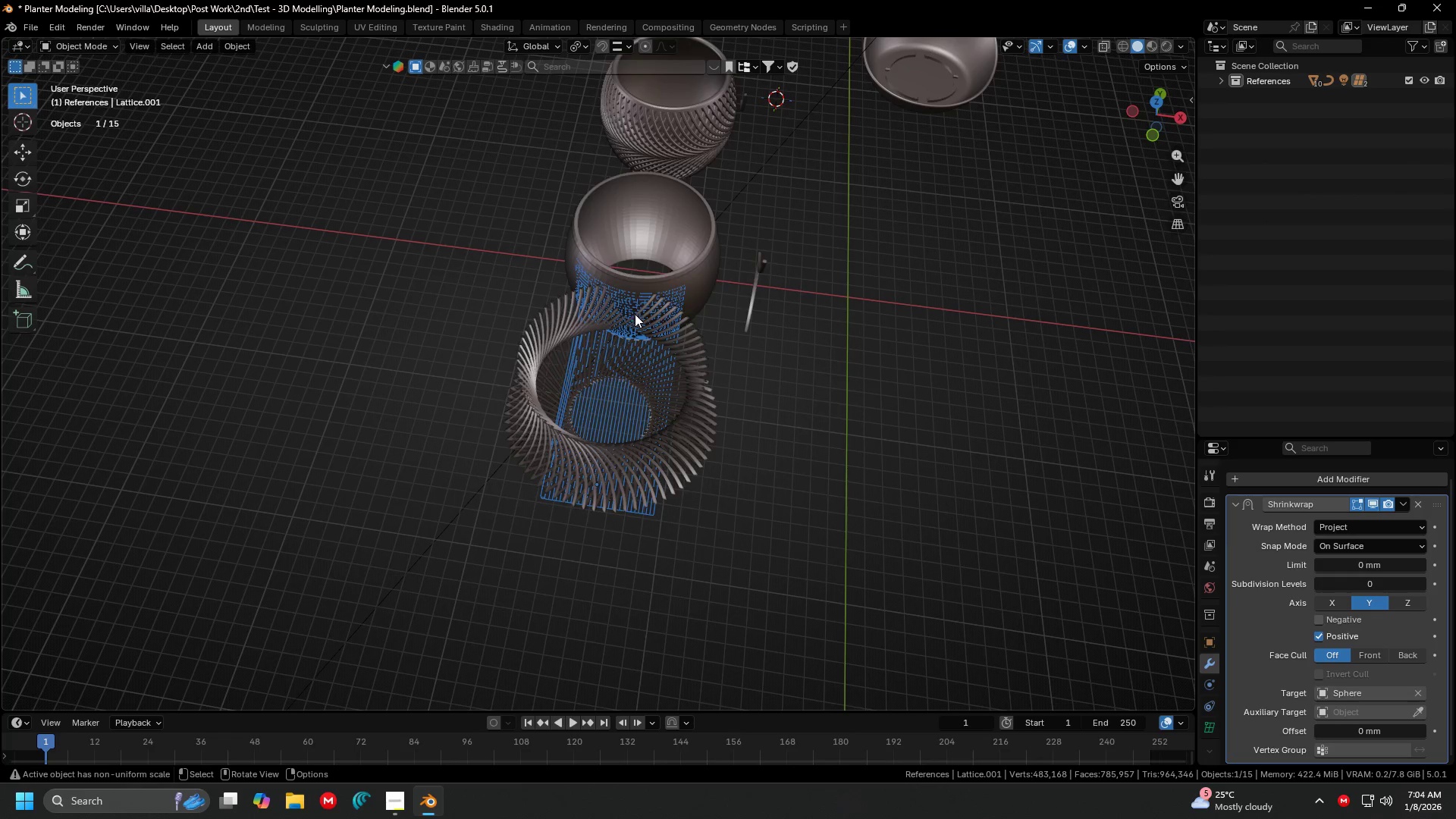 
scroll: coordinate [649, 316], scroll_direction: up, amount: 1.0
 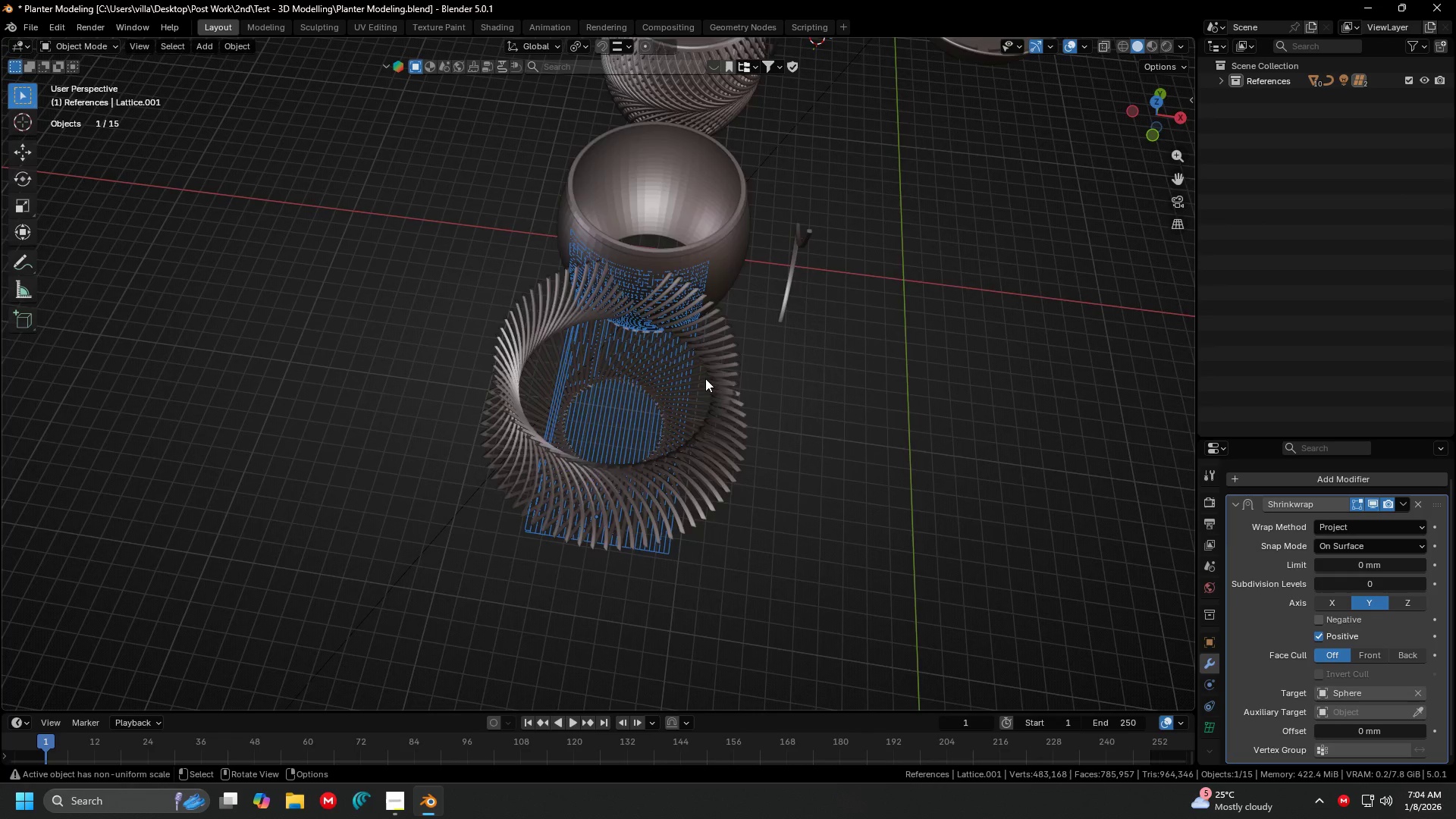 
key(1)
 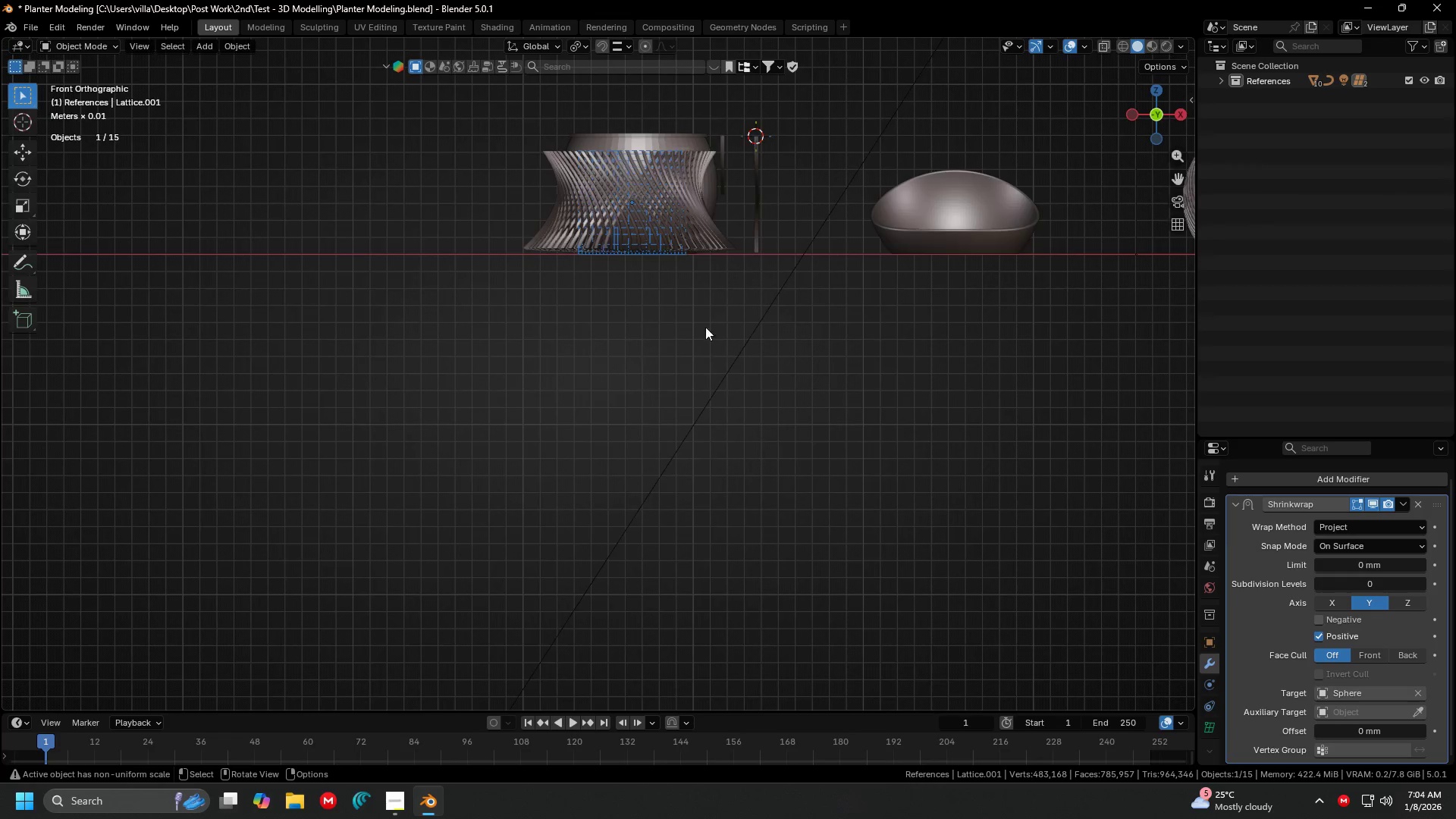 
hold_key(key=ShiftLeft, duration=0.31)
scroll: coordinate [704, 293], scroll_direction: up, amount: 3.0
 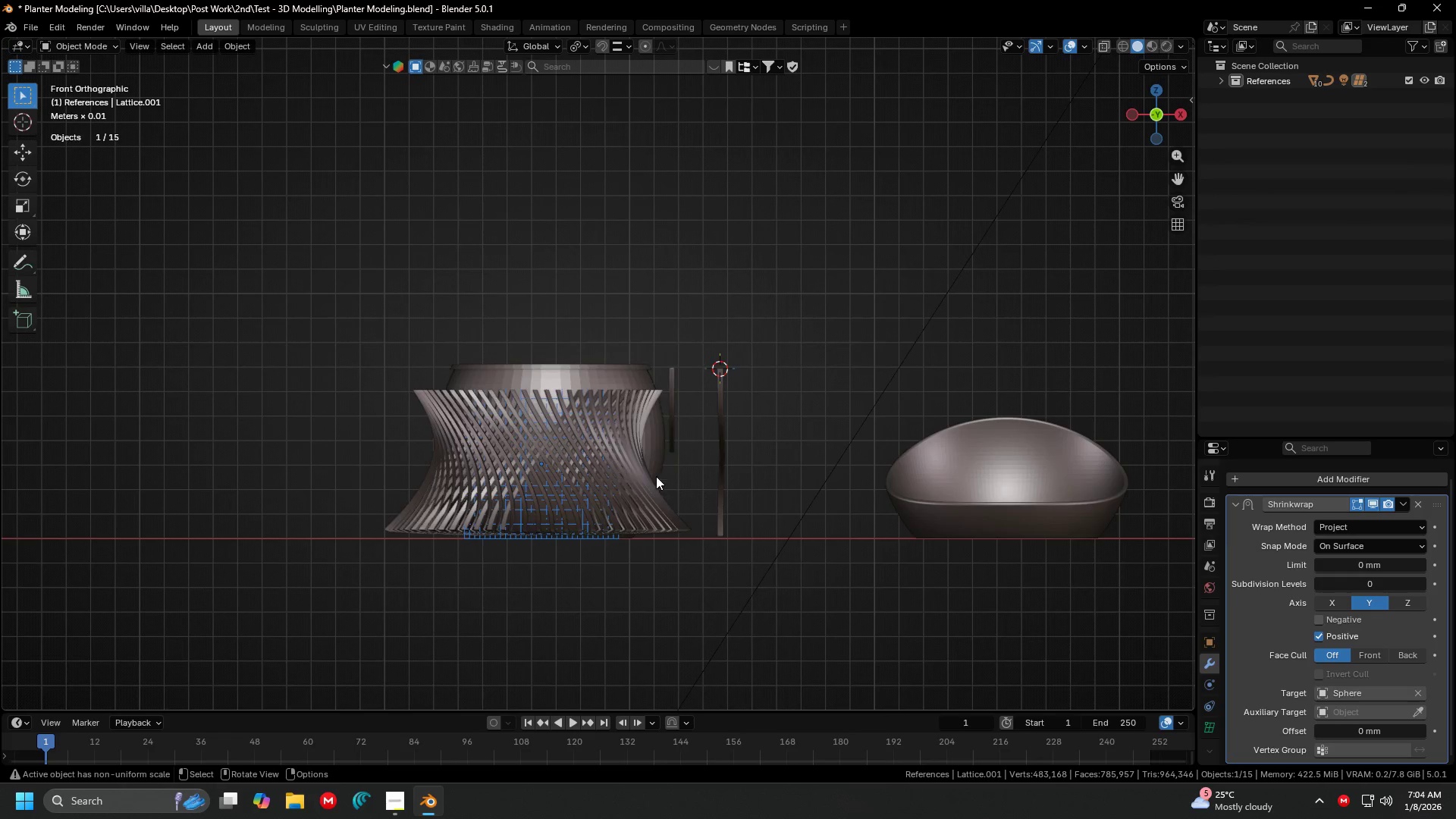 
hold_key(key=ShiftLeft, duration=0.92)
left_click([611, 381])
 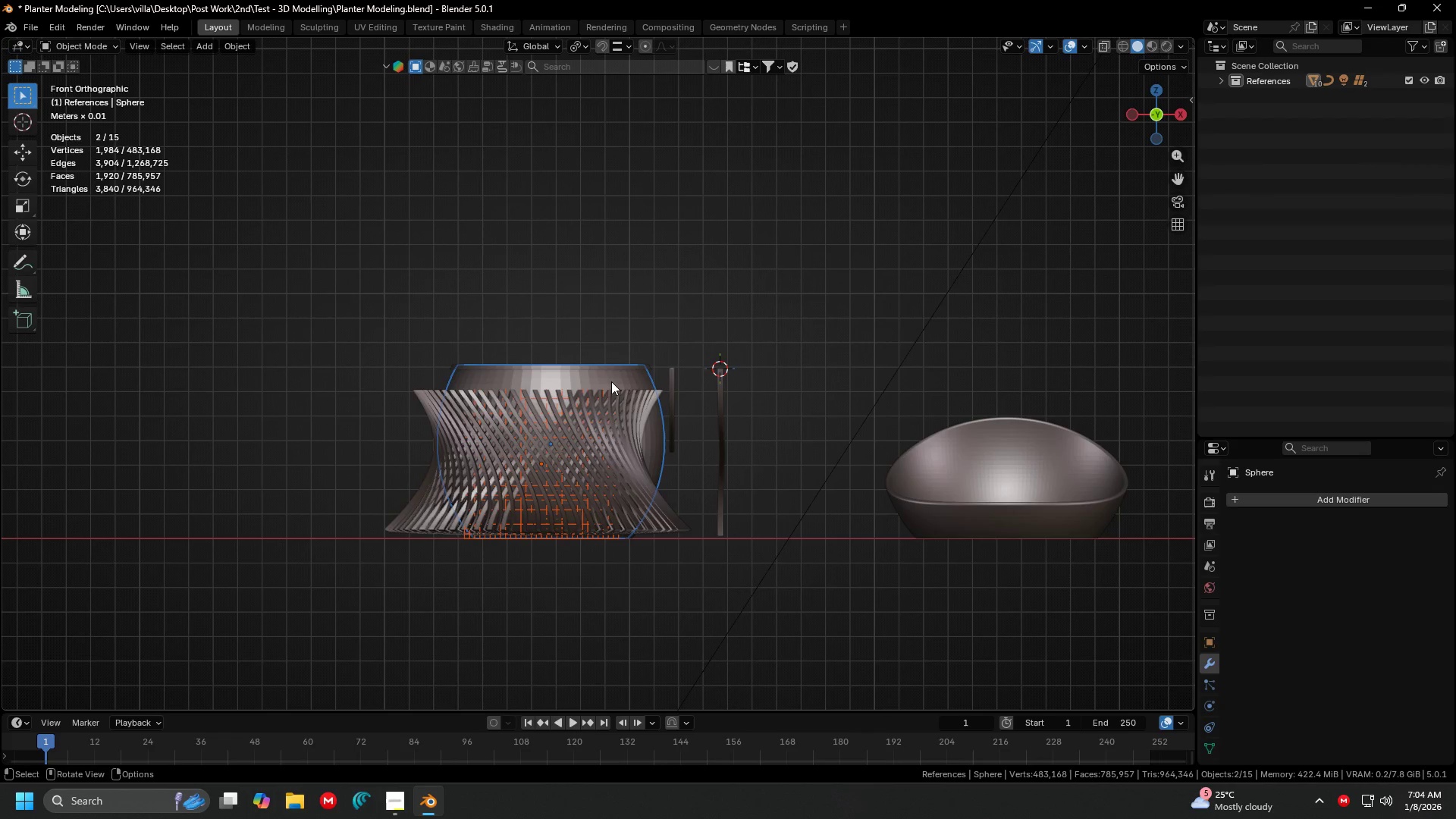 
key(Shift+H)
 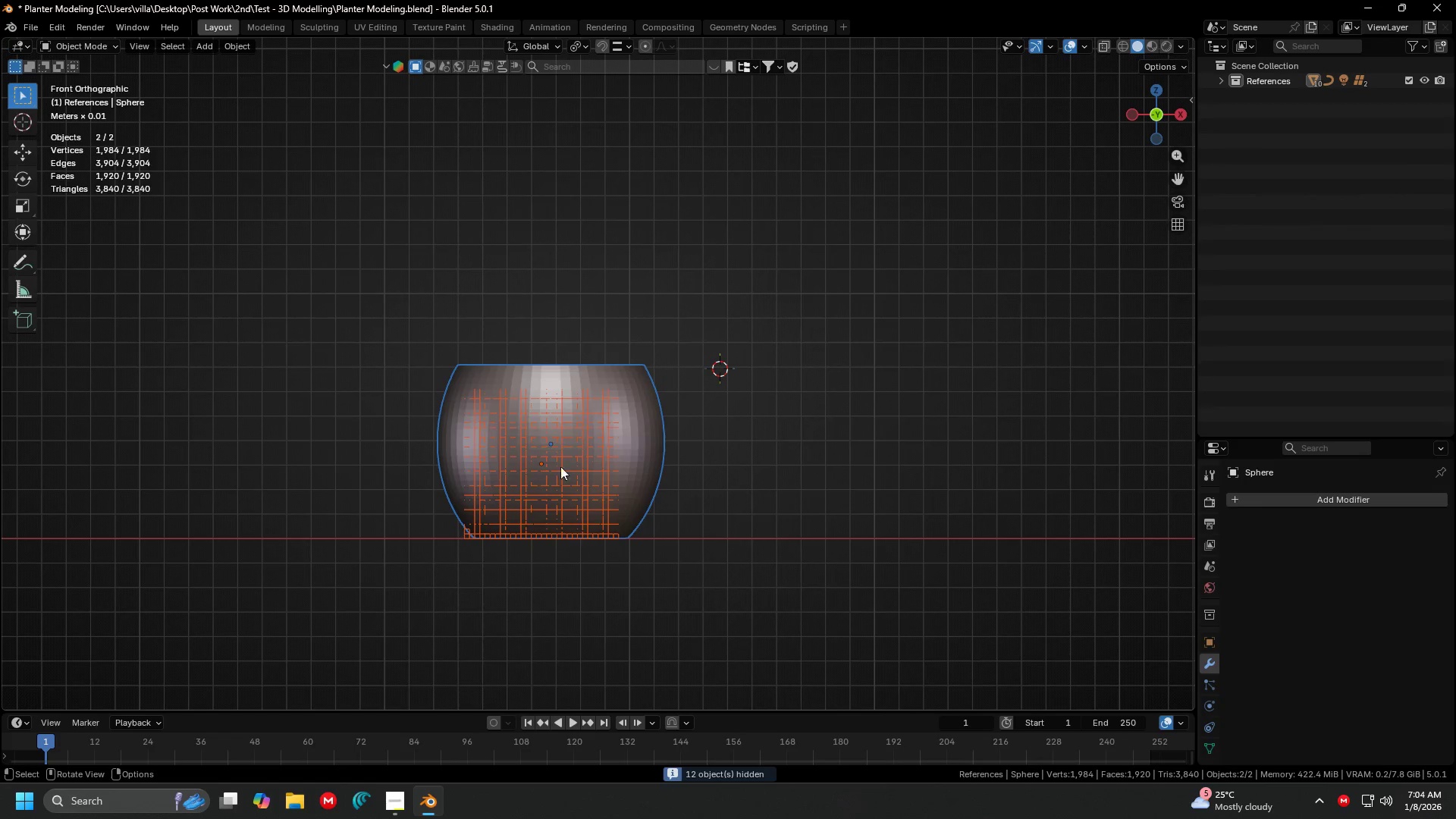 
key(Shift+ShiftLeft)
 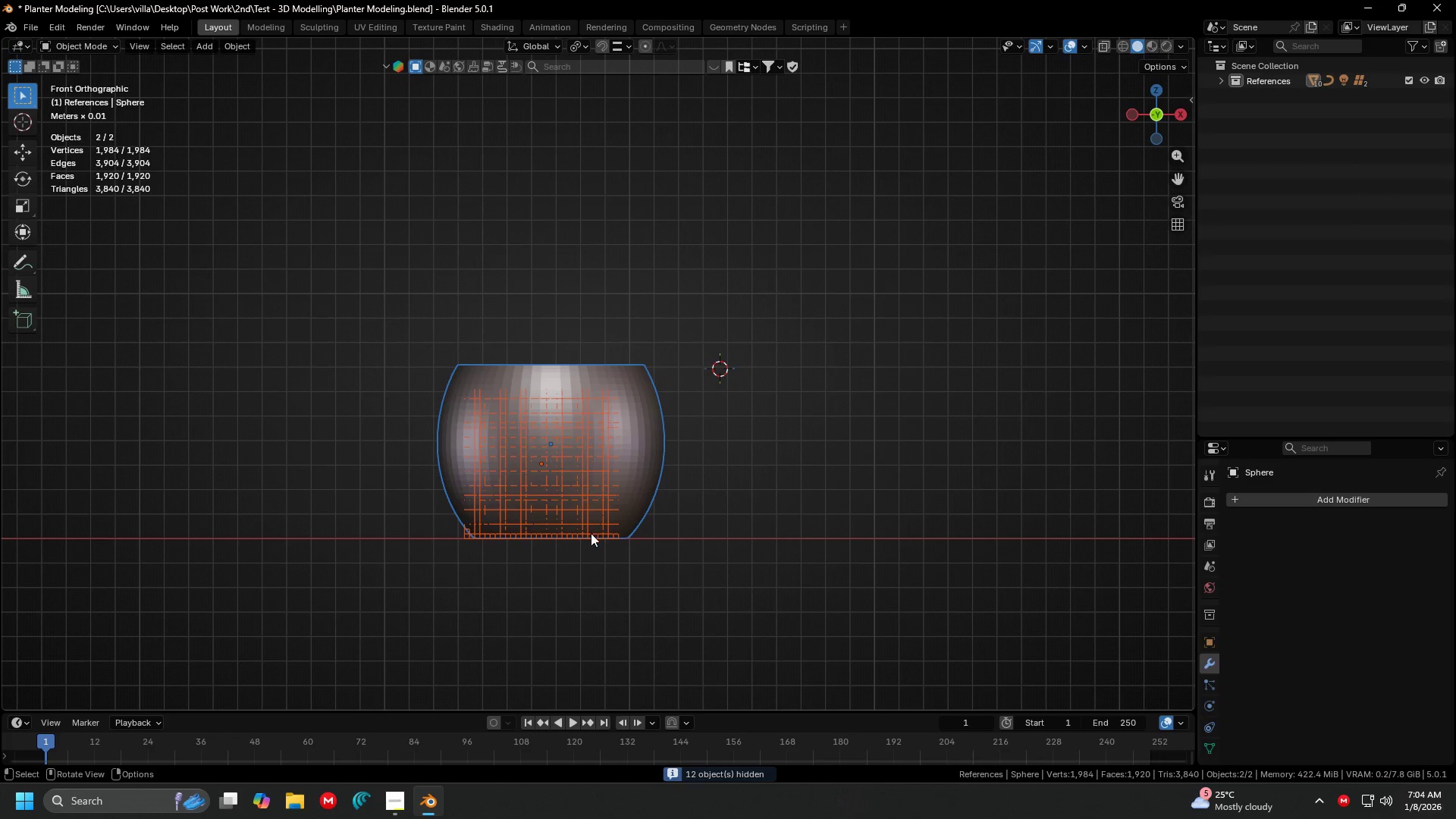 
key(Shift+ShiftLeft)
 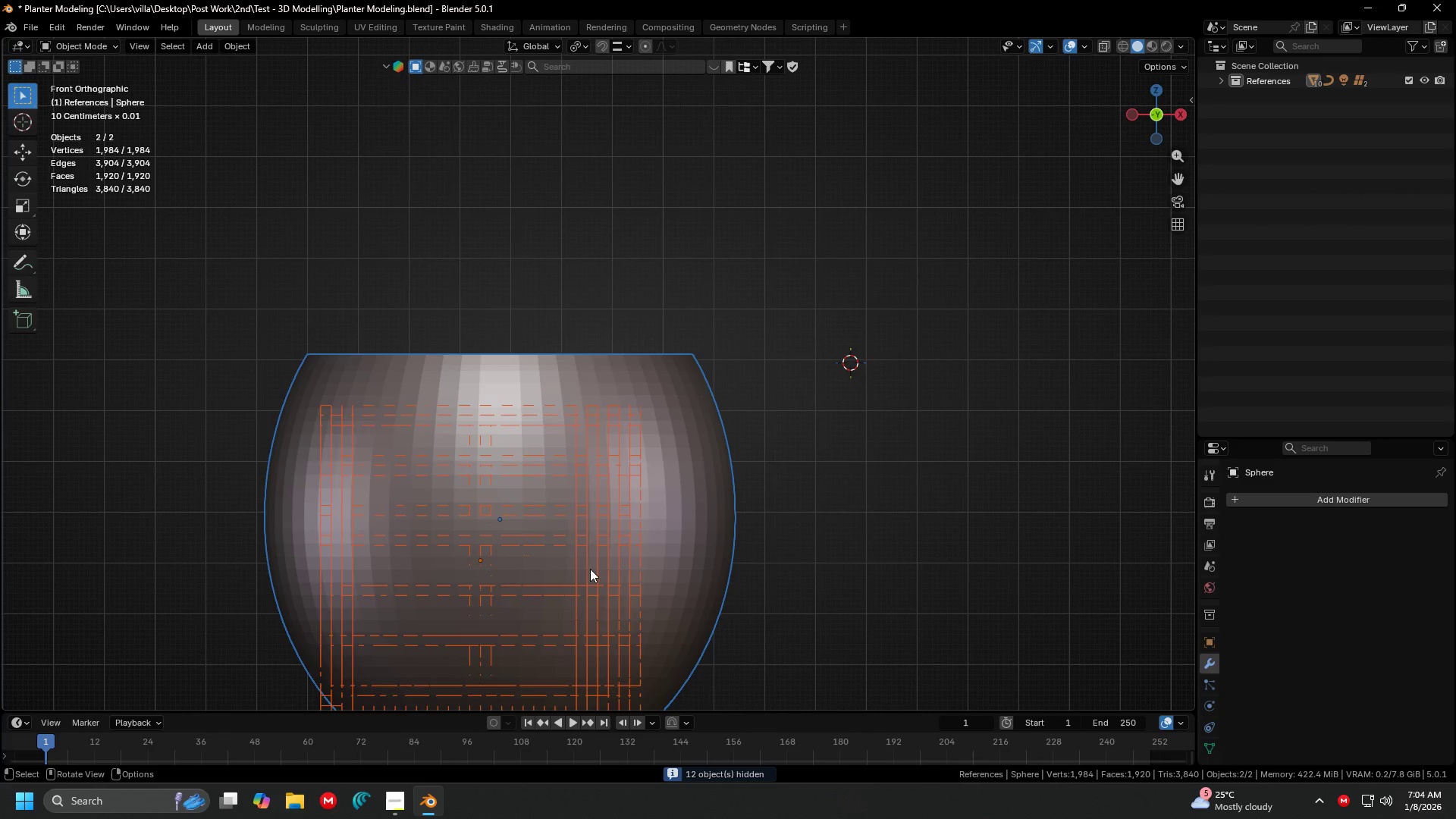 
scroll: coordinate [575, 539], scroll_direction: up, amount: 4.0
 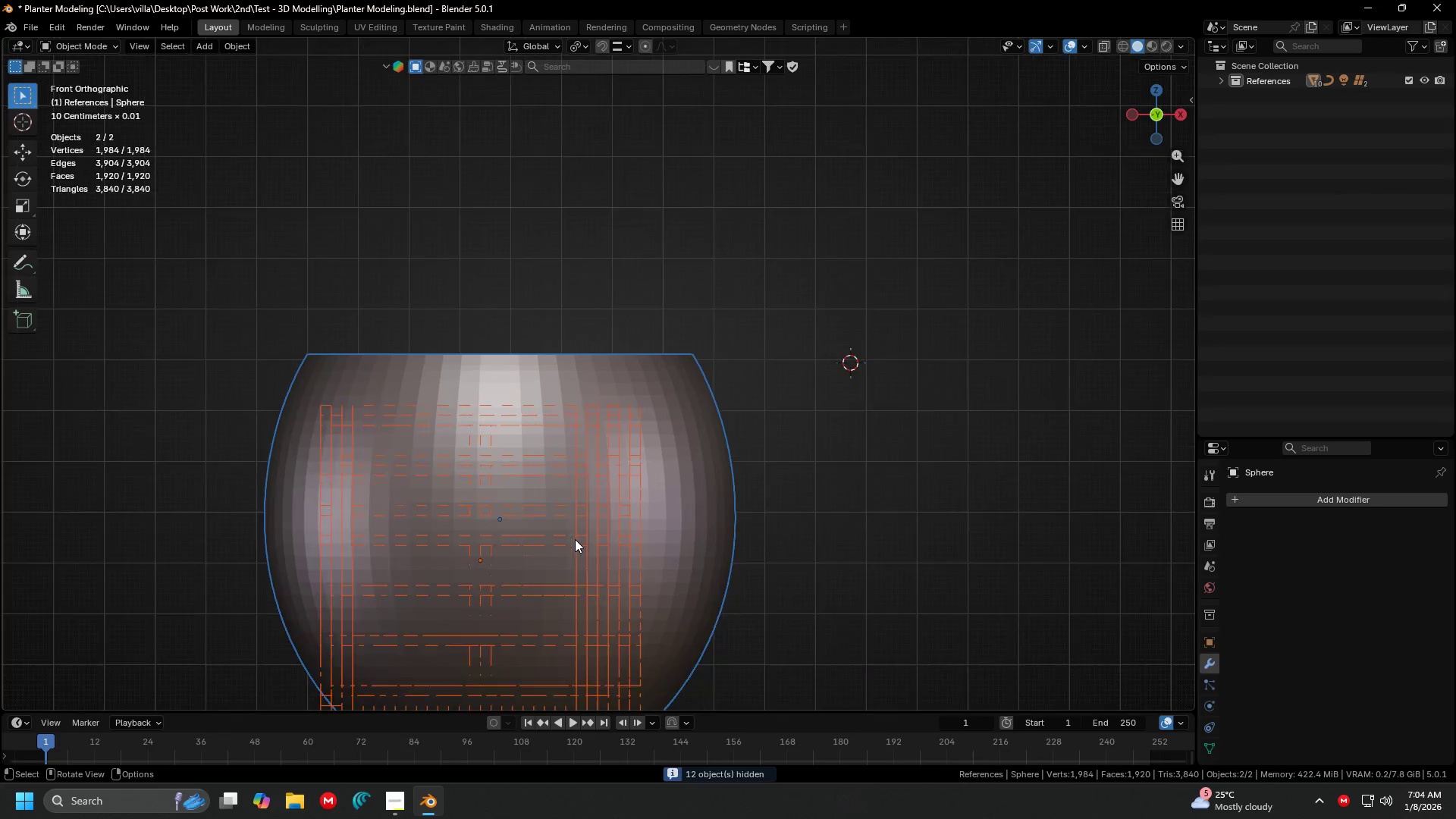 
left_click([592, 570])
 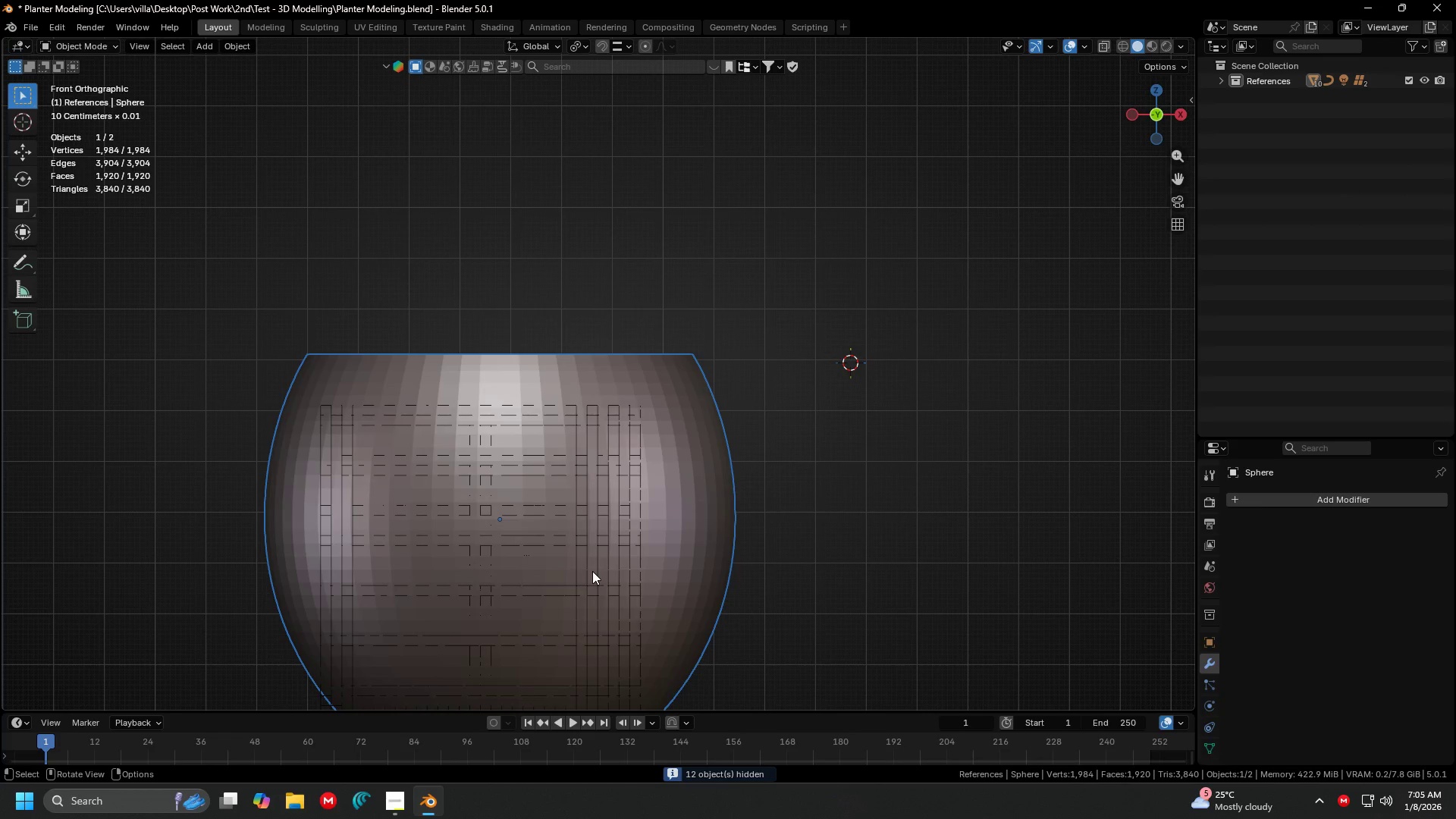 
left_click([592, 571])
 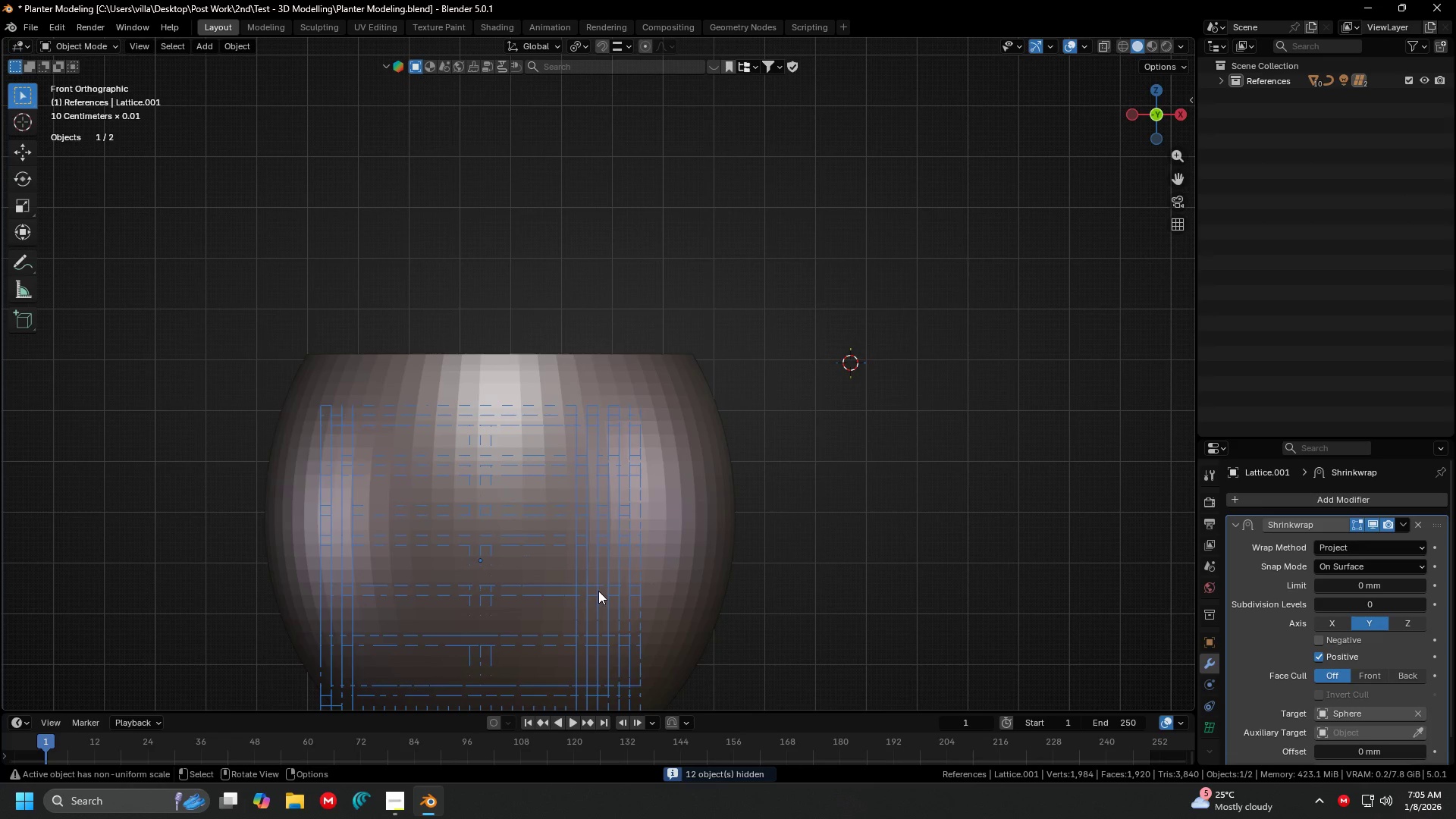 
key(Shift+ShiftLeft)
 